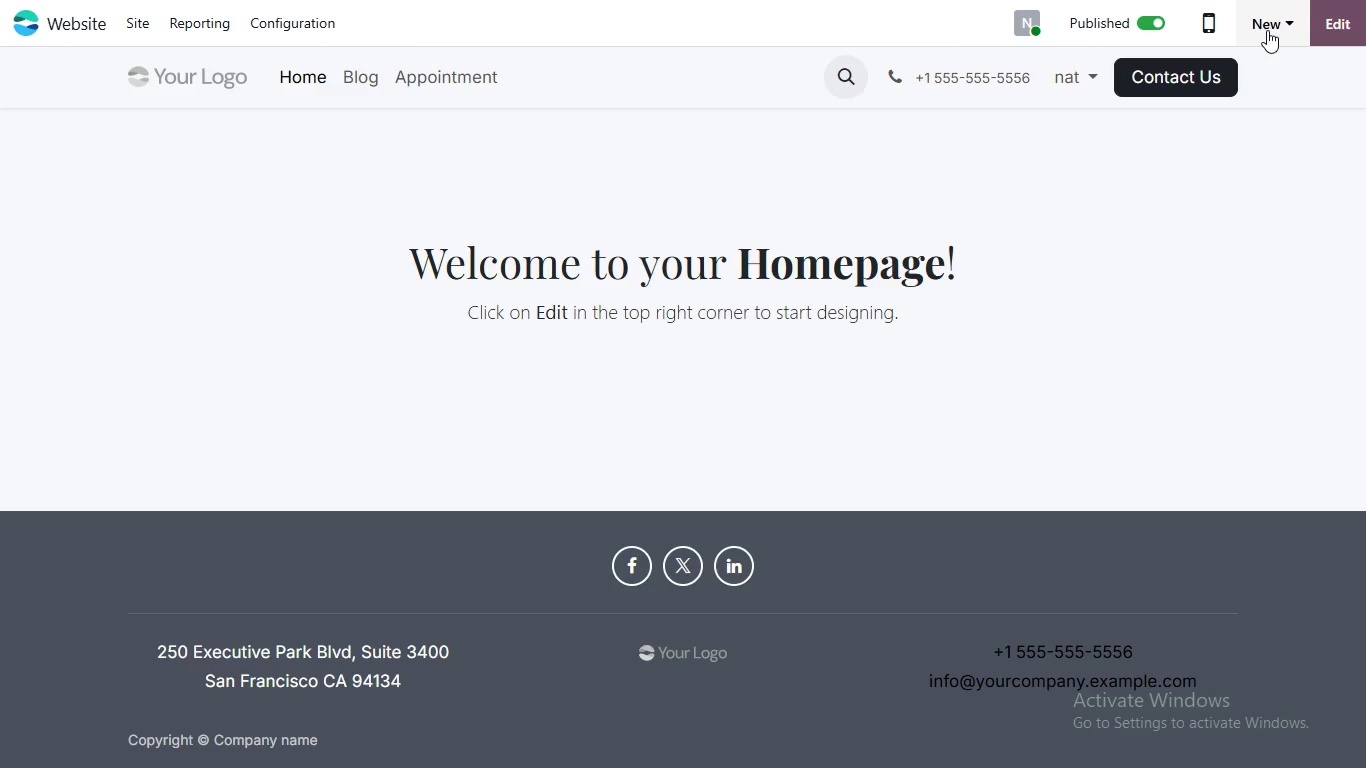 
left_click([1267, 30])
 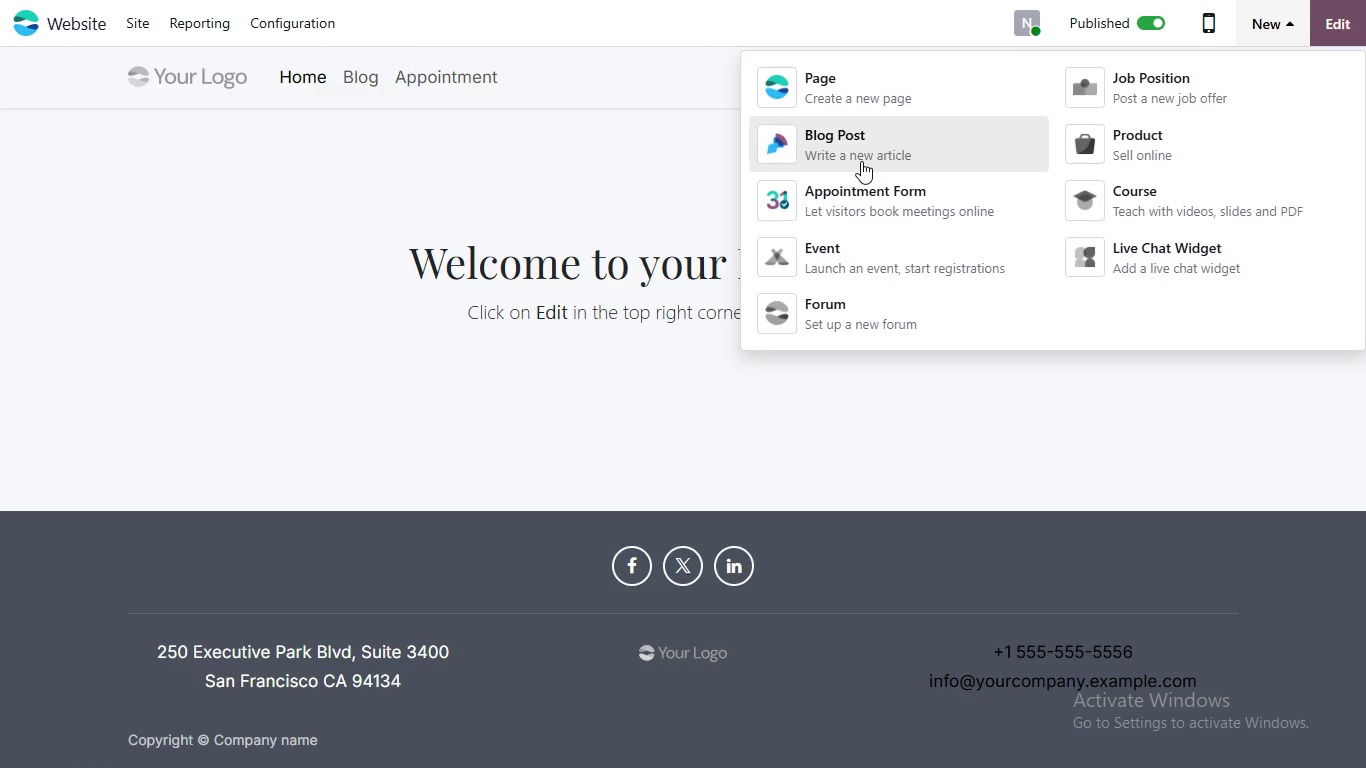 
left_click([861, 161])
 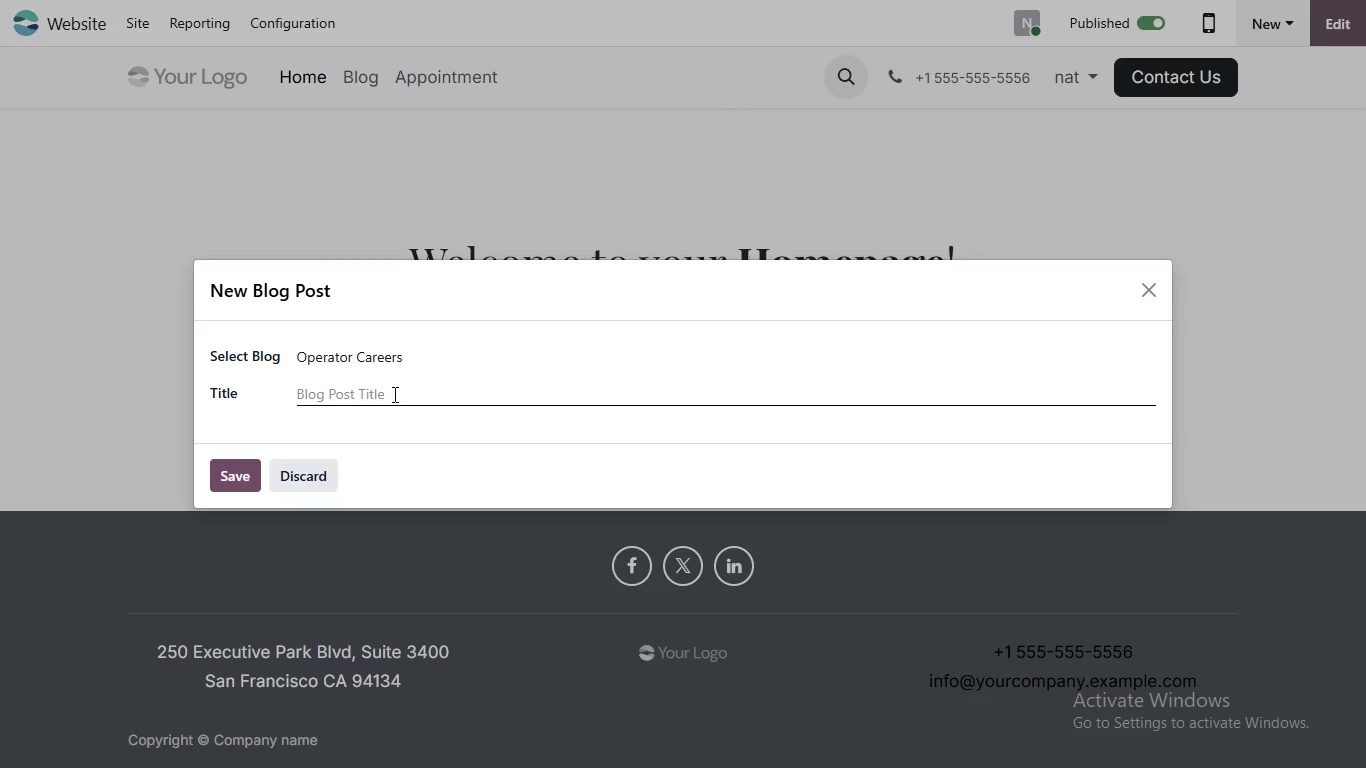 
left_click_drag(start_coordinate=[395, 392], to_coordinate=[397, 379])
 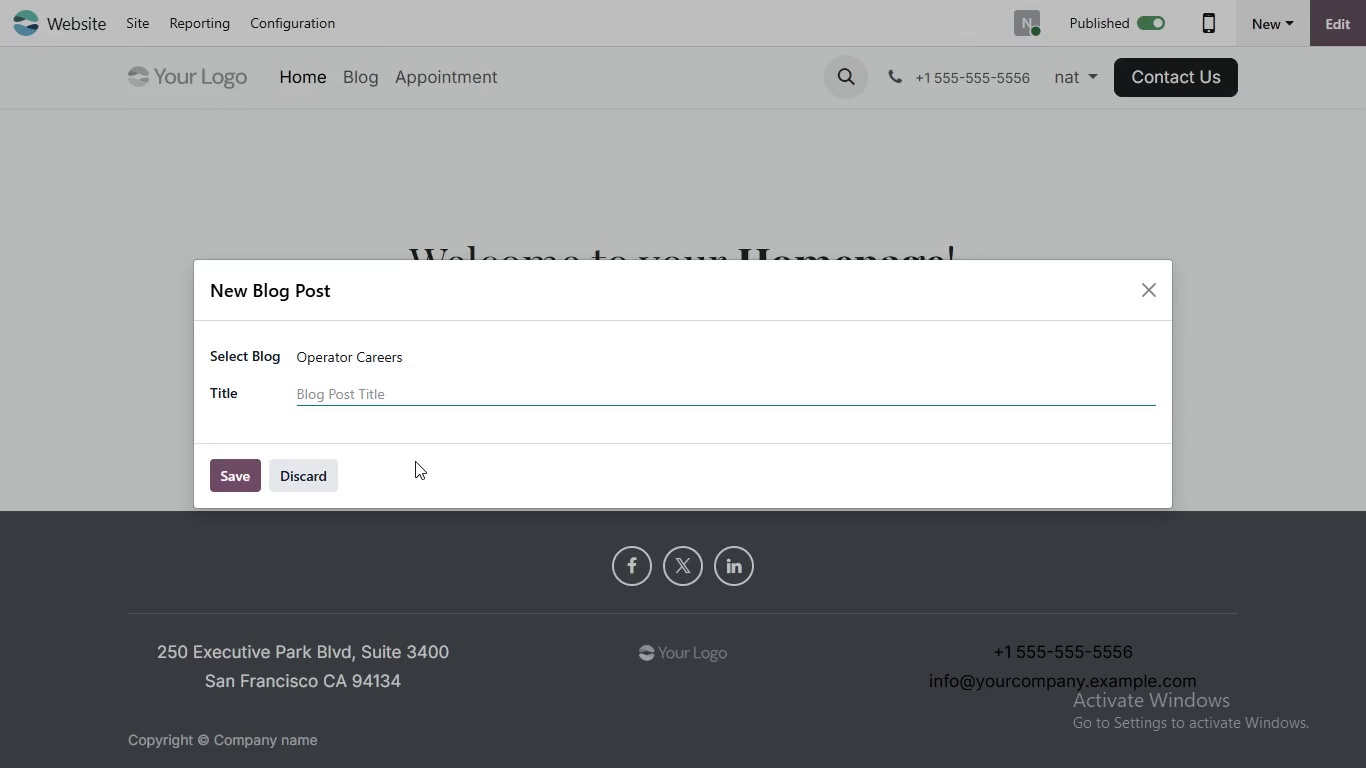 
wait(56.08)
 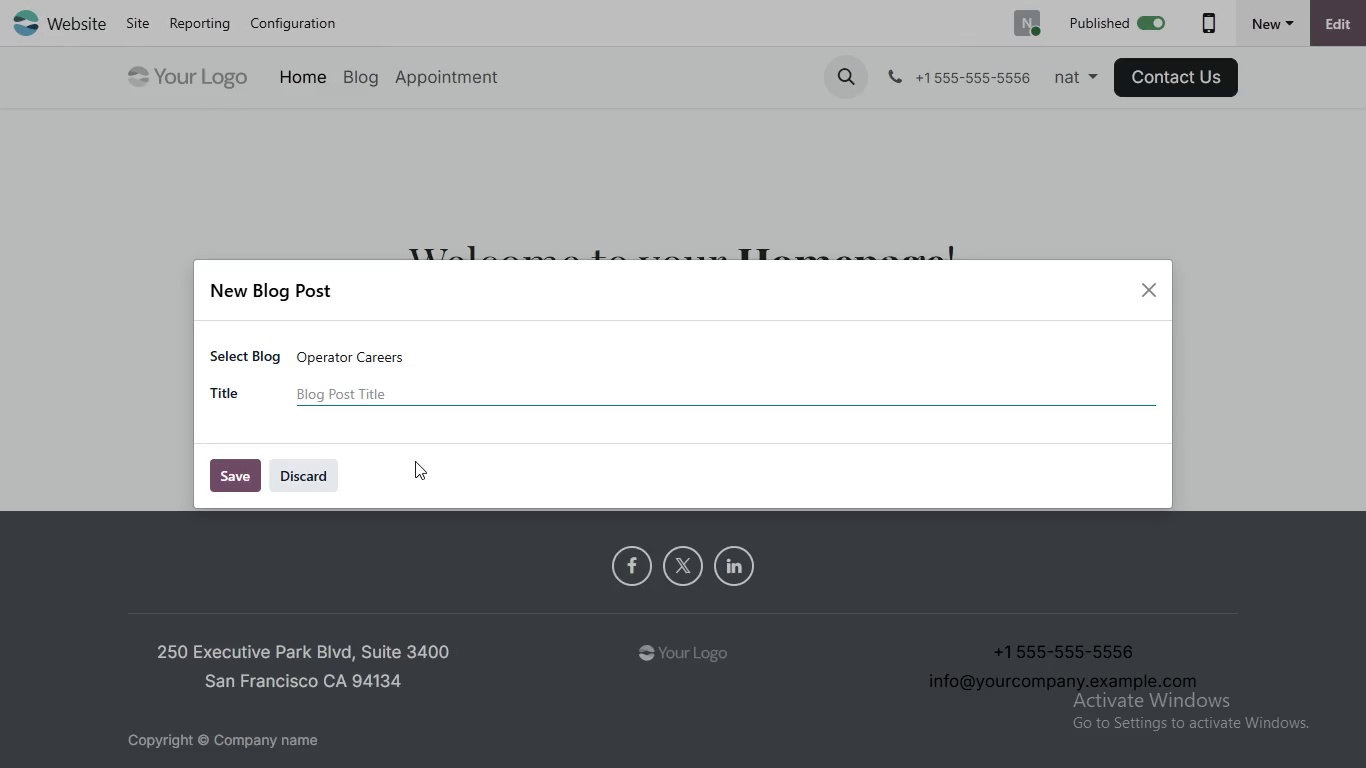 
type(Ada)
key(Backspace)
type(vncee)
key(Backspace)
type(d Precision Grading RO | s)
key(Backspace)
type(S)
 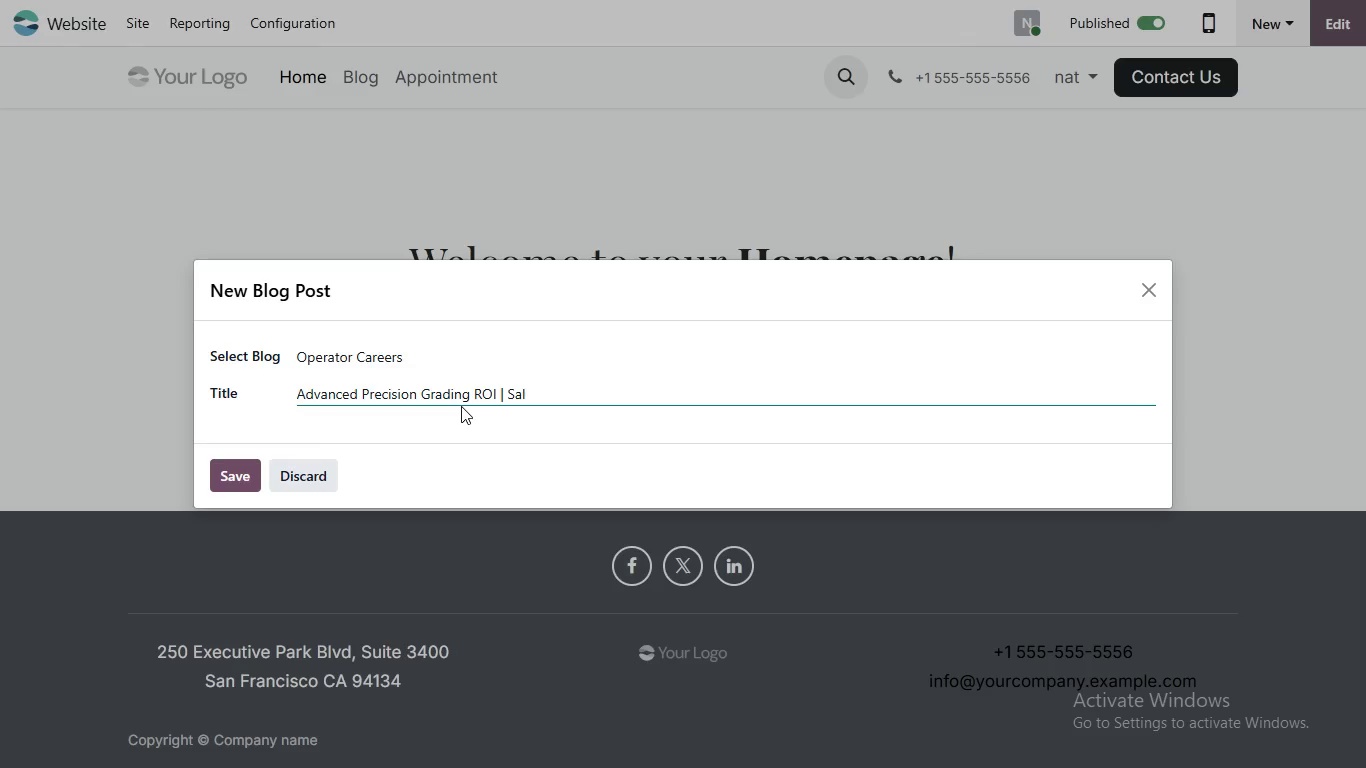 
 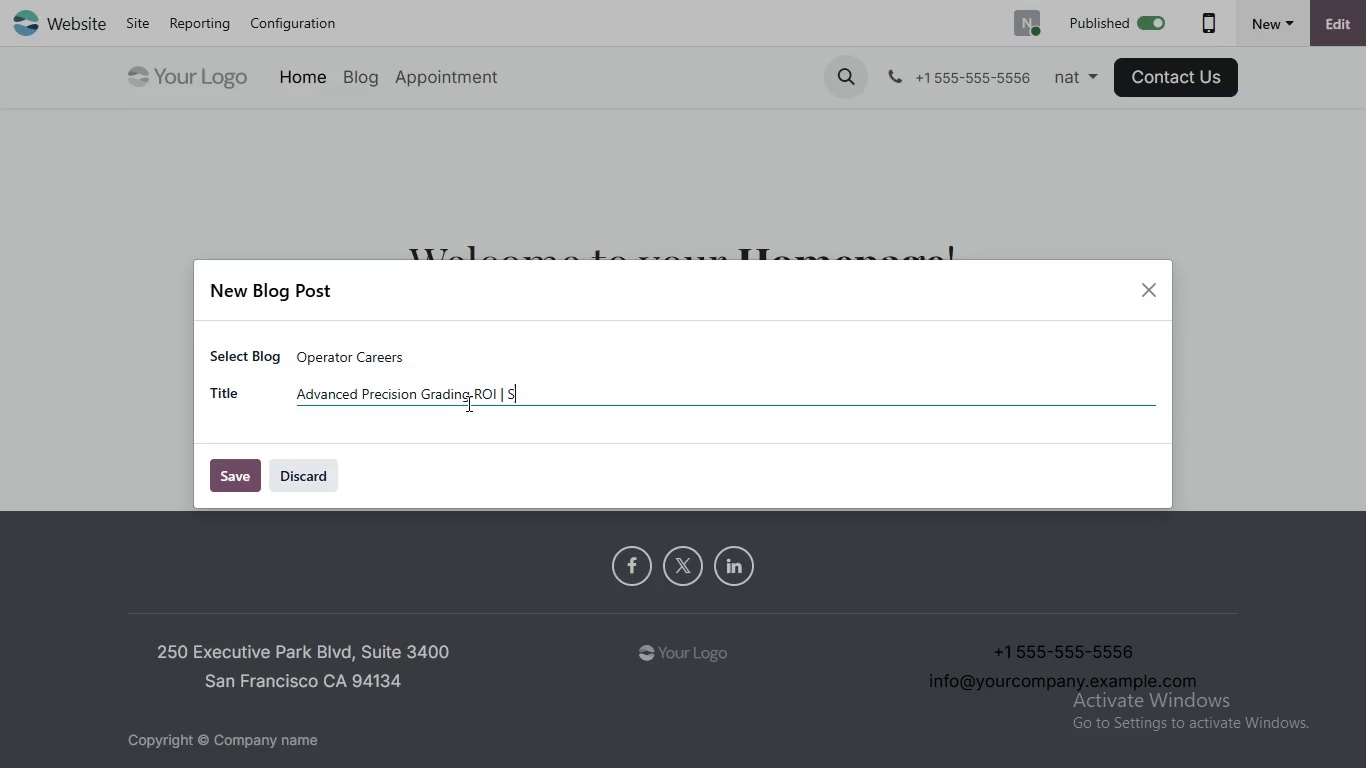 
type(alary Guide 2024)
 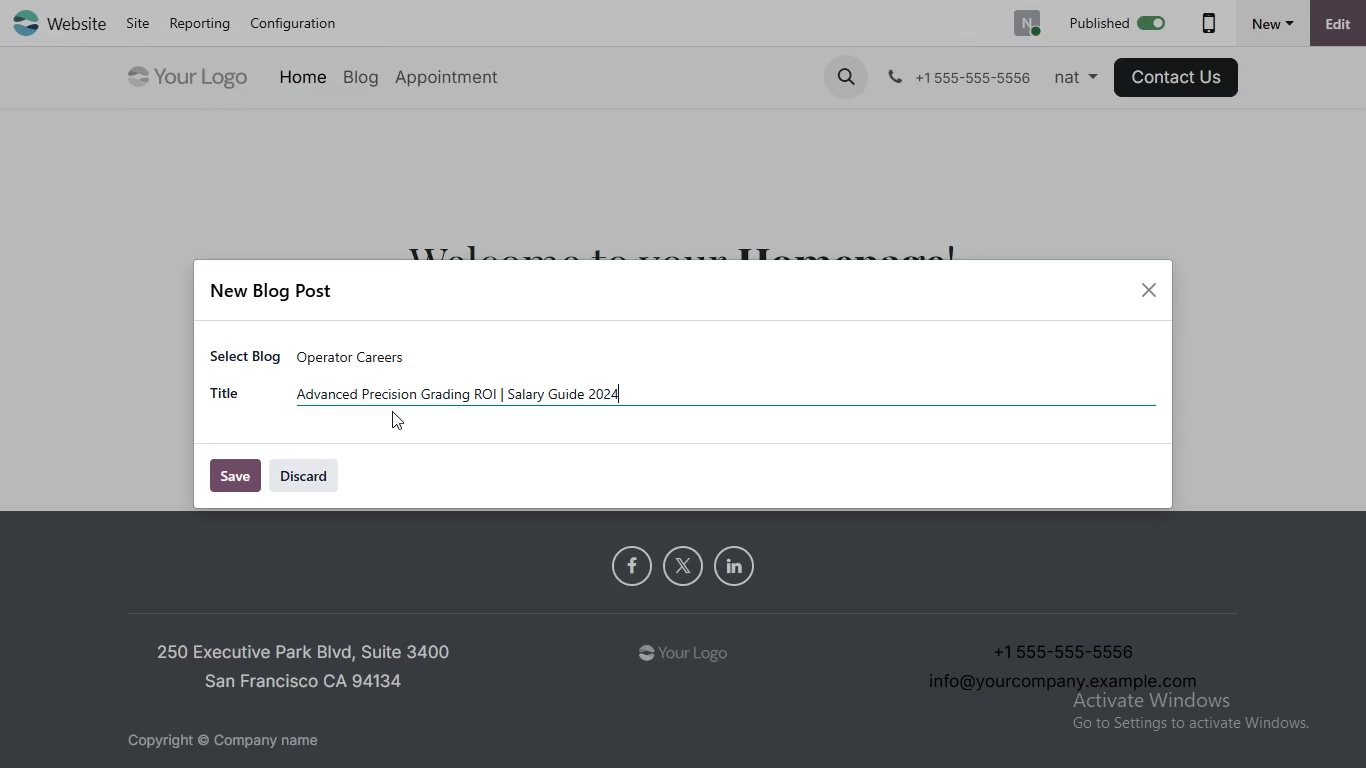 
scroll: coordinate [393, 411], scroll_direction: up, amount: 1.0
 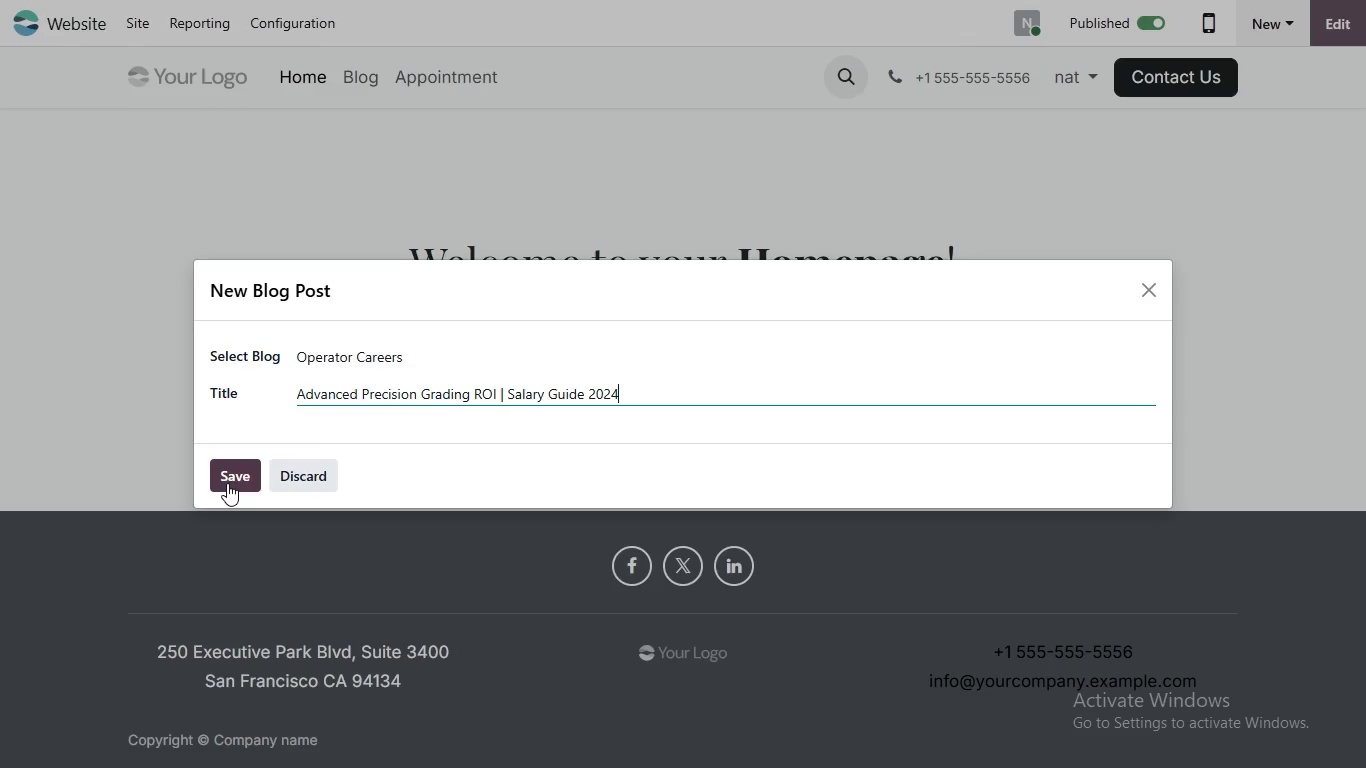 
left_click([232, 487])
 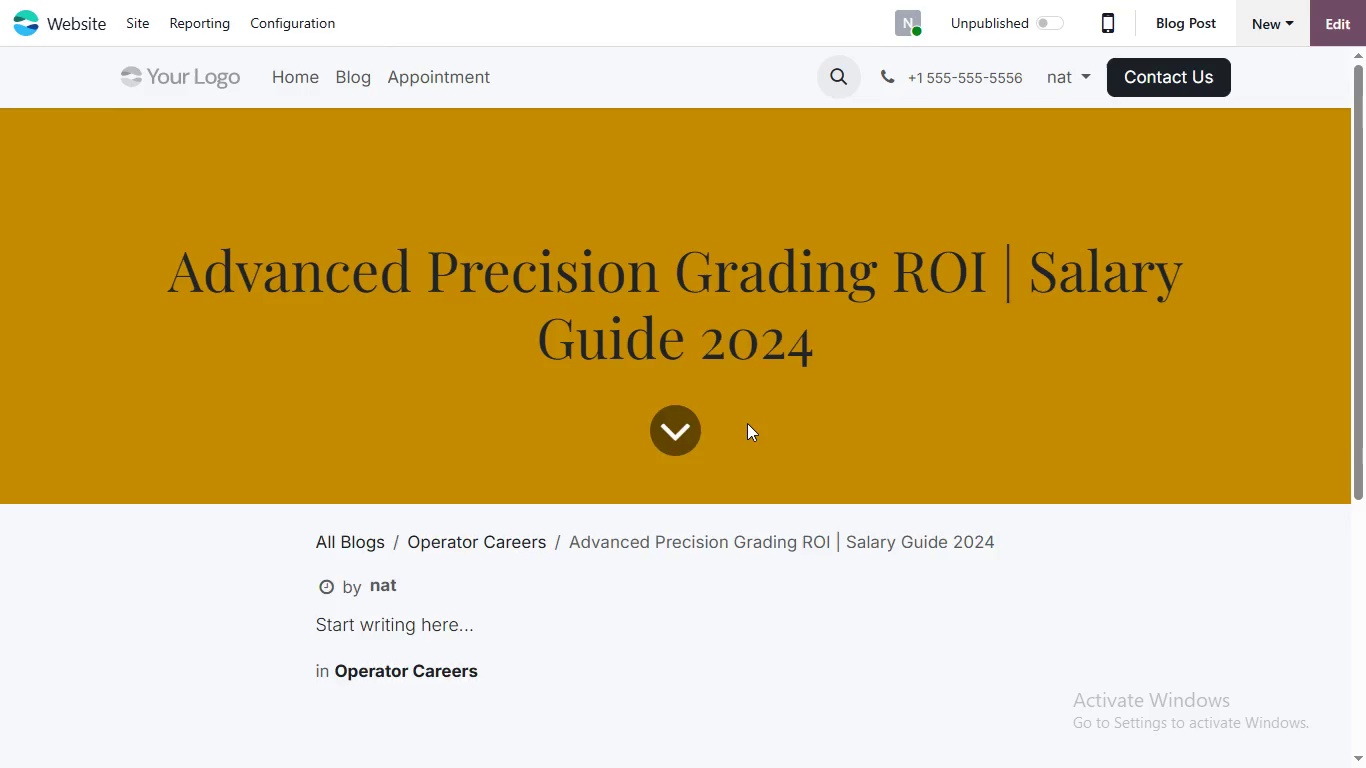 
wait(12.06)
 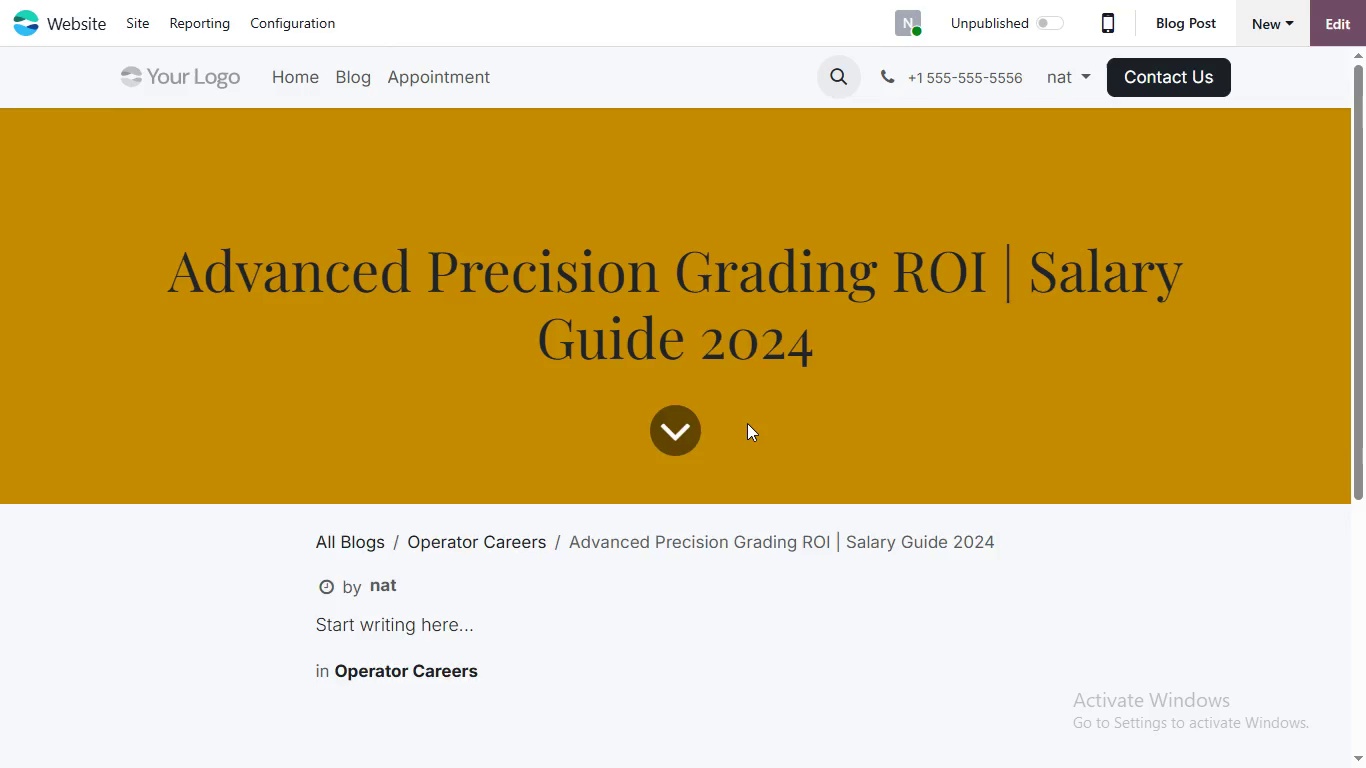 
left_click([536, 350])
 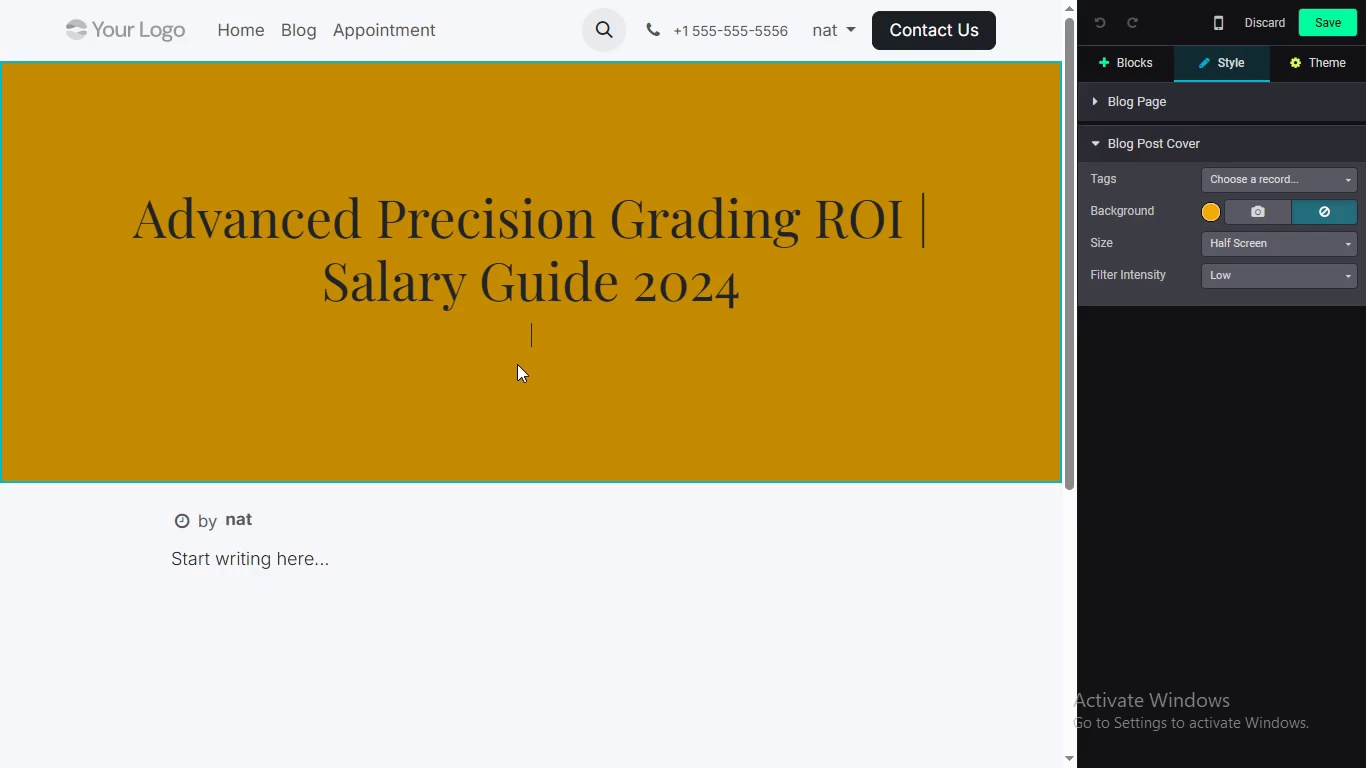 
key(M)
 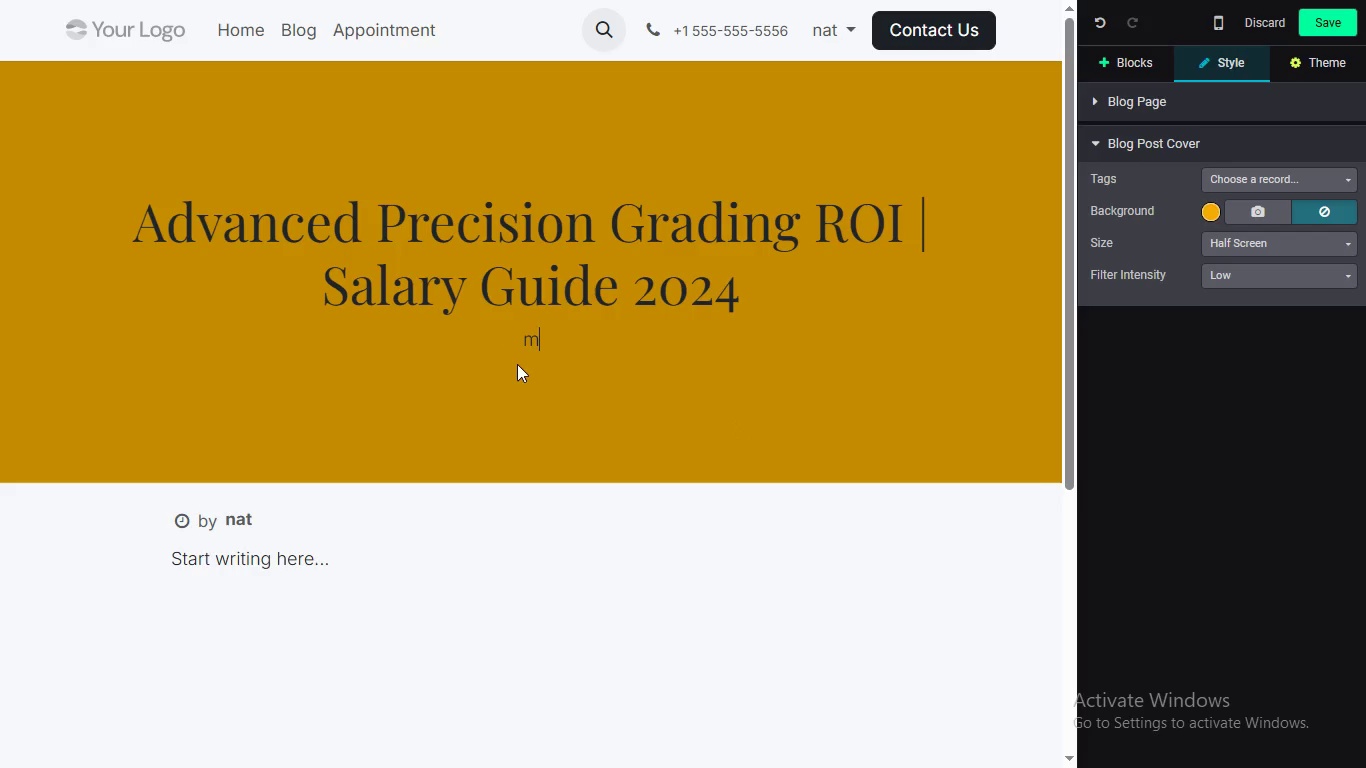 
key(CapsLock)
 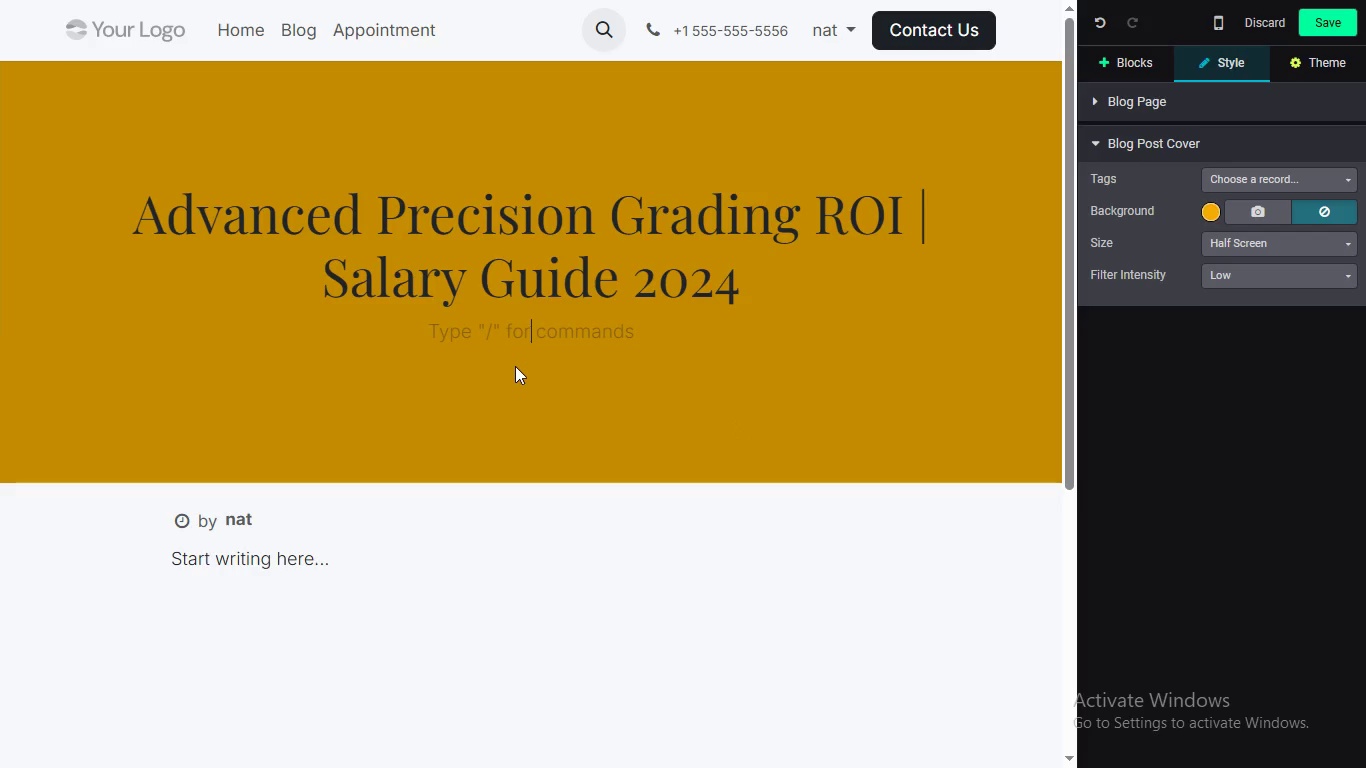 
key(Backspace)
 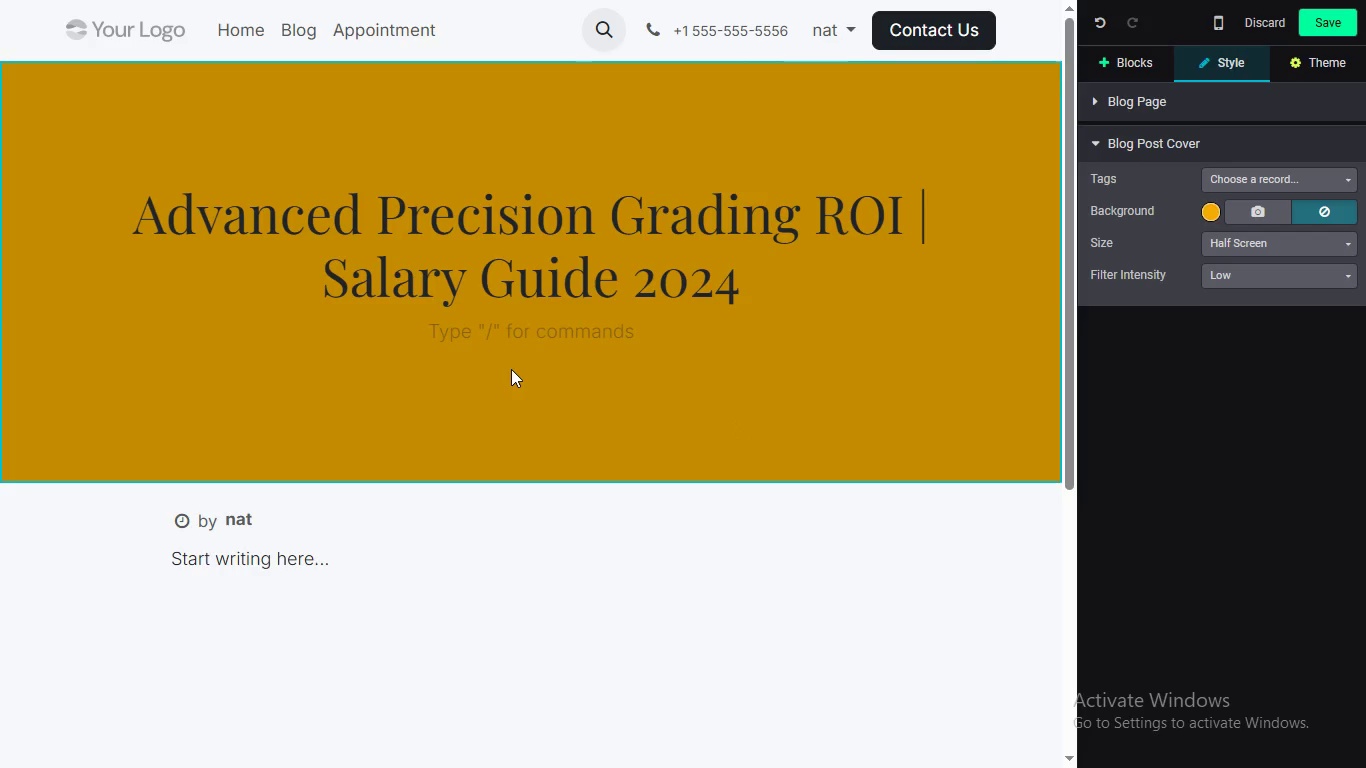 
key(CapsLock)
 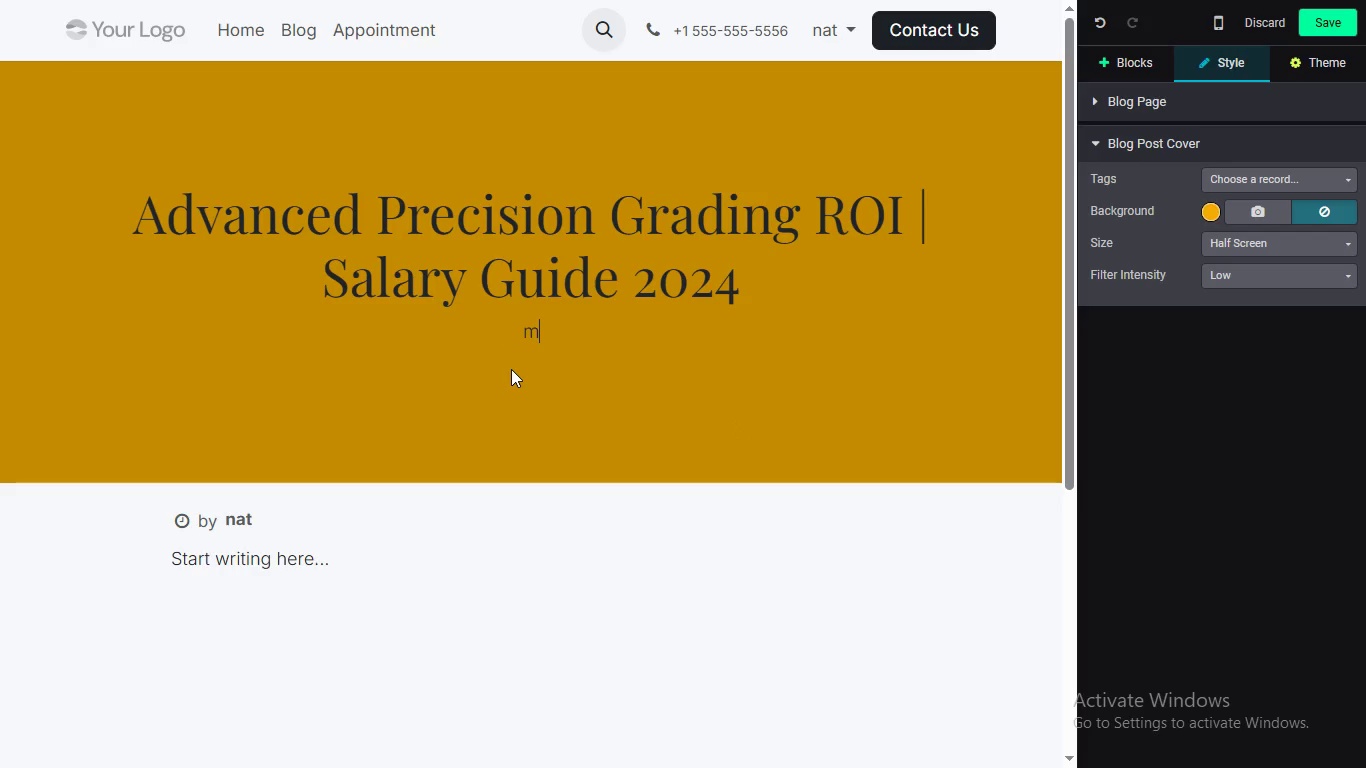 
key(M)
 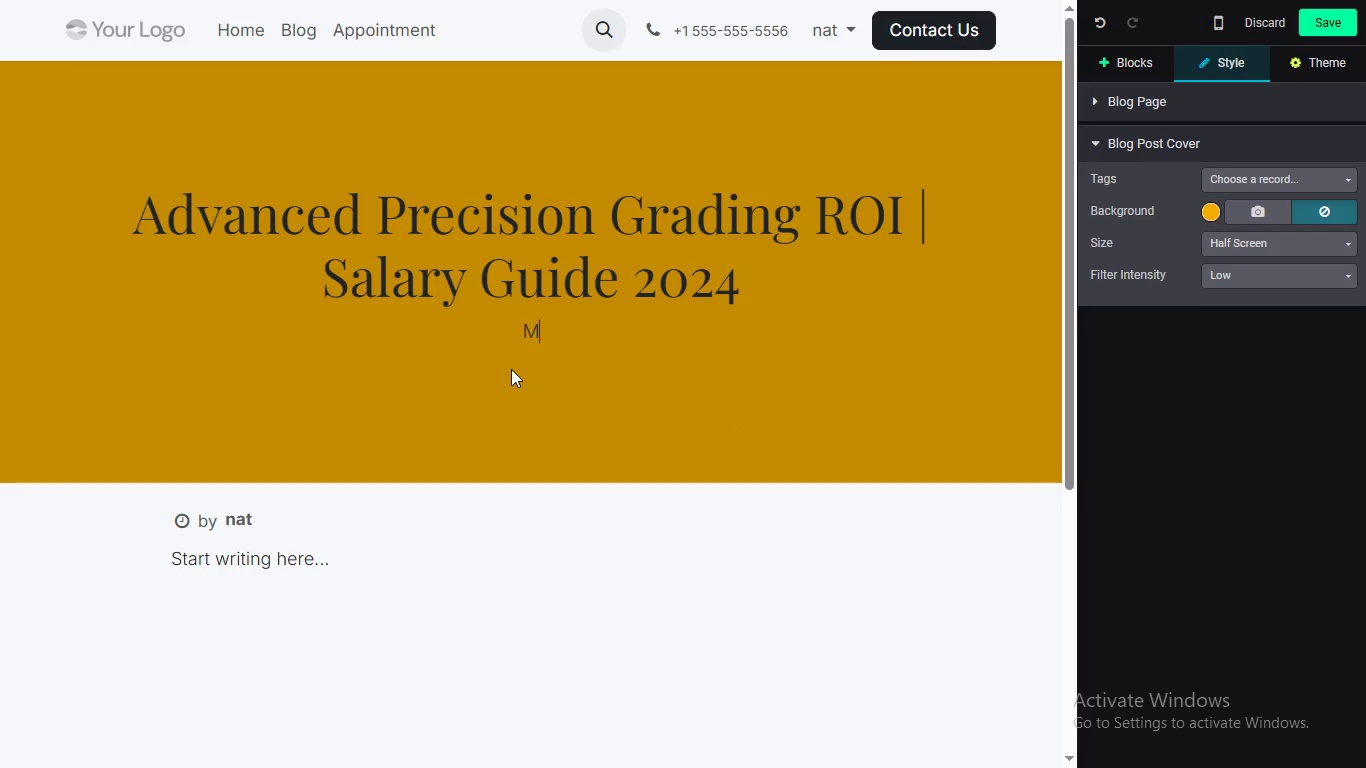 
key(CapsLock)
 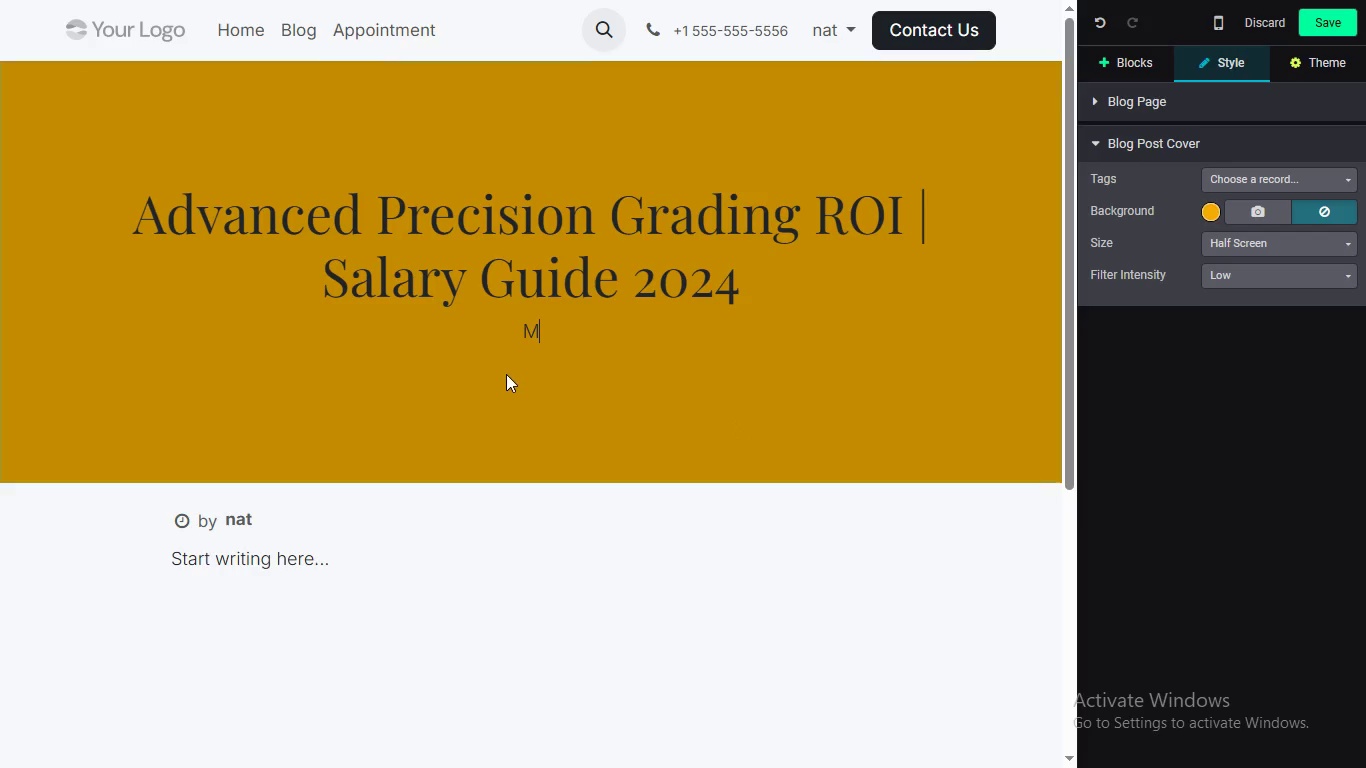 
key(Backspace)
 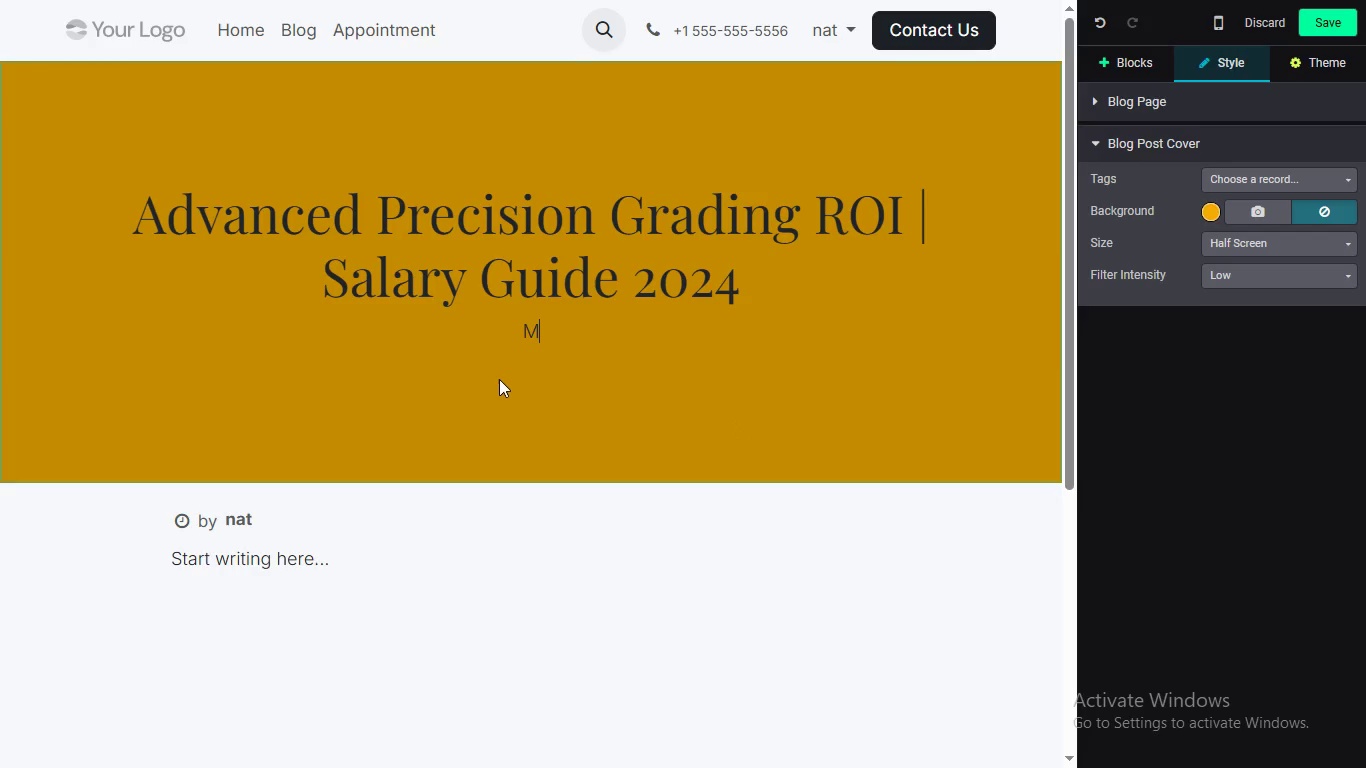 
key(M)
 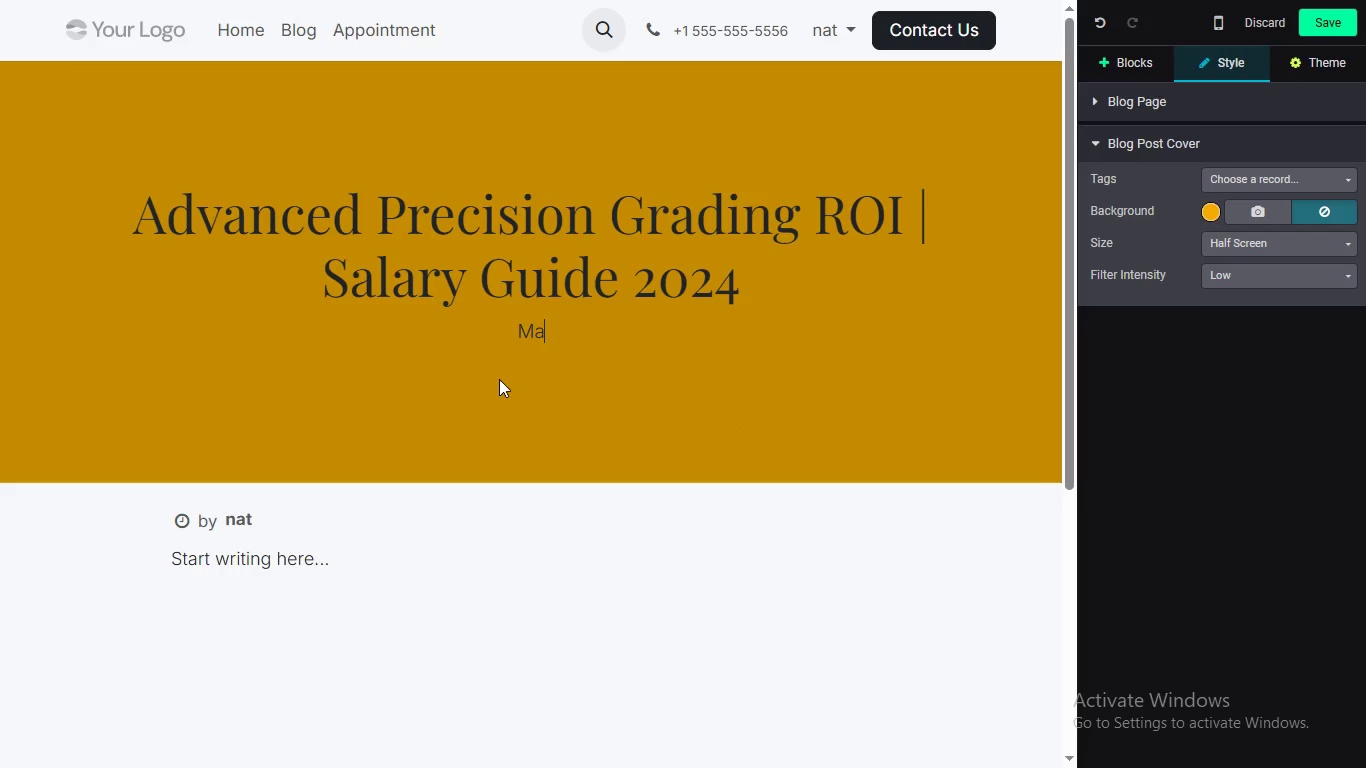 
key(CapsLock)
 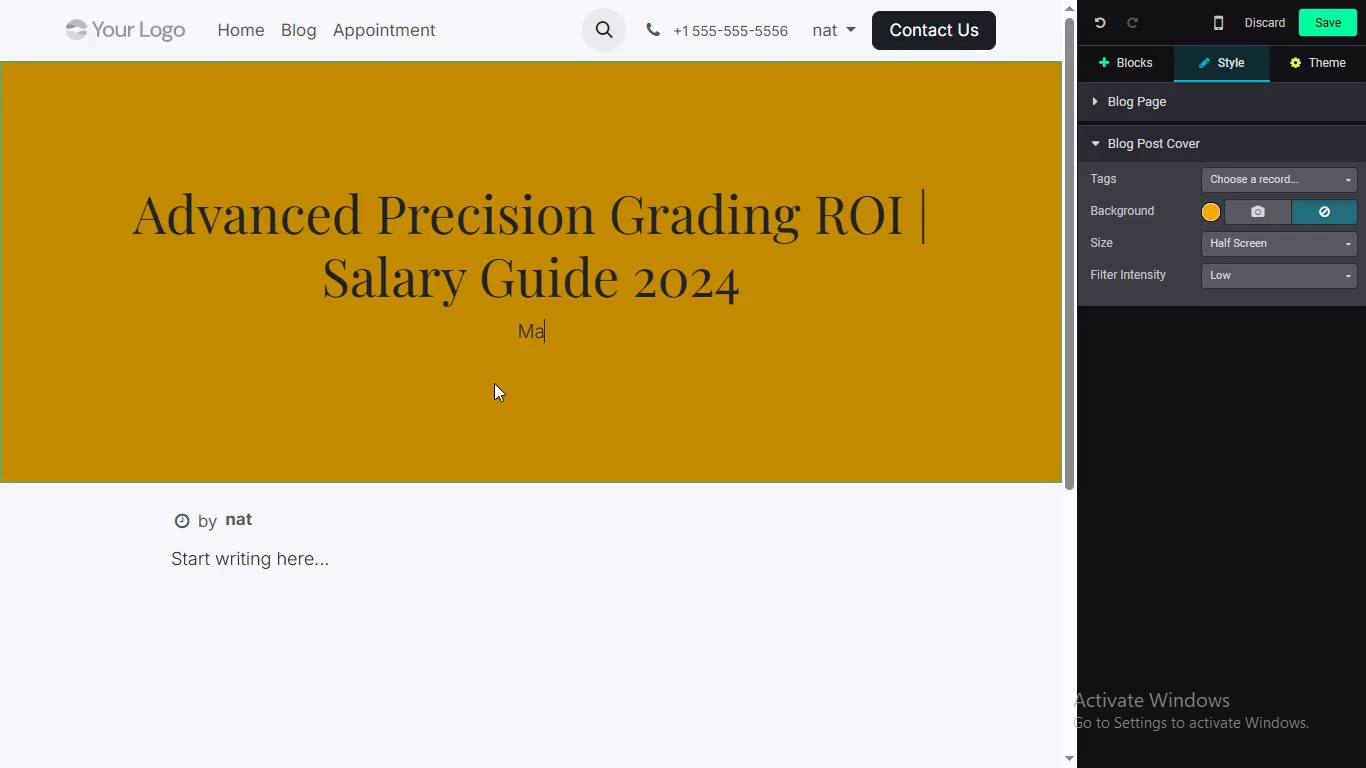 
key(A)
 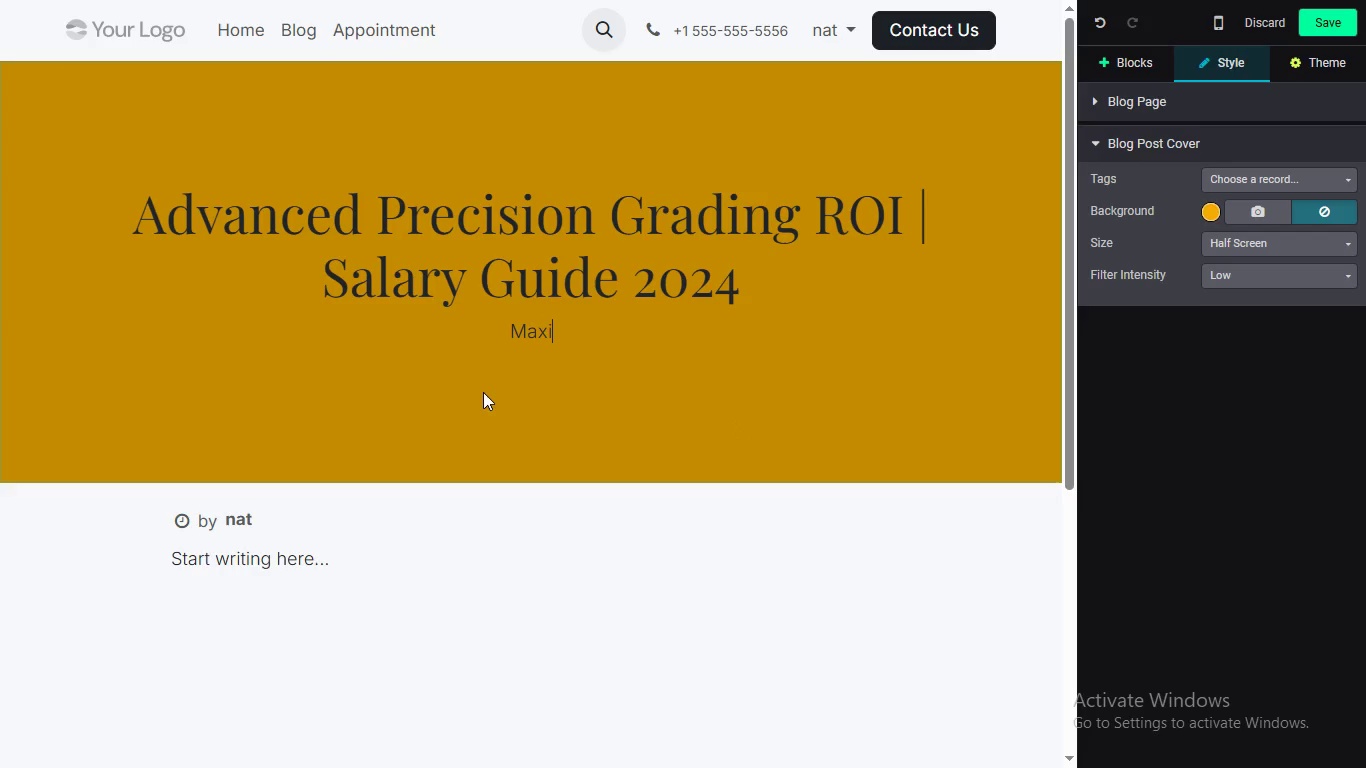 
type(ximize your heavy )
 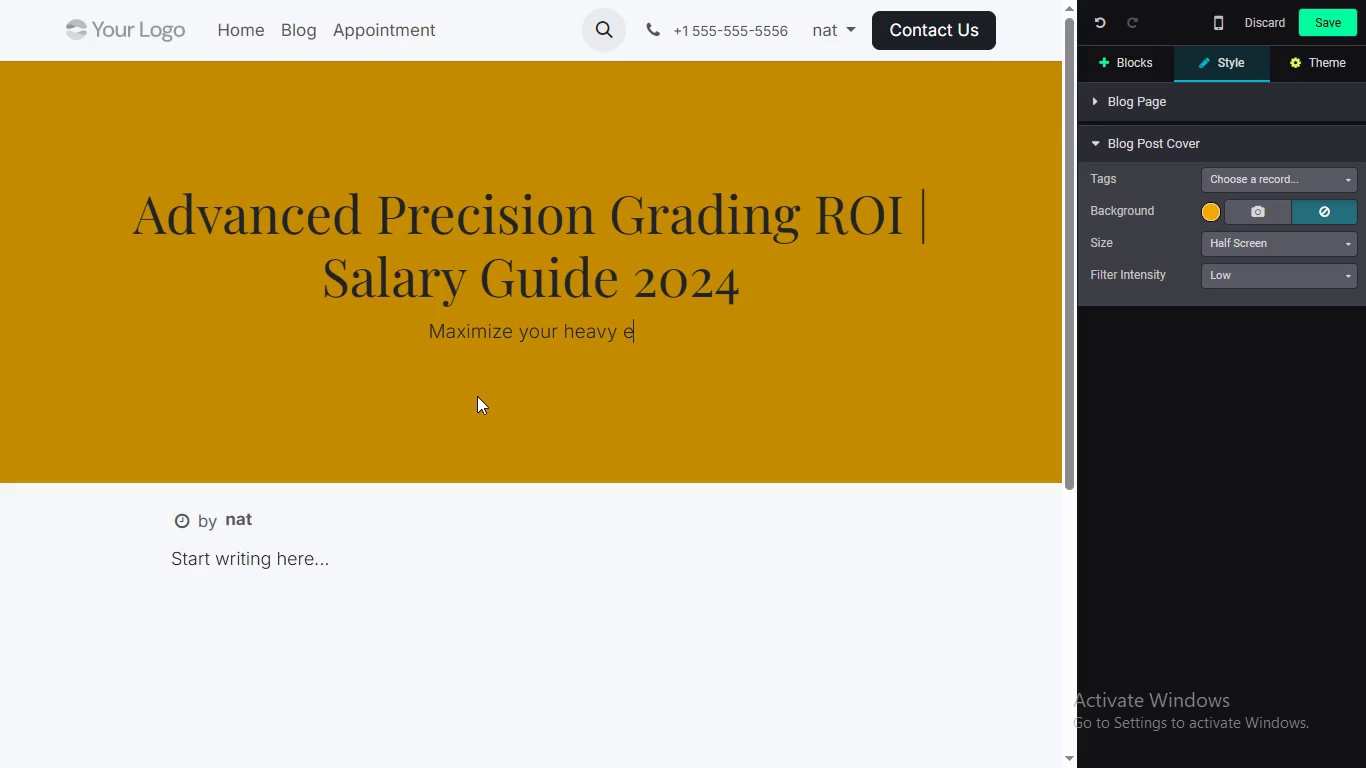 
type(equim)
key(Backspace)
type(pment salary in 2024 by mastering the ditiga)
key(Backspace)
key(Backspace)
key(Backspace)
key(Backspace)
 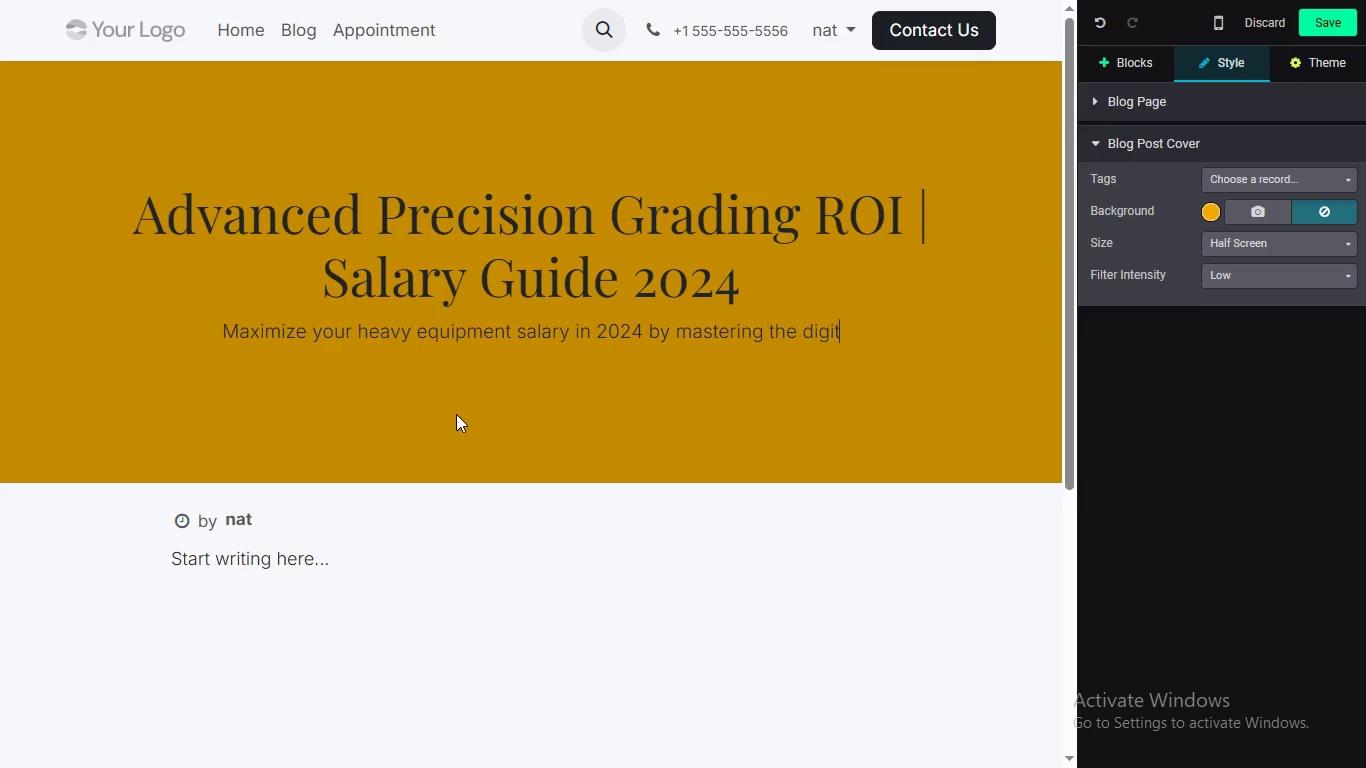 
type(gital toosl t)
key(Backspace)
key(Backspace)
key(Backspace)
key(Backspace)
type(la)
key(Backspace)
type(s taht)
key(Backspace)
key(Backspace)
key(Backspace)
type(hat are revolutionizing civil construction.)
 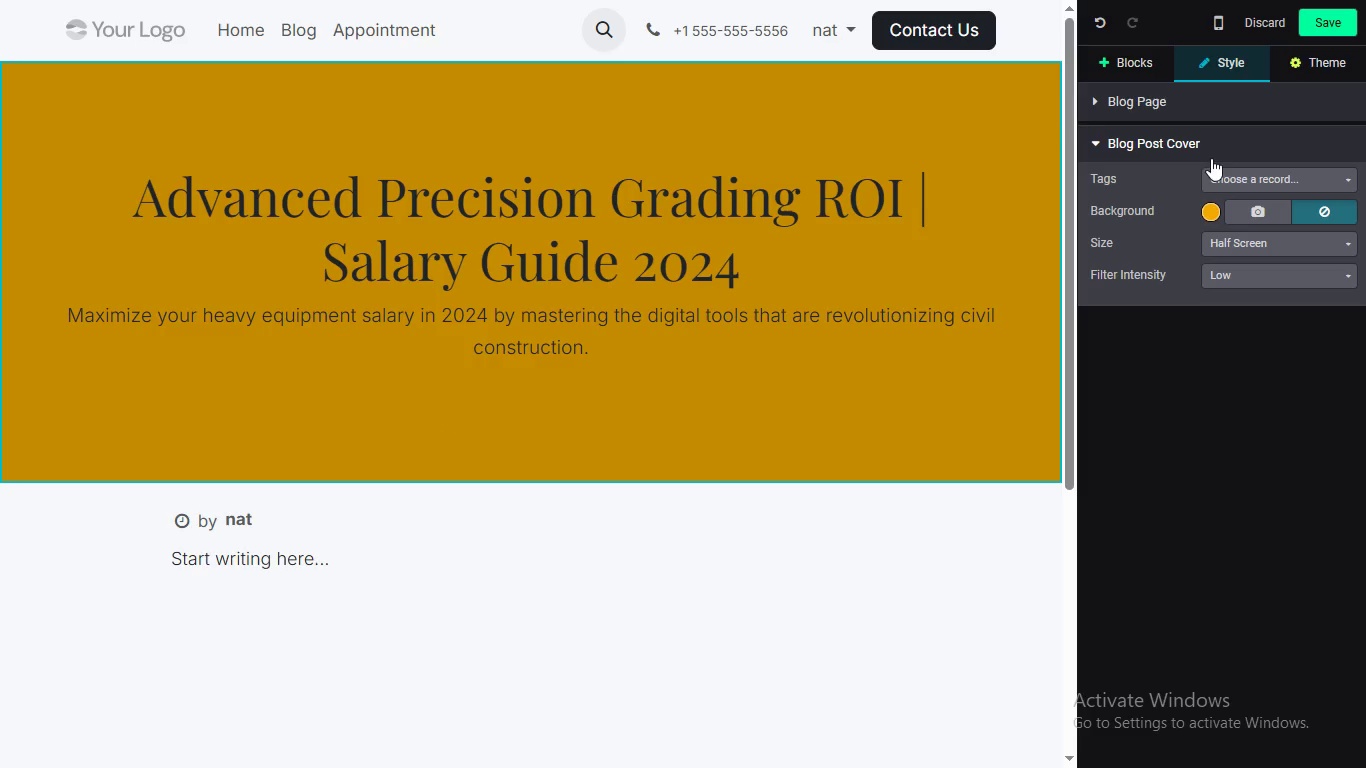 
wait(7.41)
 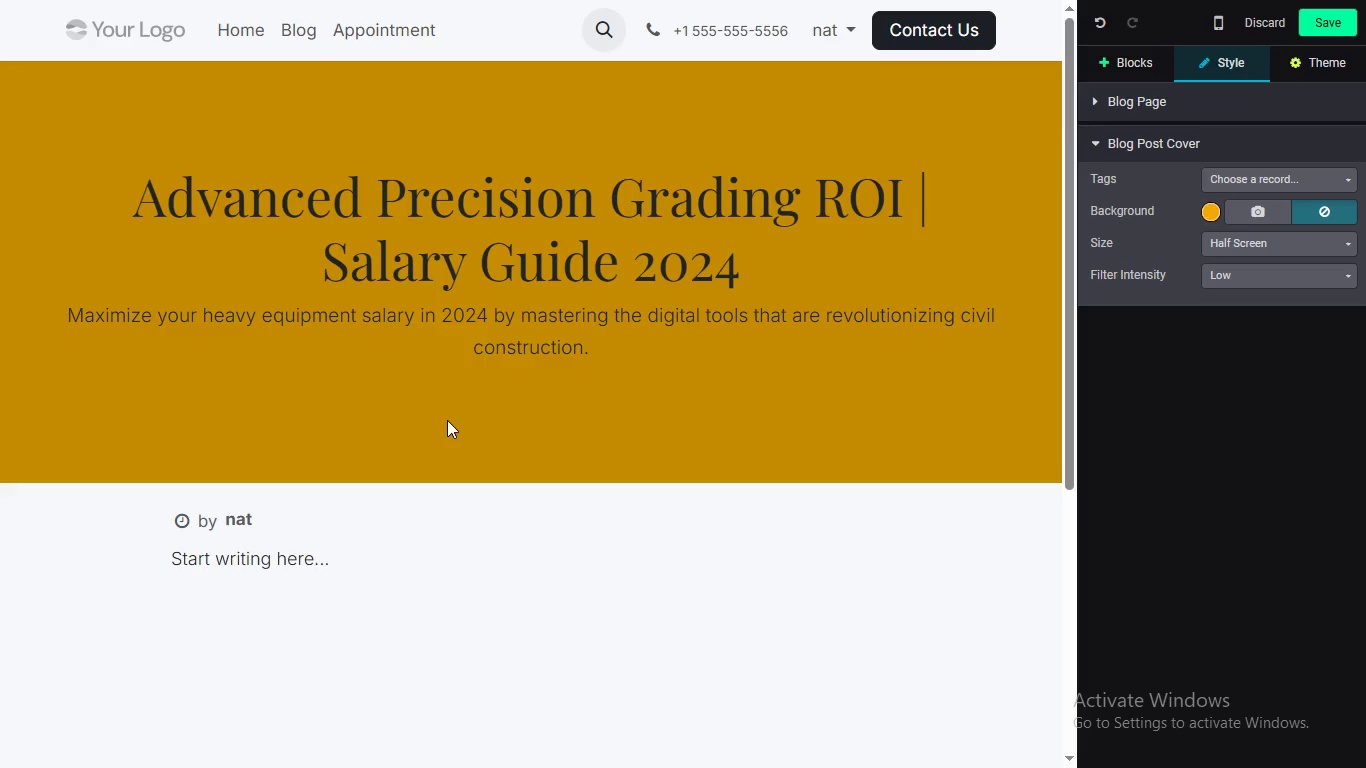 
left_click([1193, 89])
 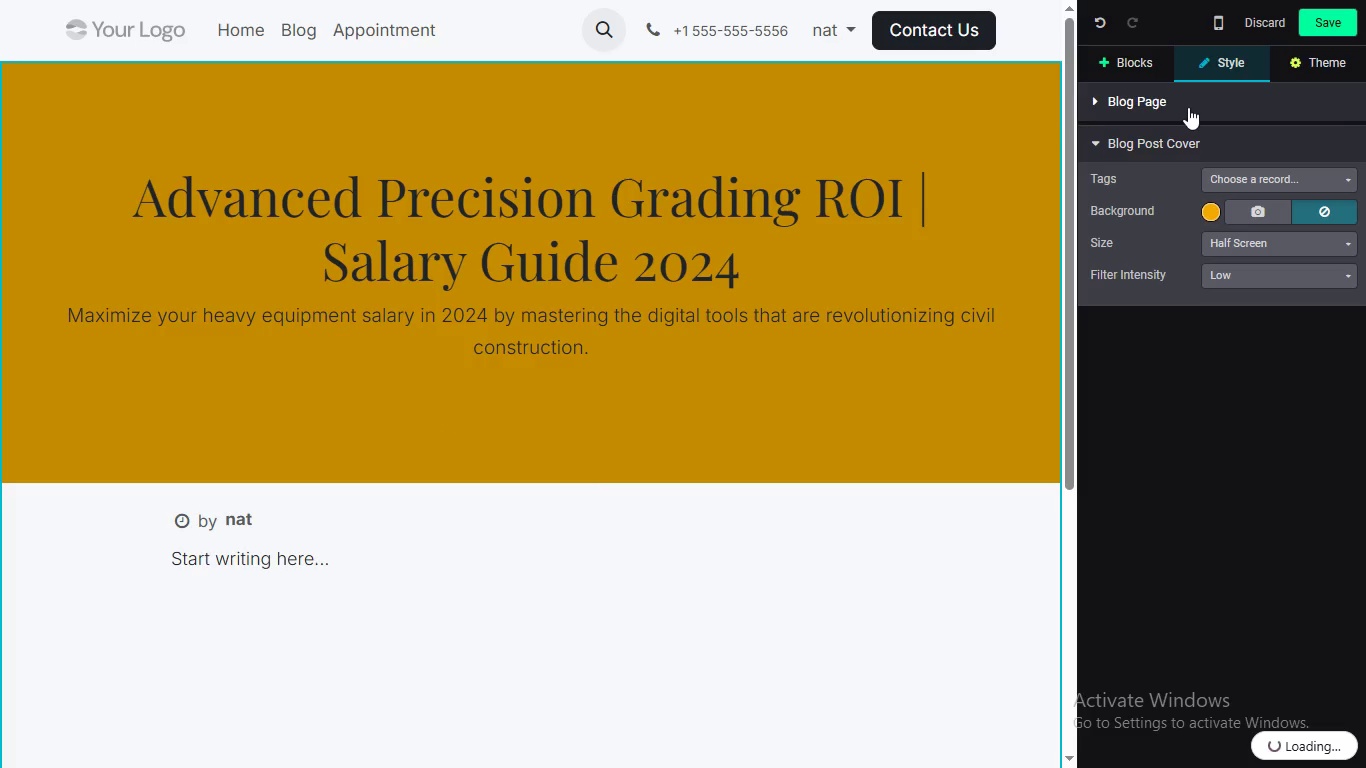 
left_click([1188, 107])
 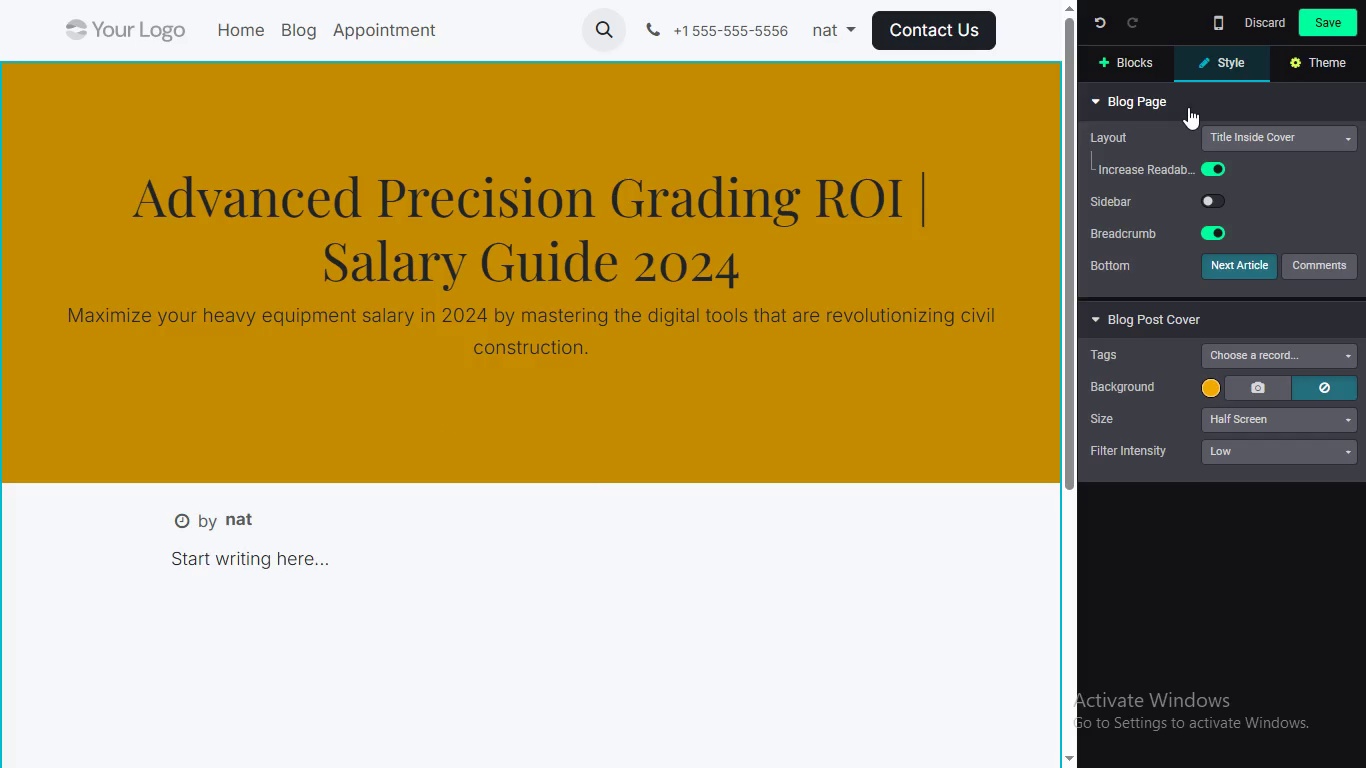 
left_click([1188, 107])
 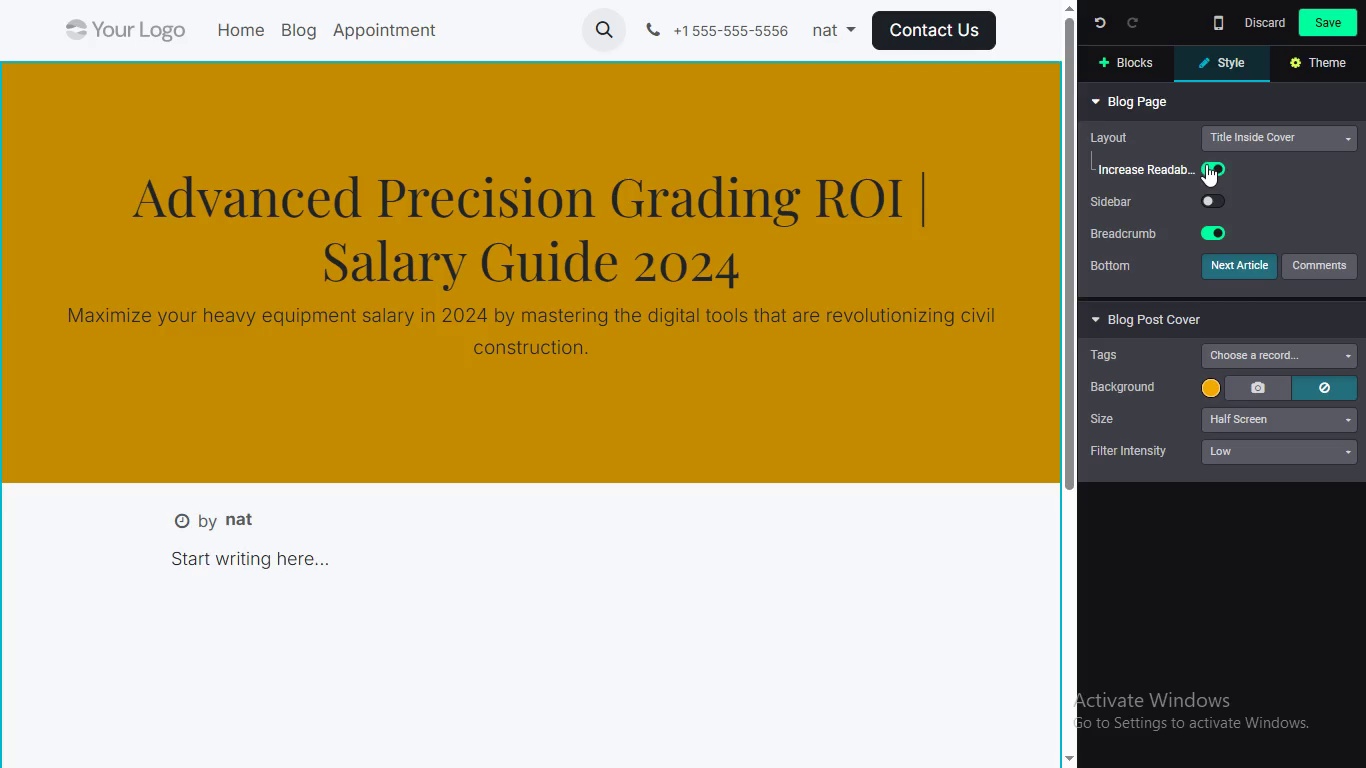 
left_click([1206, 164])
 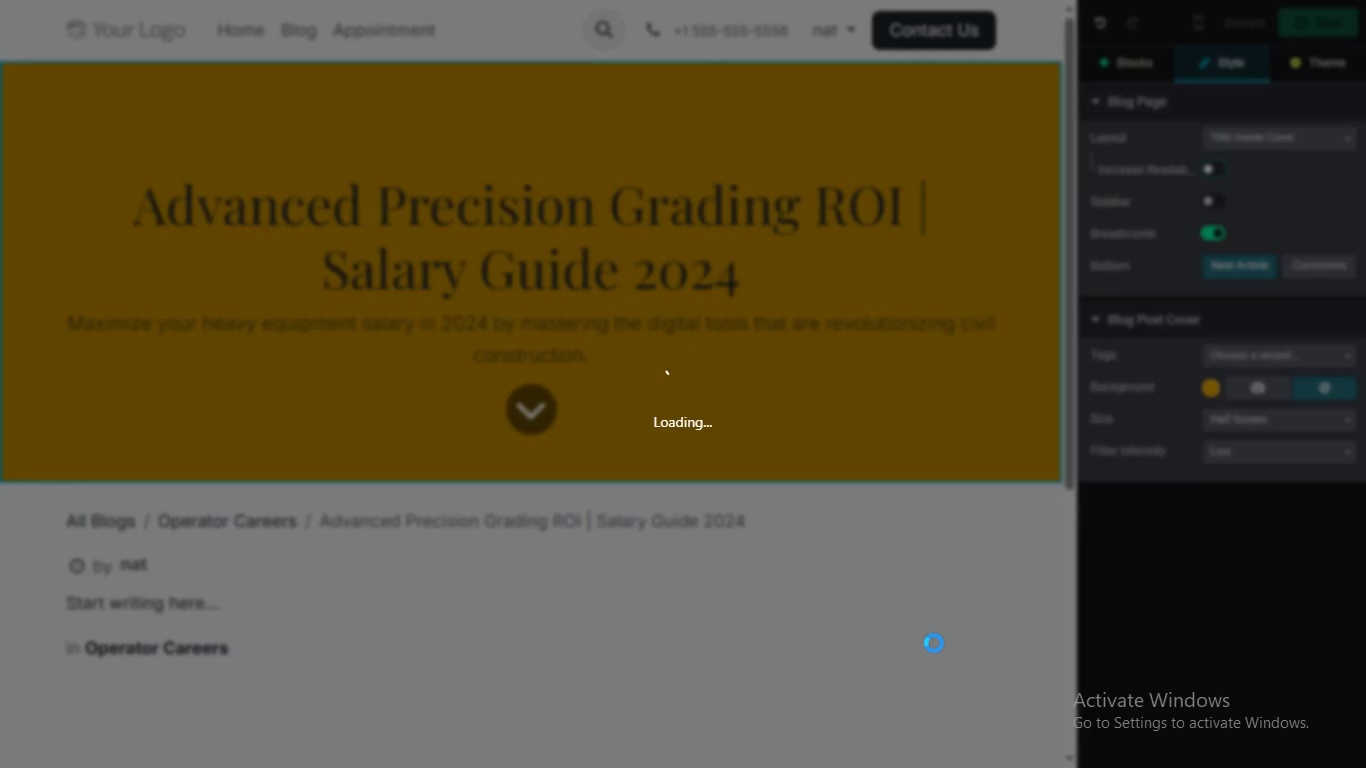 
wait(10.86)
 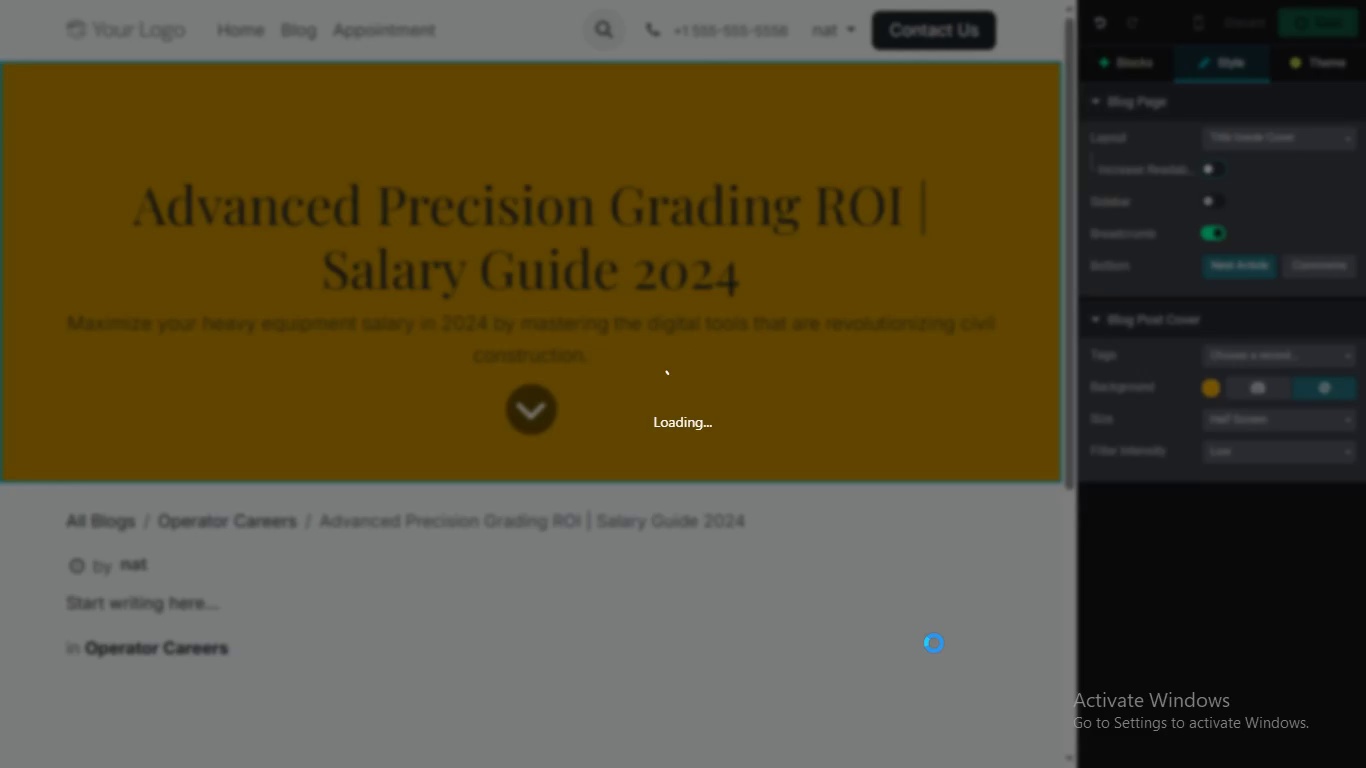 
scroll: coordinate [677, 522], scroll_direction: down, amount: 2.0
 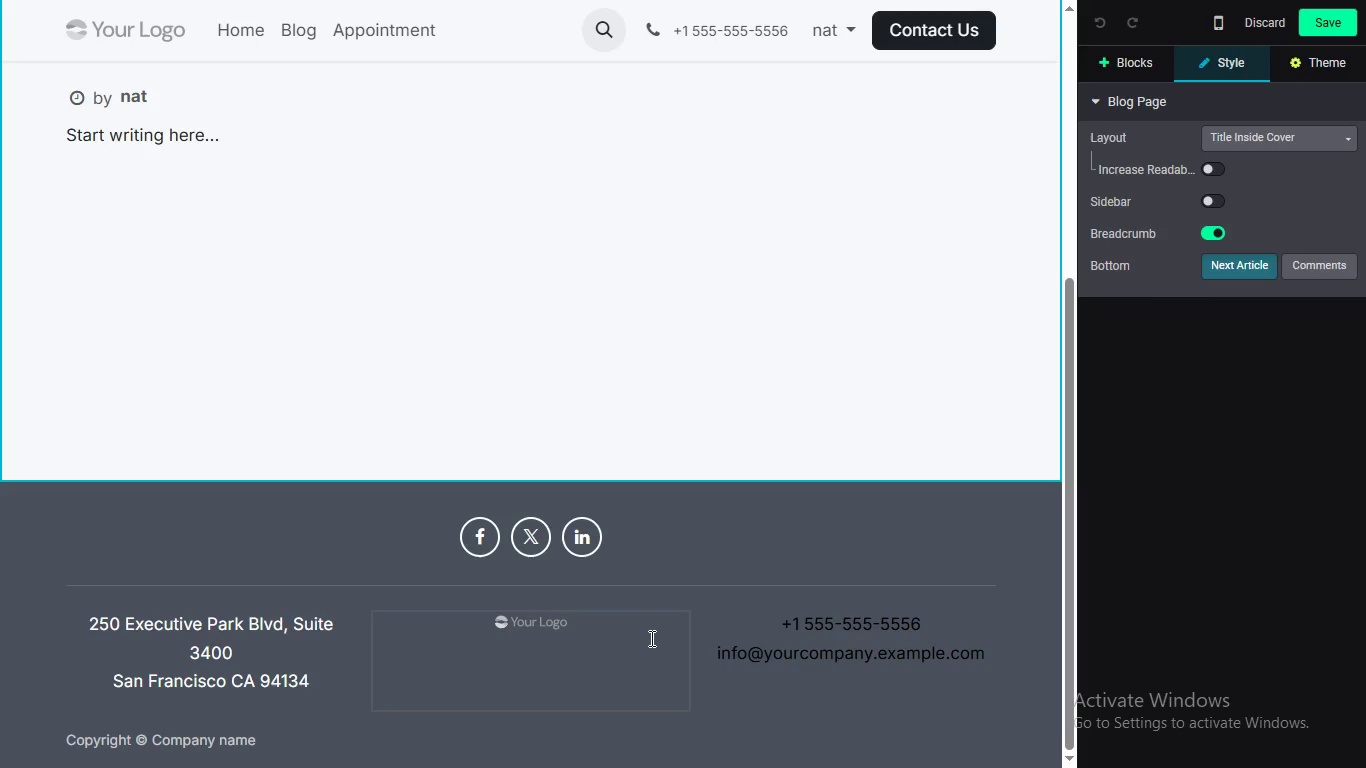 
wait(26.46)
 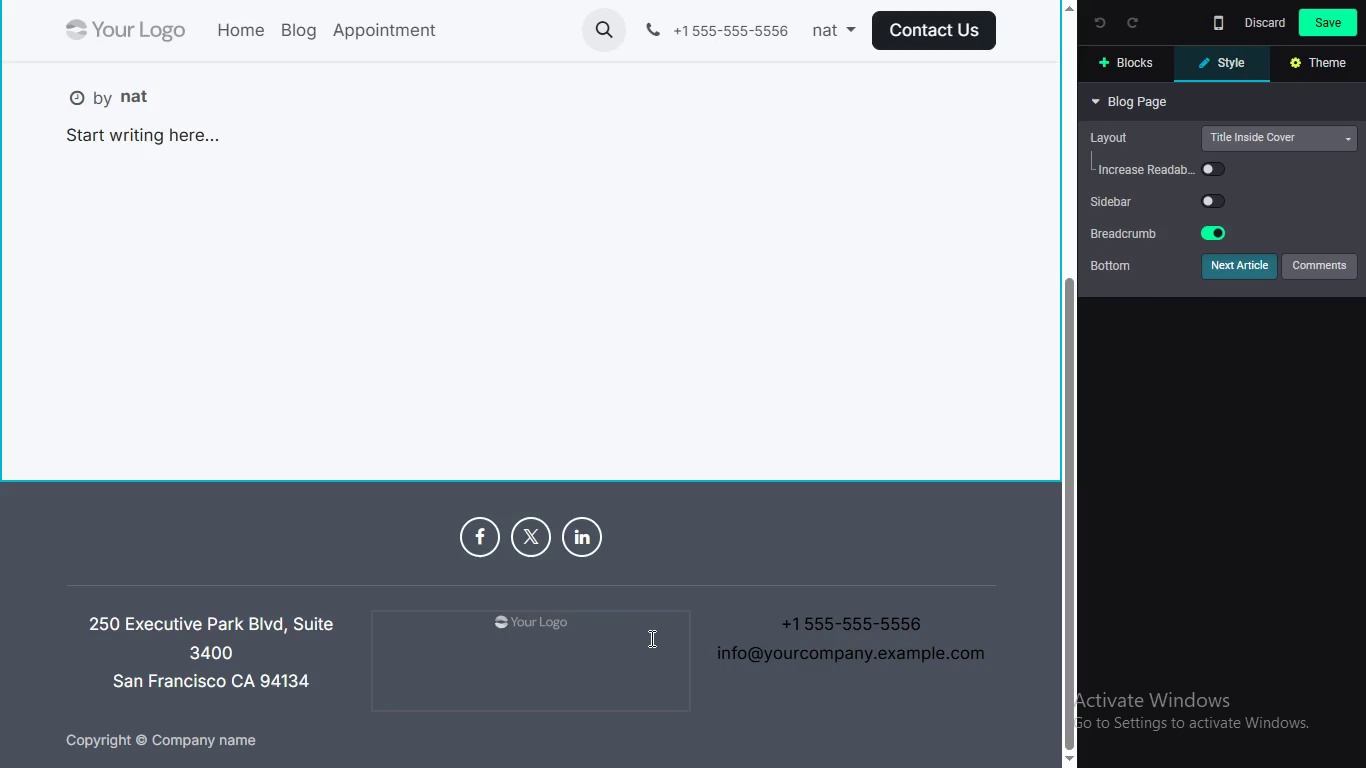 
double_click([193, 125])
 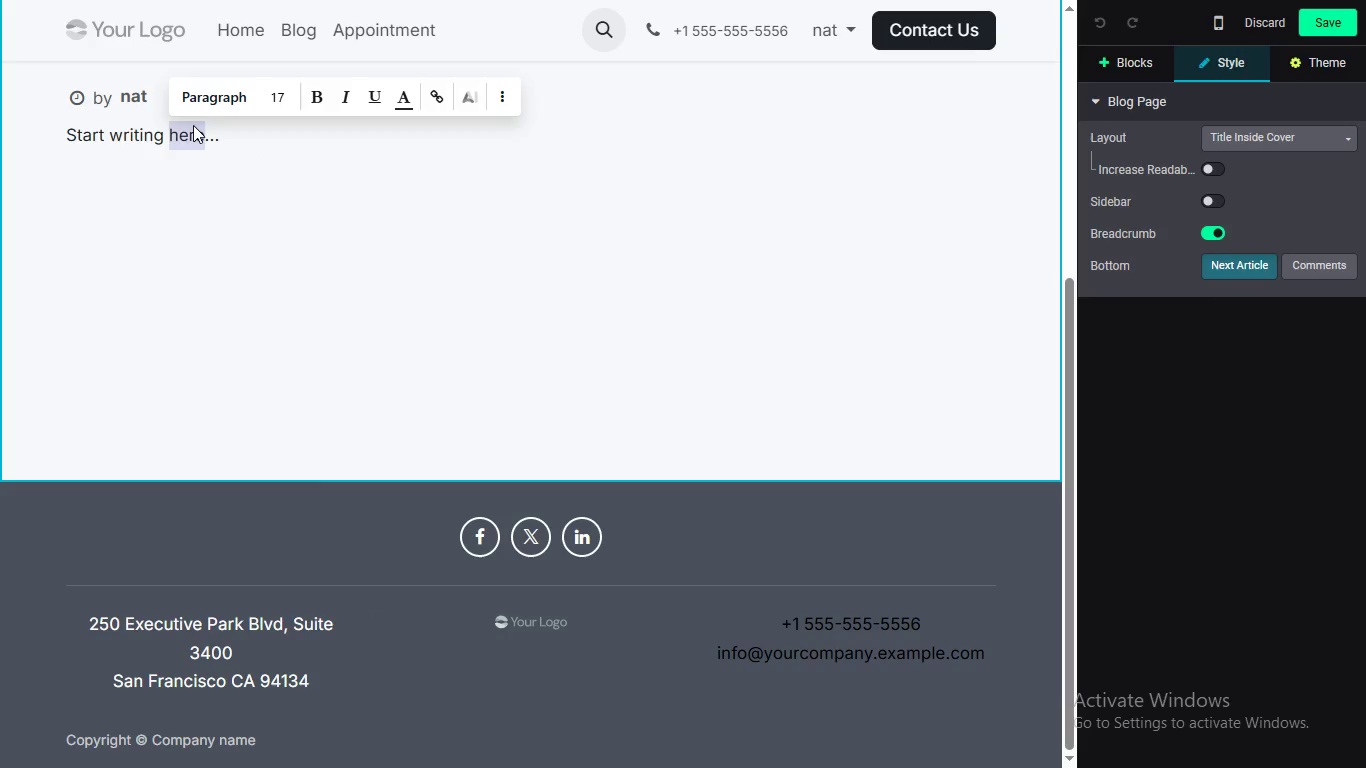 
triple_click([193, 125])
 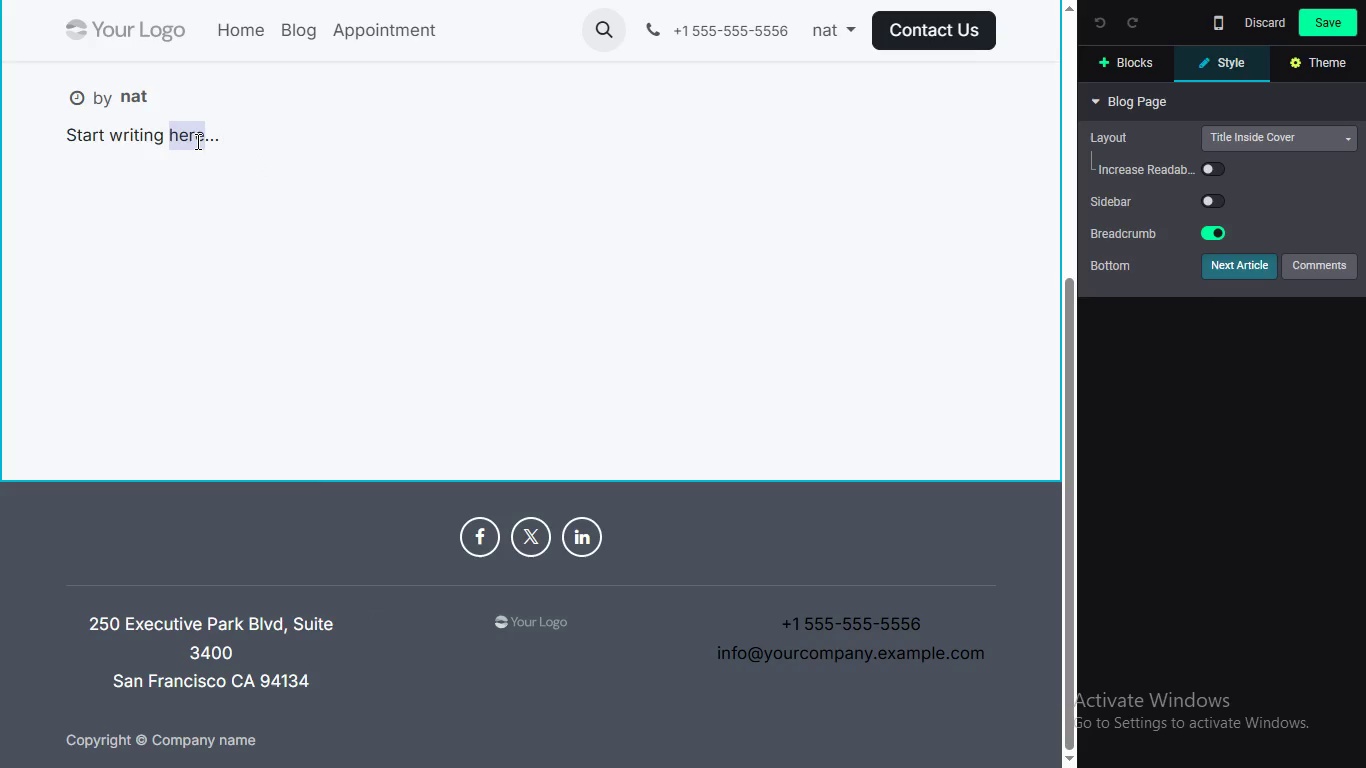 
double_click([196, 141])
 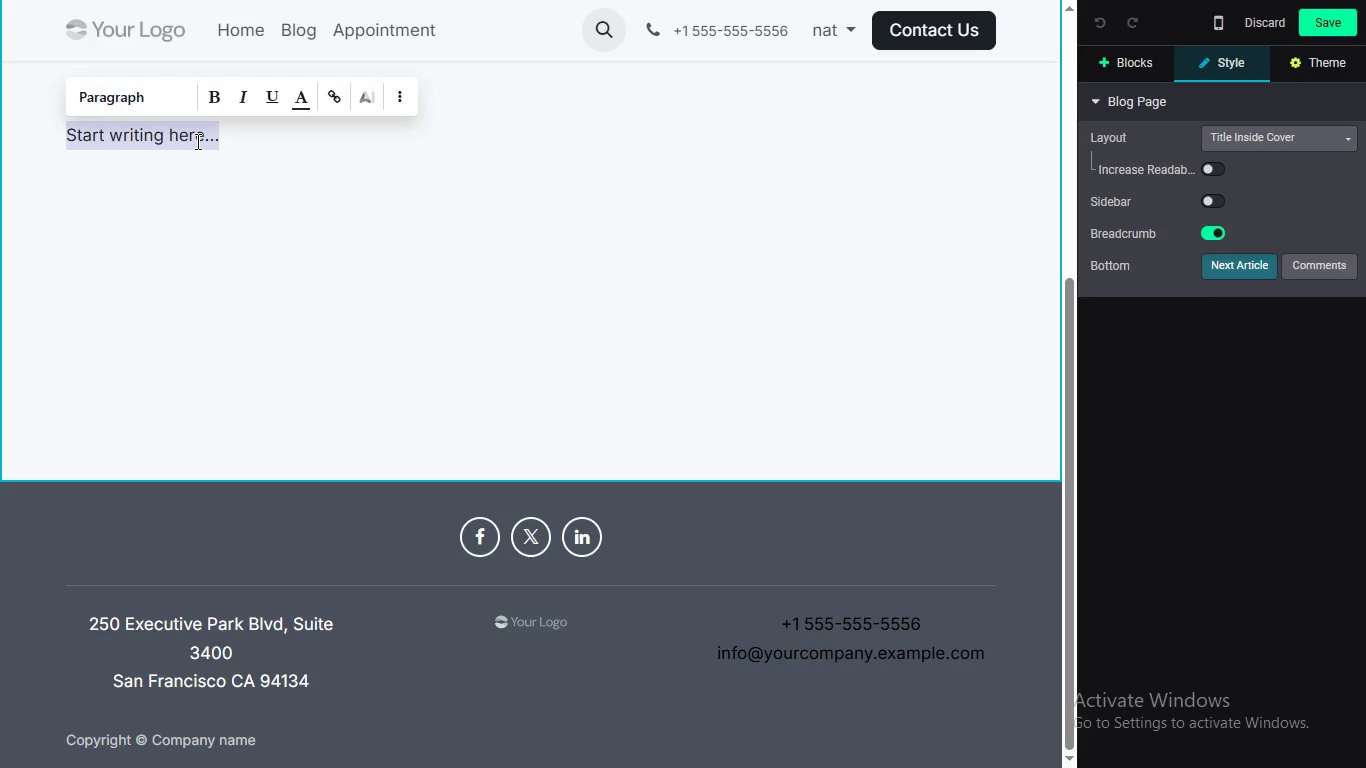 
triple_click([196, 141])
 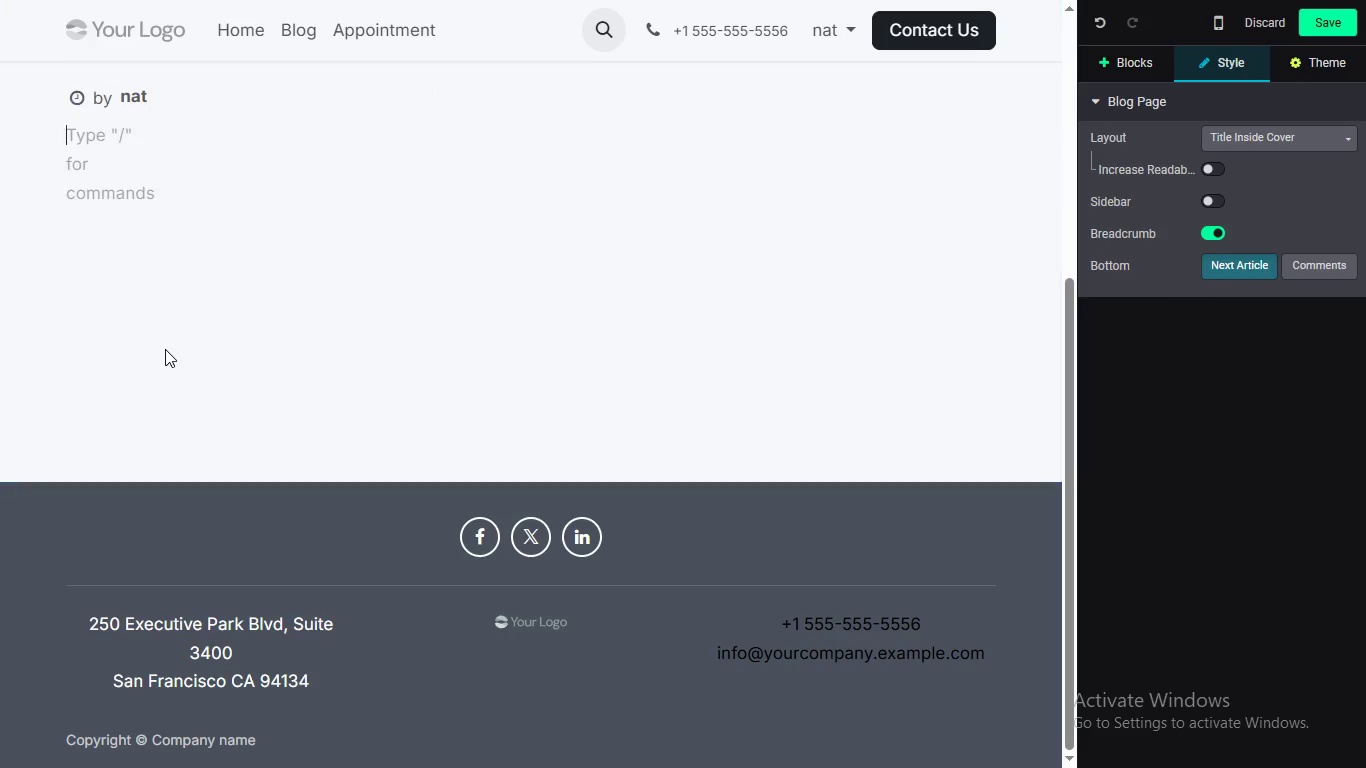 
key(Backspace)
 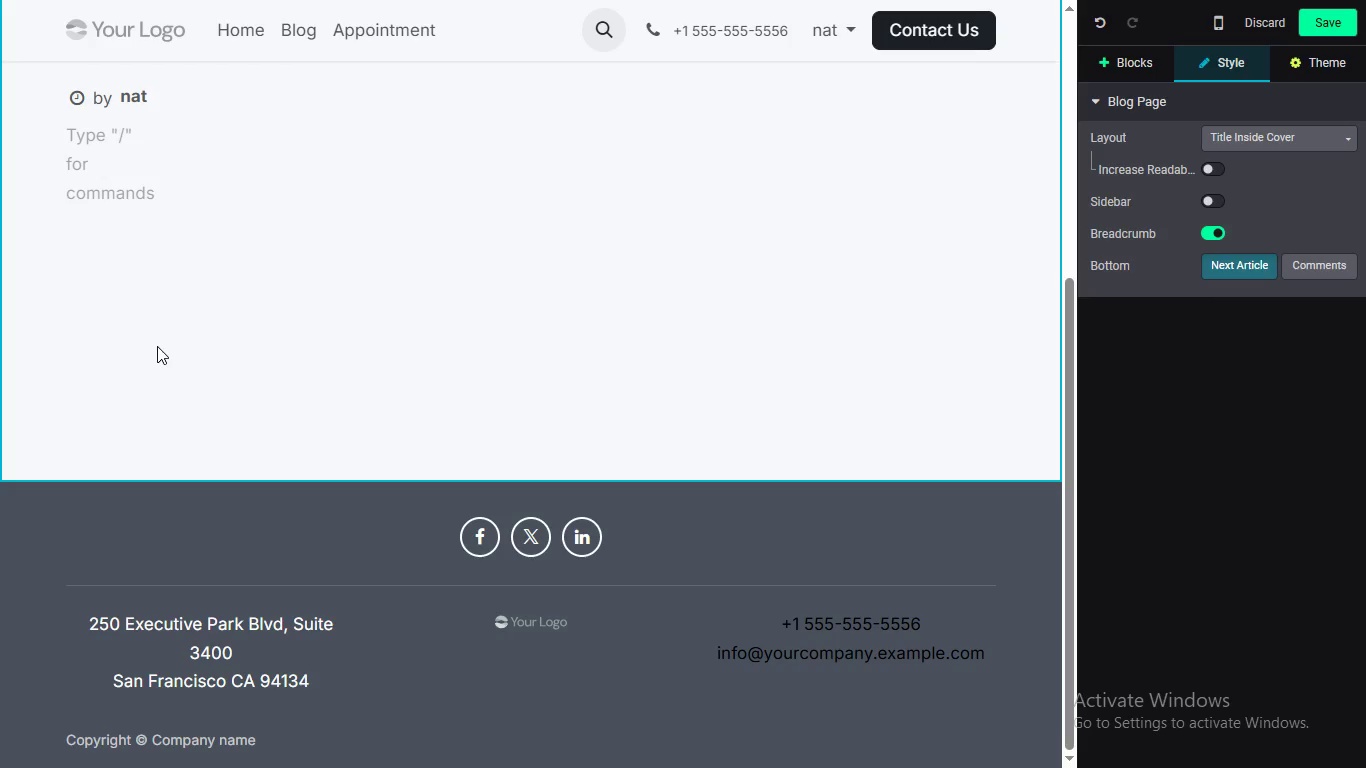 
key(CapsLock)
 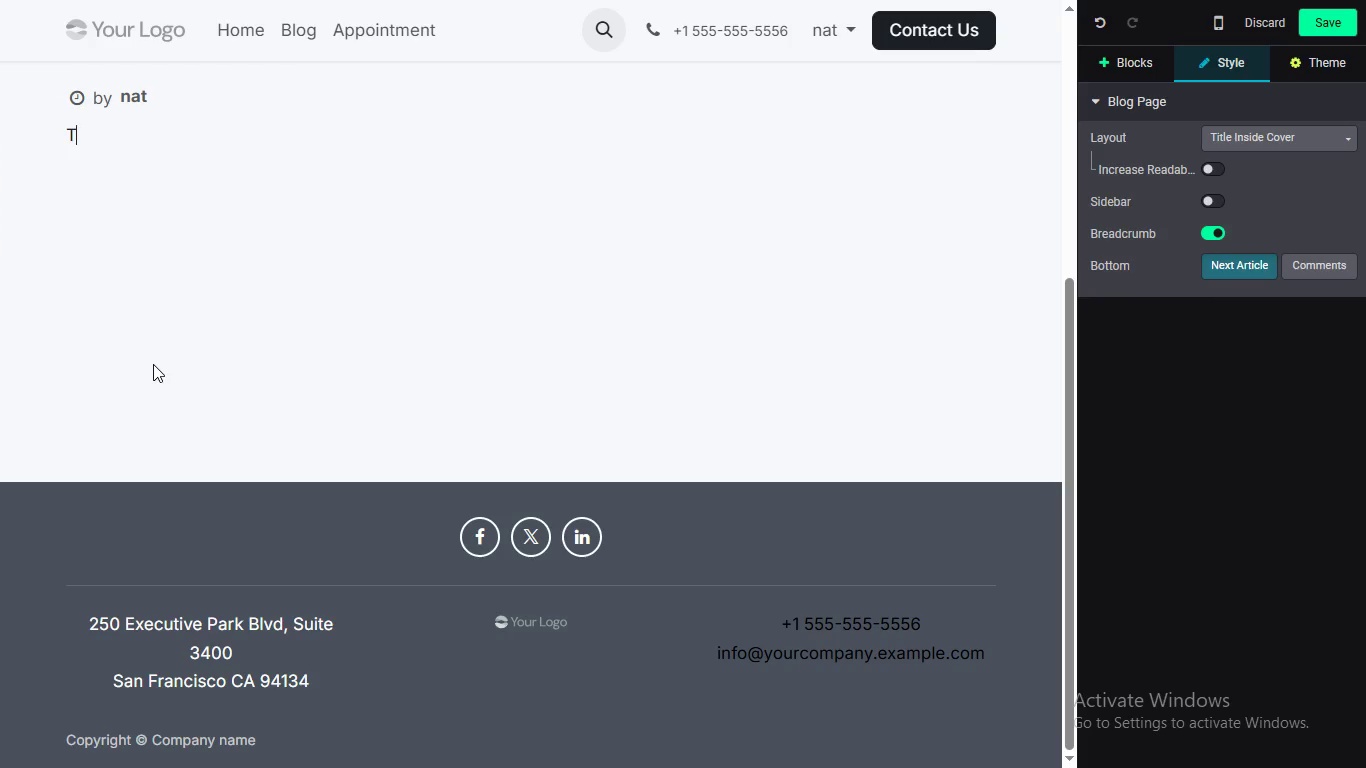 
type(The construction landscape isundergoing a ms)
key(Backspace)
type(assive, irreversible digi)
key(Backspace)
type(ital transformation)
 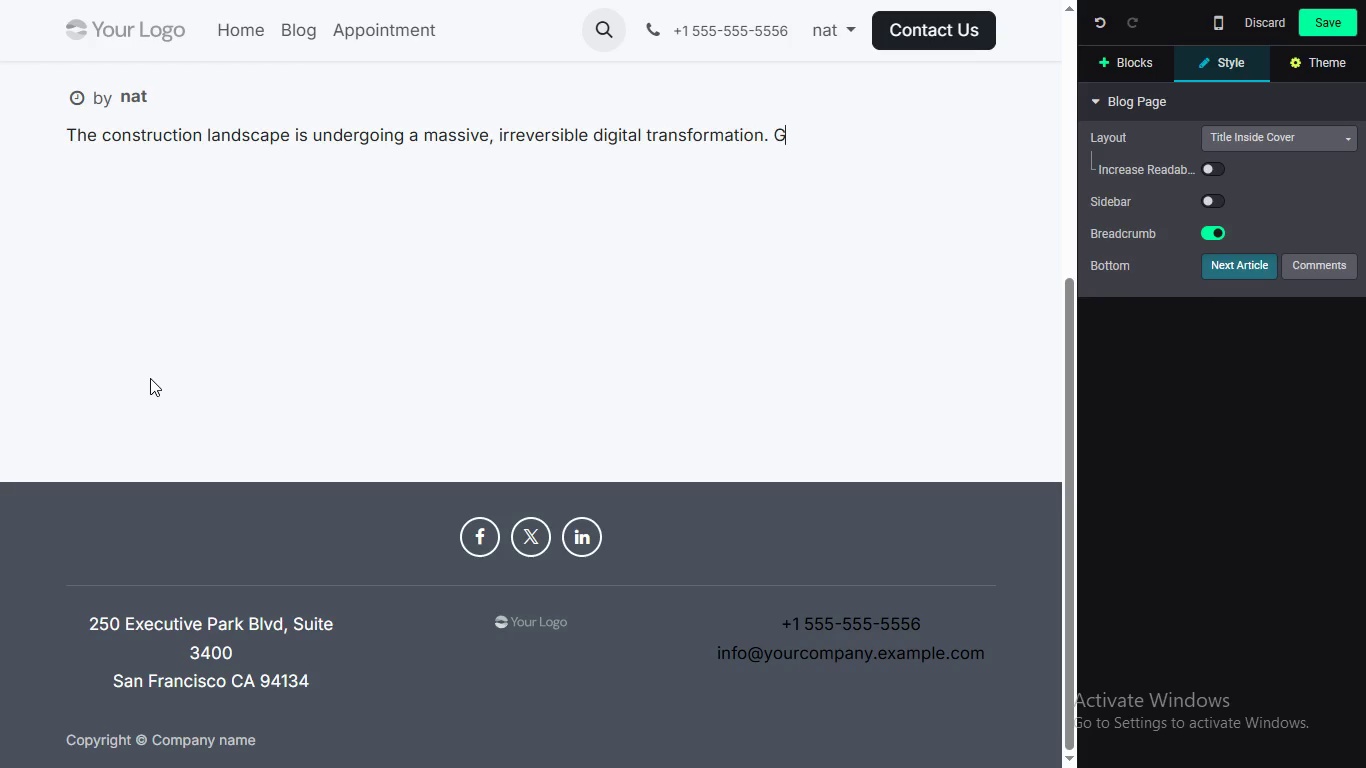 
type(. Gone are the days when movign dirs)
key(Backspace)
type(t relied solely o )
key(Backspace)
type(n "seat-of )
key(Backspace)
type(-)
 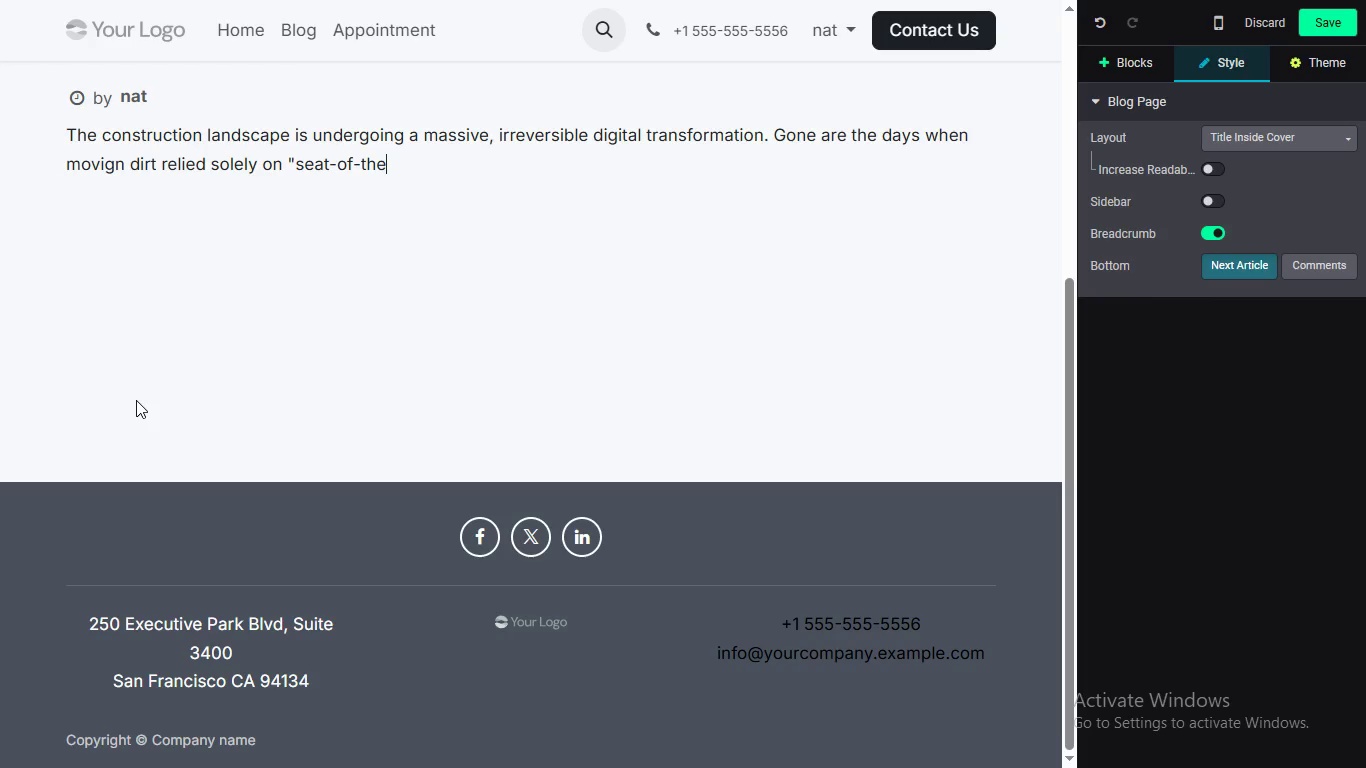 
type(the-pants" intution phyci)
key(Backspace)
key(Backspace)
key(Backspace)
key(Backspace)
key(Backspace)
key(Backspace)
type(, physical bul)
key(Backspace)
key(Backspace)
type(blu)
 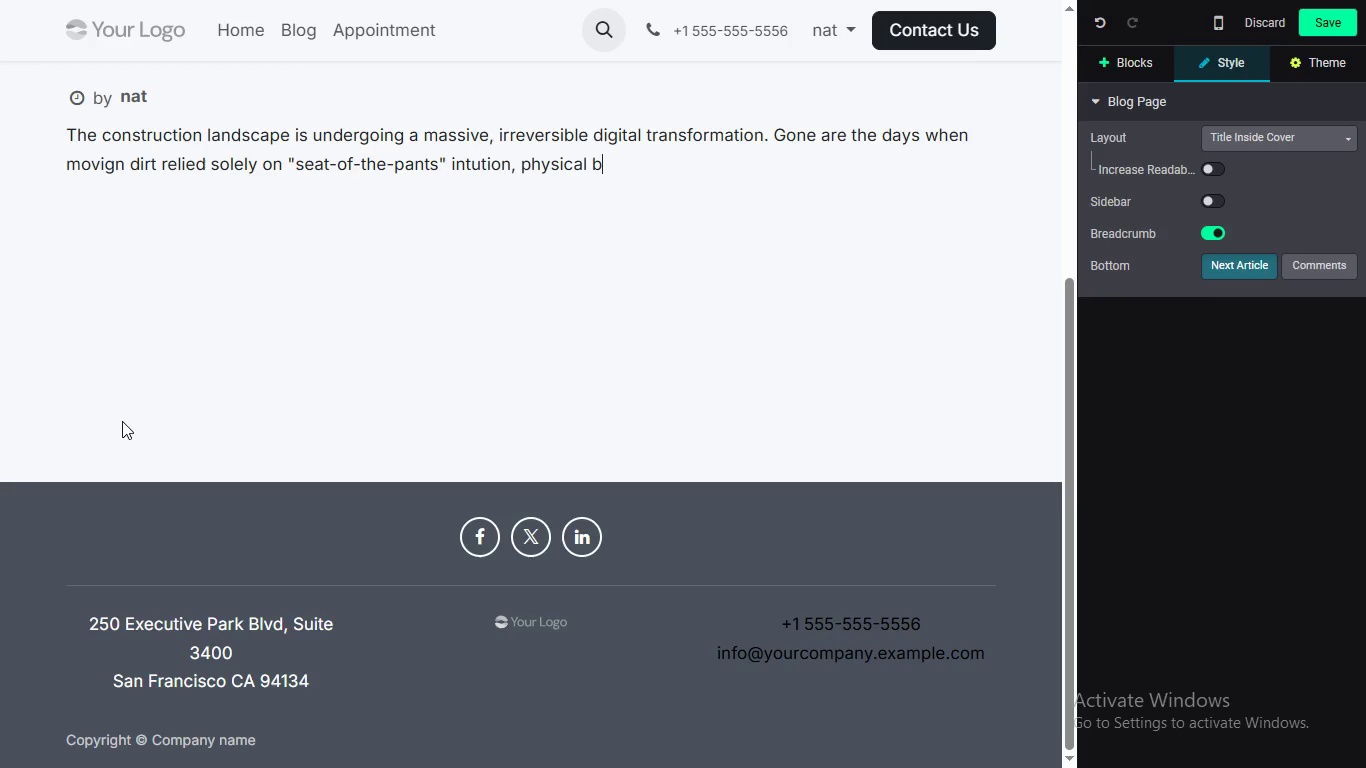 
 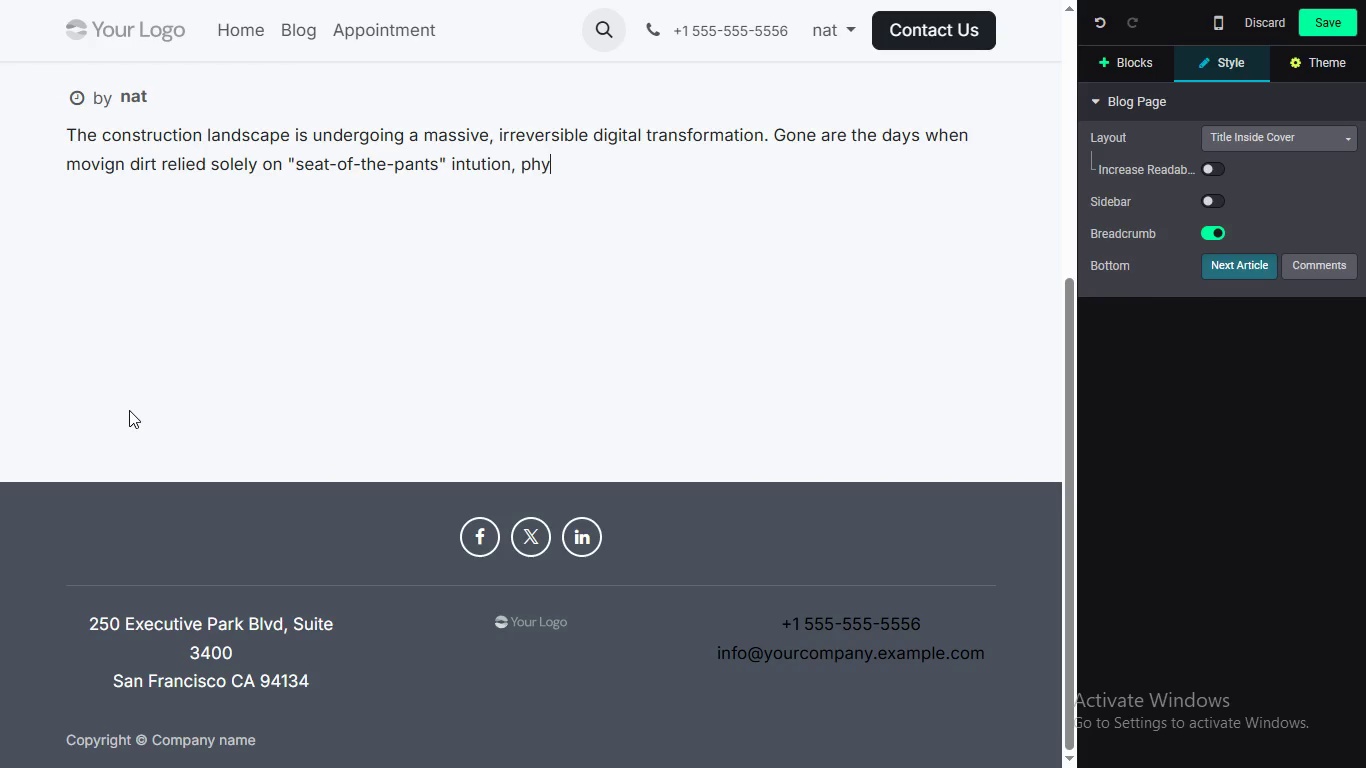 
type(e)
key(Backspace)
key(Backspace)
key(Backspace)
key(Backspace)
type(lueprints an)
key(Backspace)
key(Backspace)
key(Backspace)
type(, and pounding wooden stakes ino)
key(Backspace)
type(to the ground. TO)
key(Backspace)
 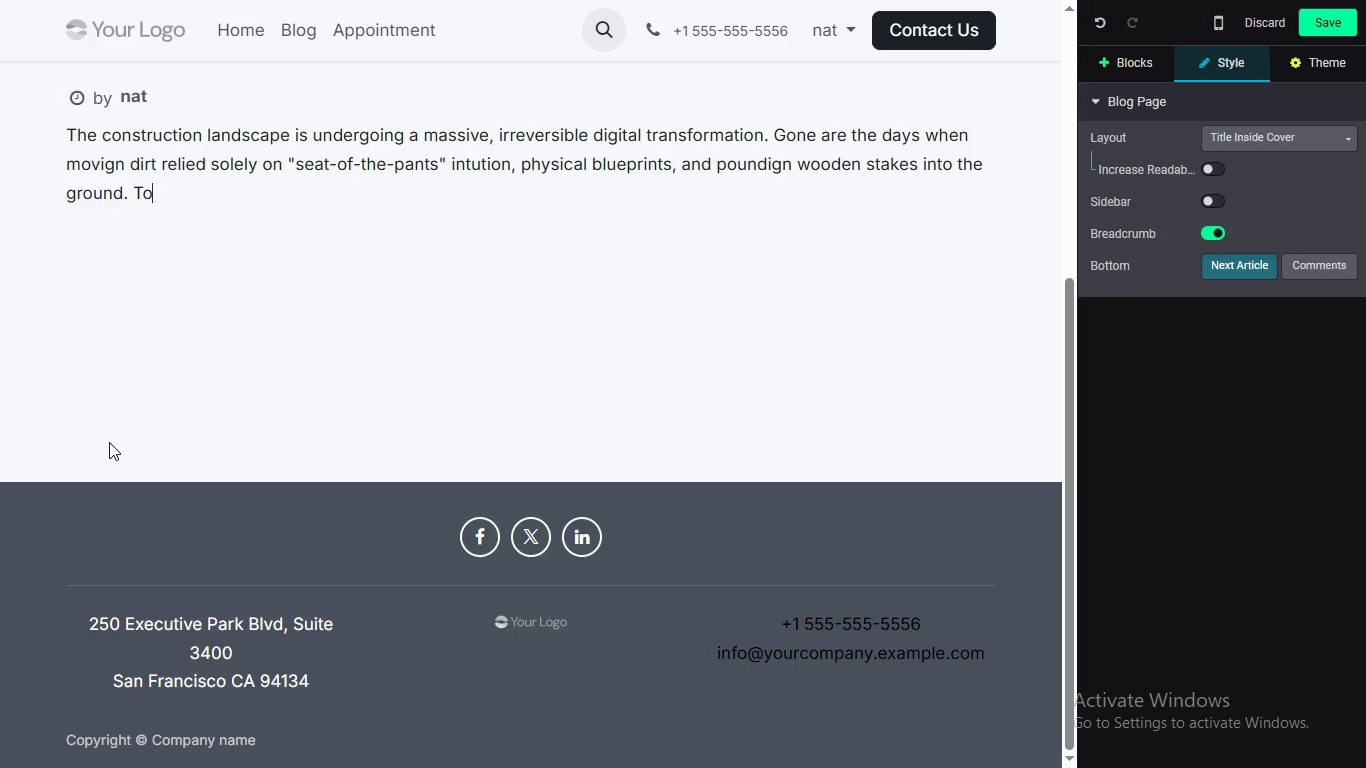 
type(oday, civil engineering firms and heavy highway cons)
key(Backspace)
type(tractors demand extreme accuracy, unprecedented operational efficiency )
 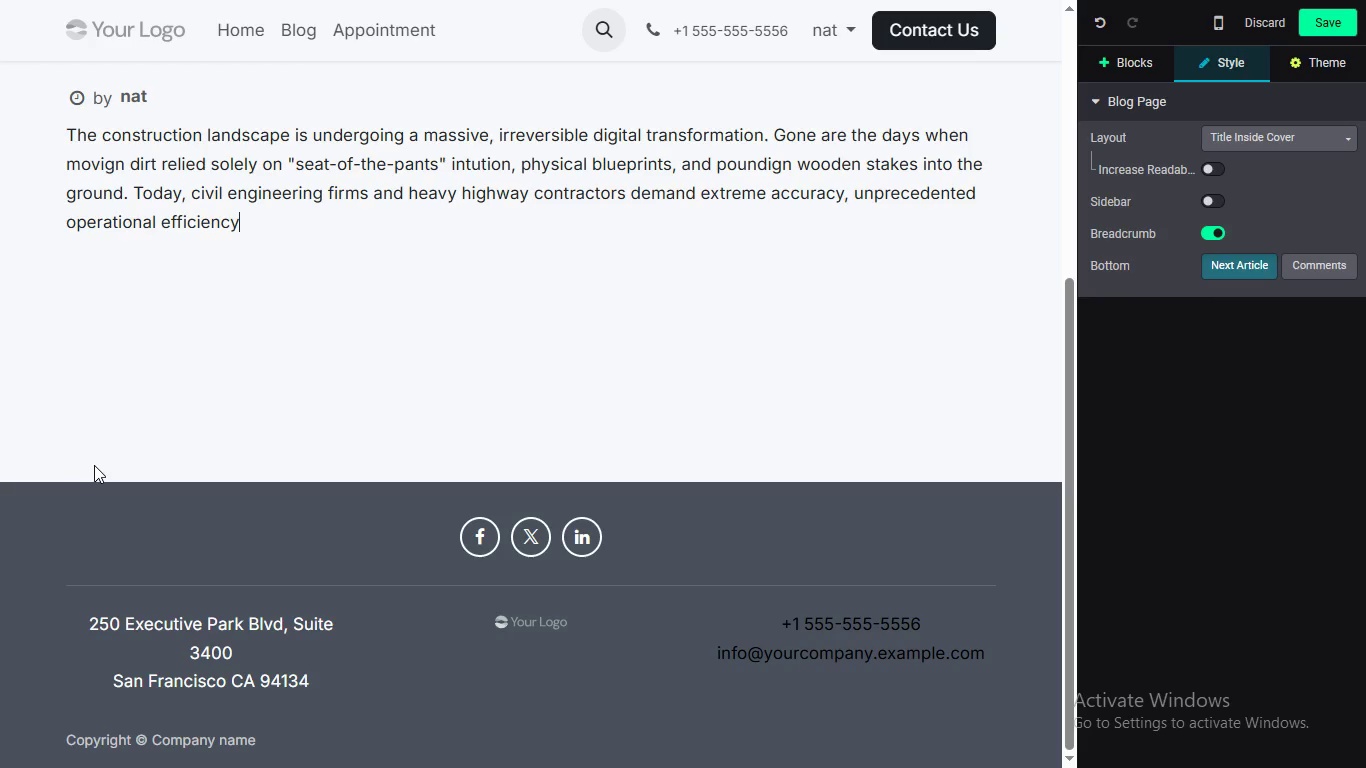 
key(Backspace)
type(, and rapi )
key(Backspace)
type(d execution. tHI)
key(Backspace)
key(Backspace)
key(Backspace)
type(Thisse)
key(Backspace)
key(Backspace)
type( se)
 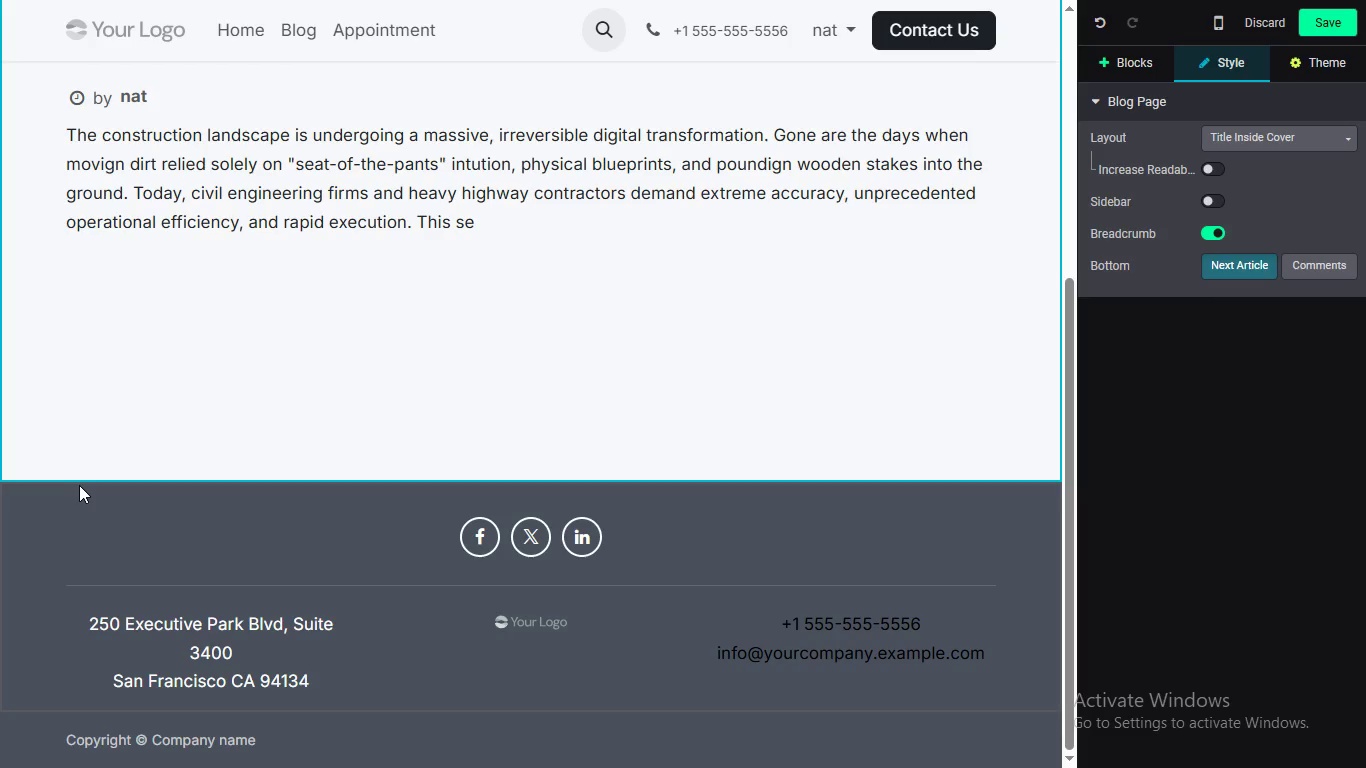 
type(ismic indu)
key(Backspace)
type(u)
key(Backspace)
type(ustry shift has created an unprecedented demand for a new hybrid worker: operators who understand how to merge traditional machinery operation with high-)
 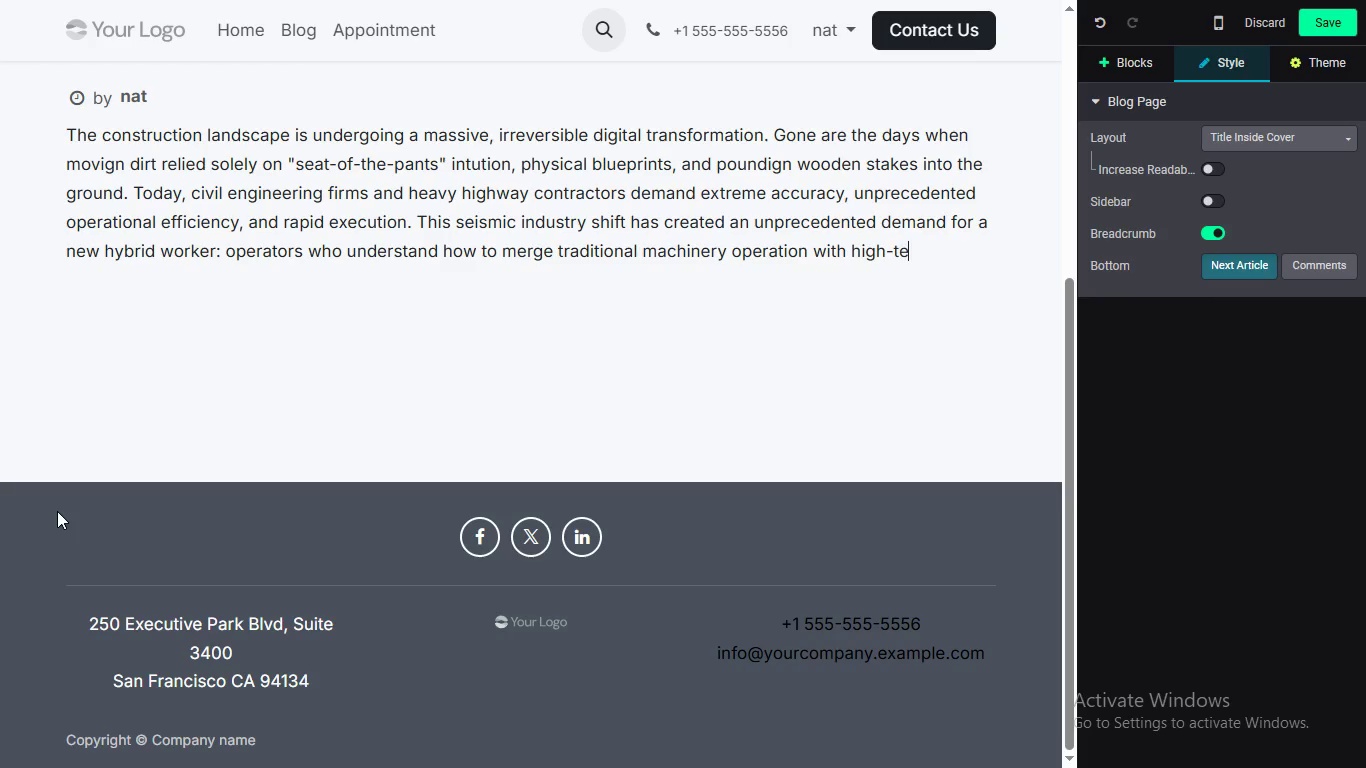 
type(tech 2)
key(Backspace)
type(3D spatioal s)
key(Backspace)
key(Backspace)
key(Backspace)
key(Backspace)
type(a)
key(Backspace)
key(Backspace)
type(al software )
key(Backspace)
type(. )
 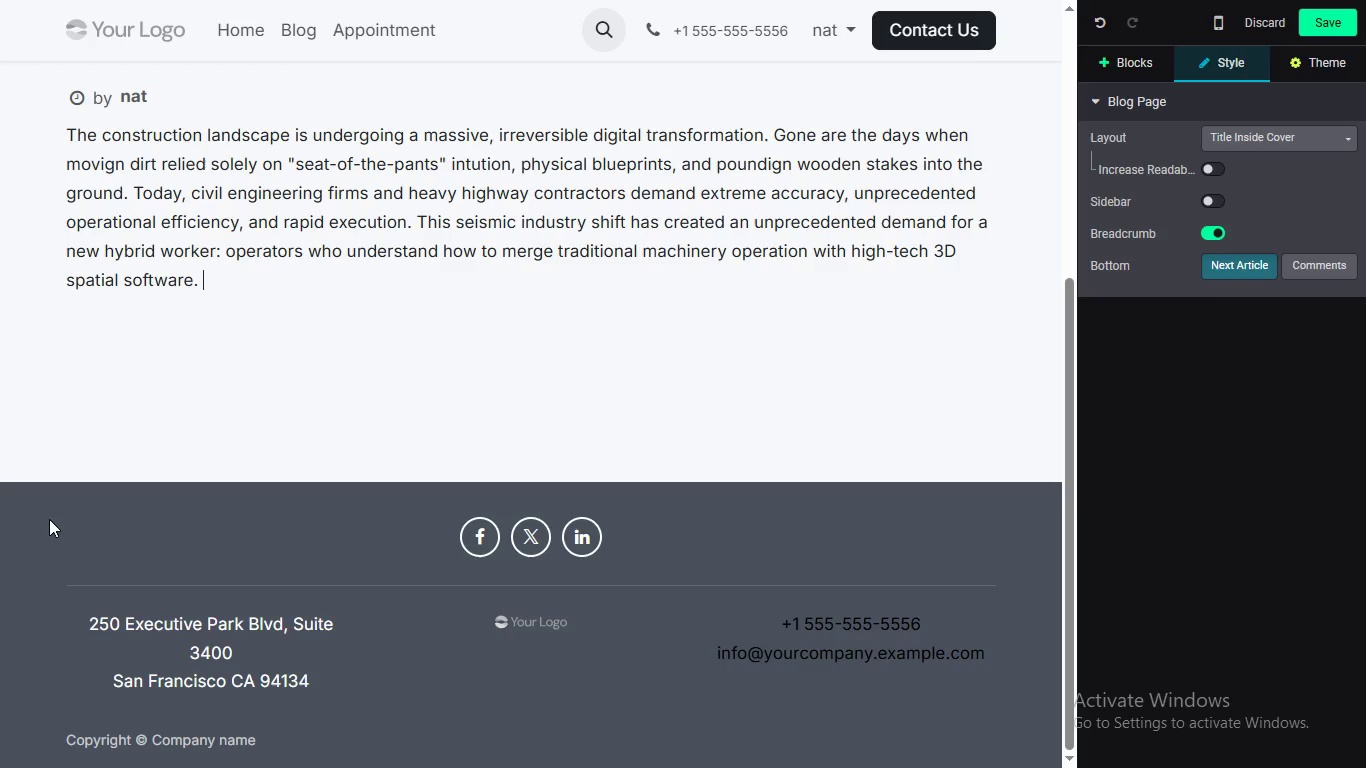 
key(Enter)
 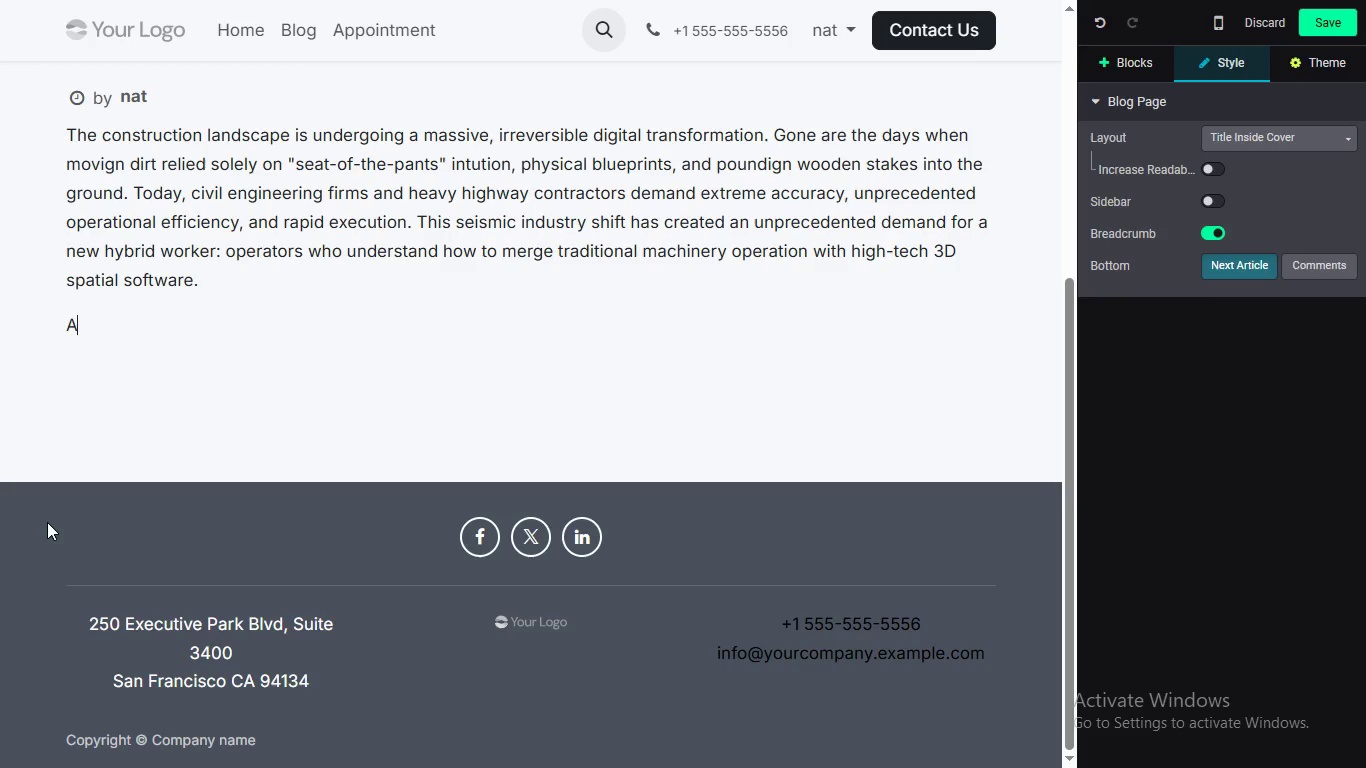 
type(At the center of this )
 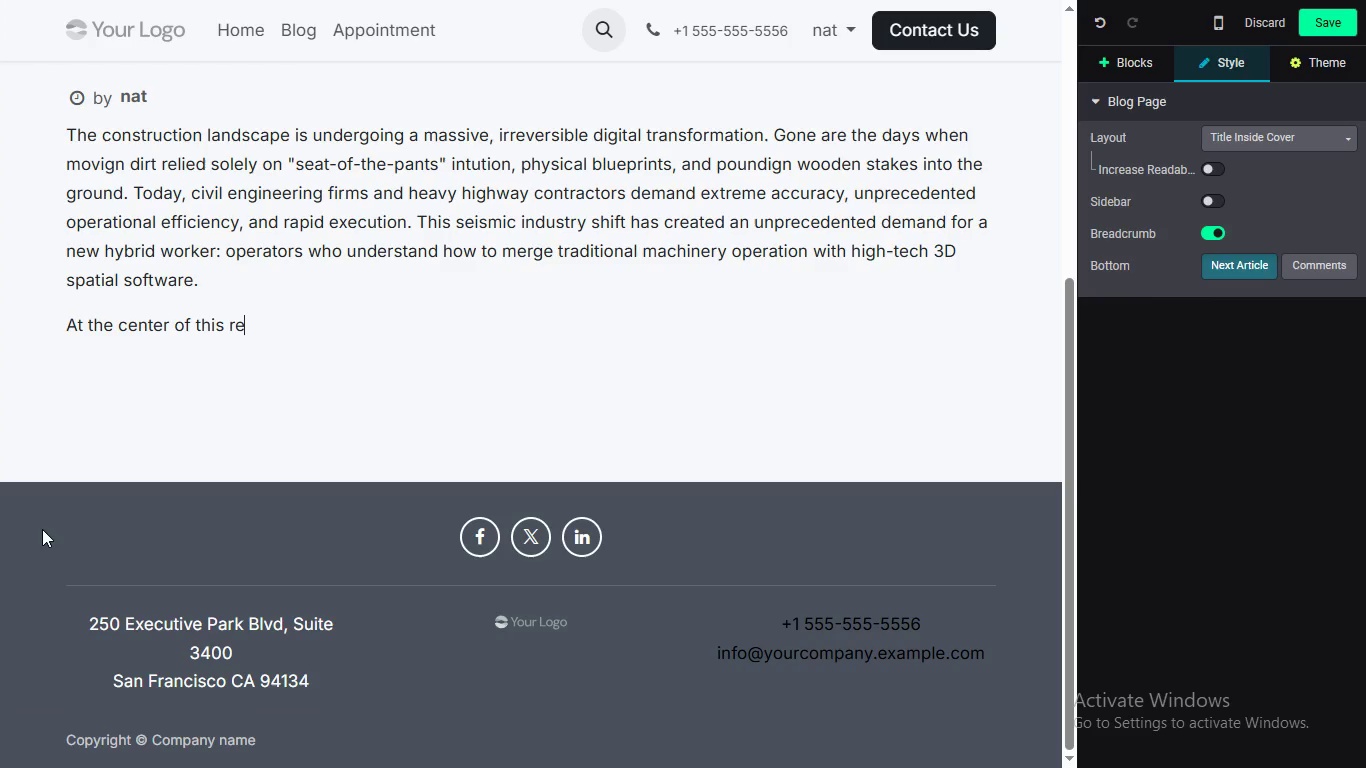 
type(revolution is the ")
 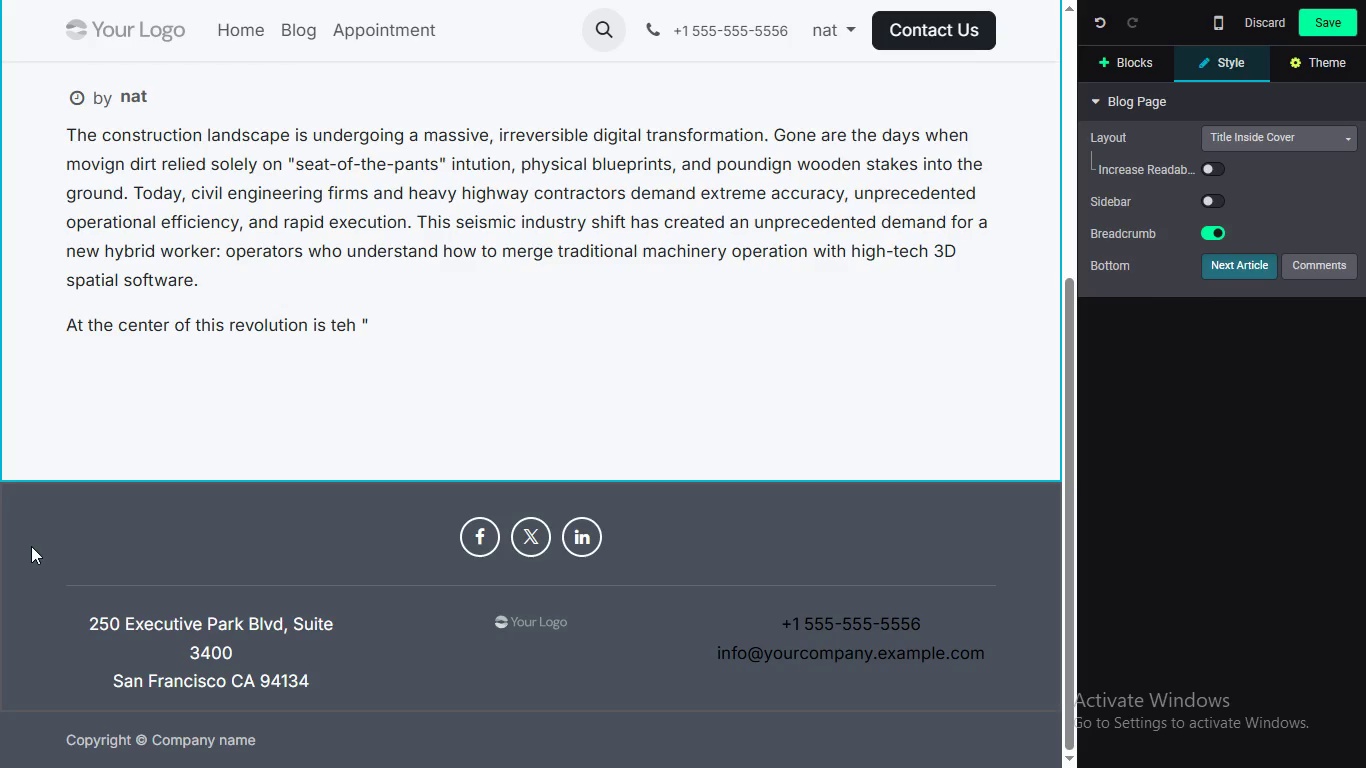 
wait(5.27)
 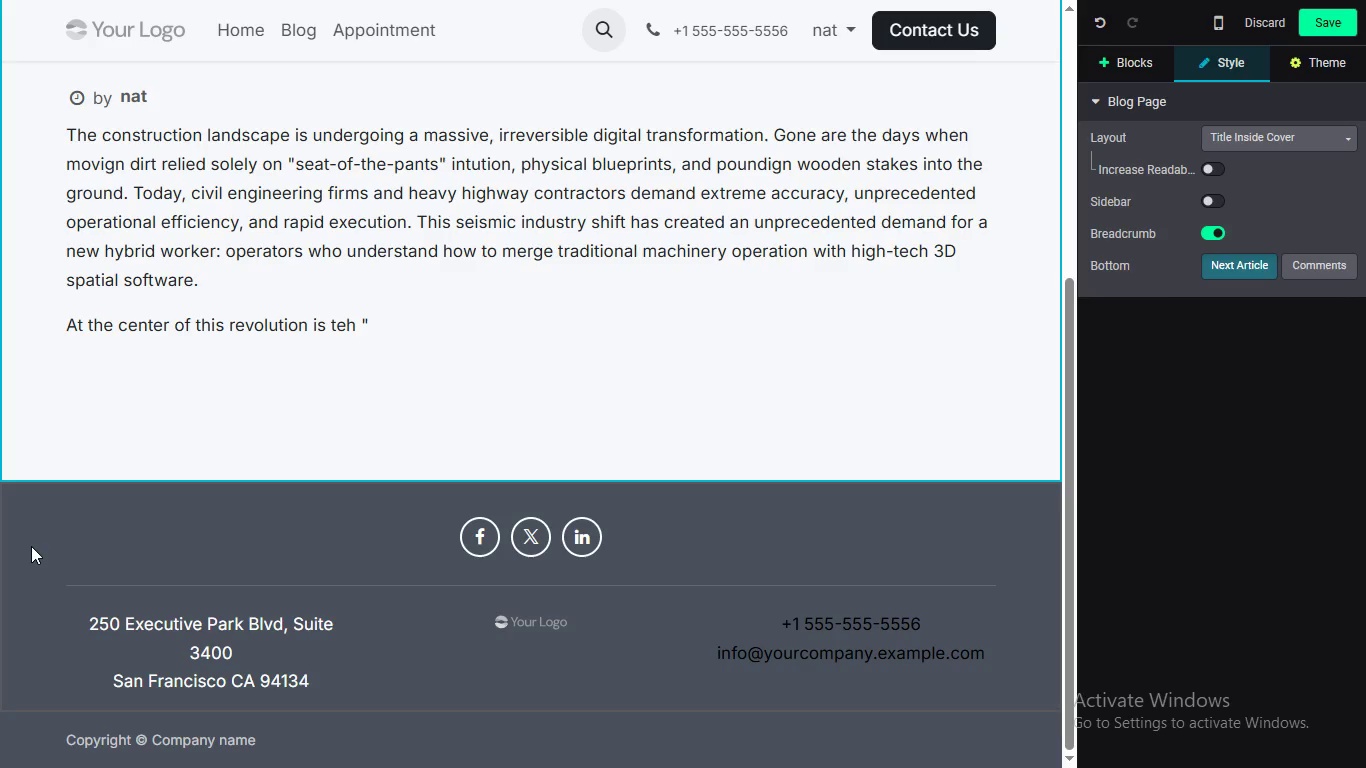 
type(A)
key(Backspace)
key(Backspace)
key(Backspace)
key(Backspace)
key(Backspace)
type(H)
key(Backspace)
type(he )
 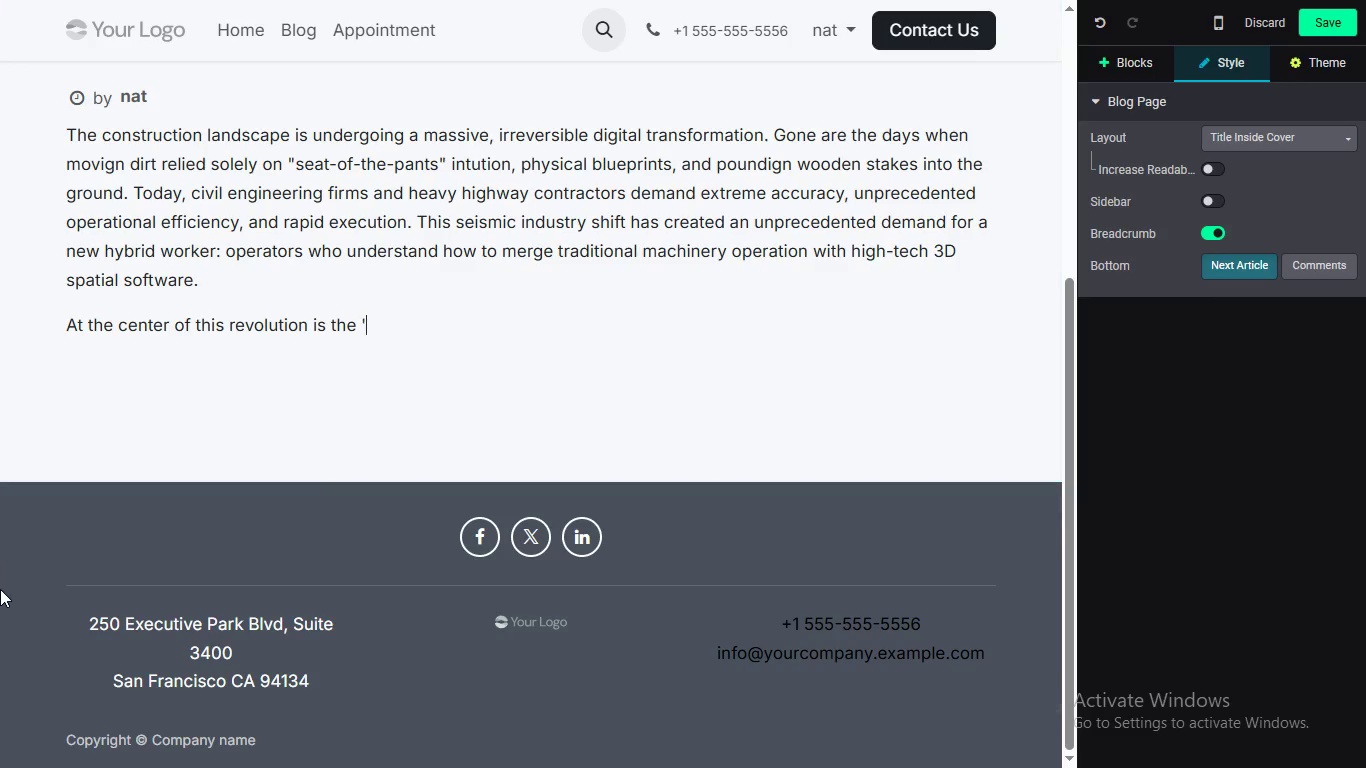 
key(CapsLock)
 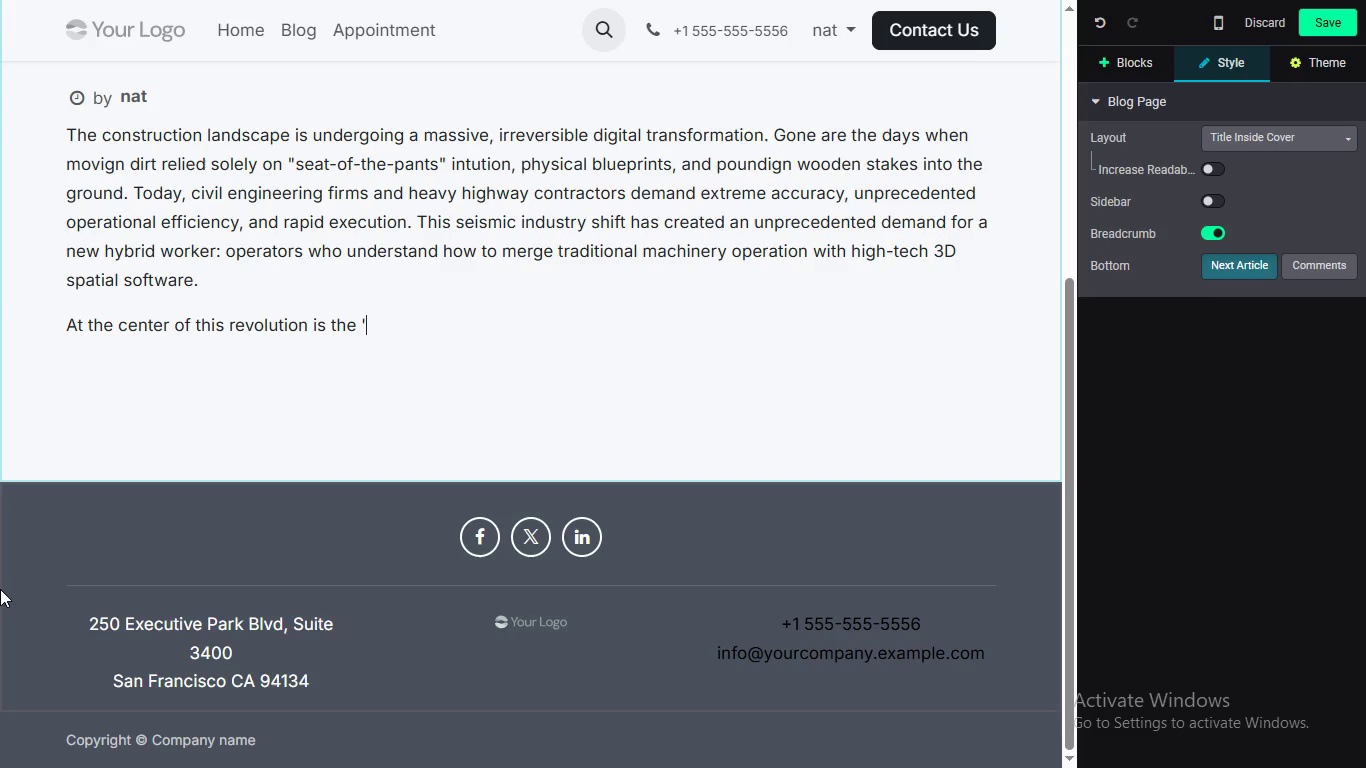 
key(Quote)
 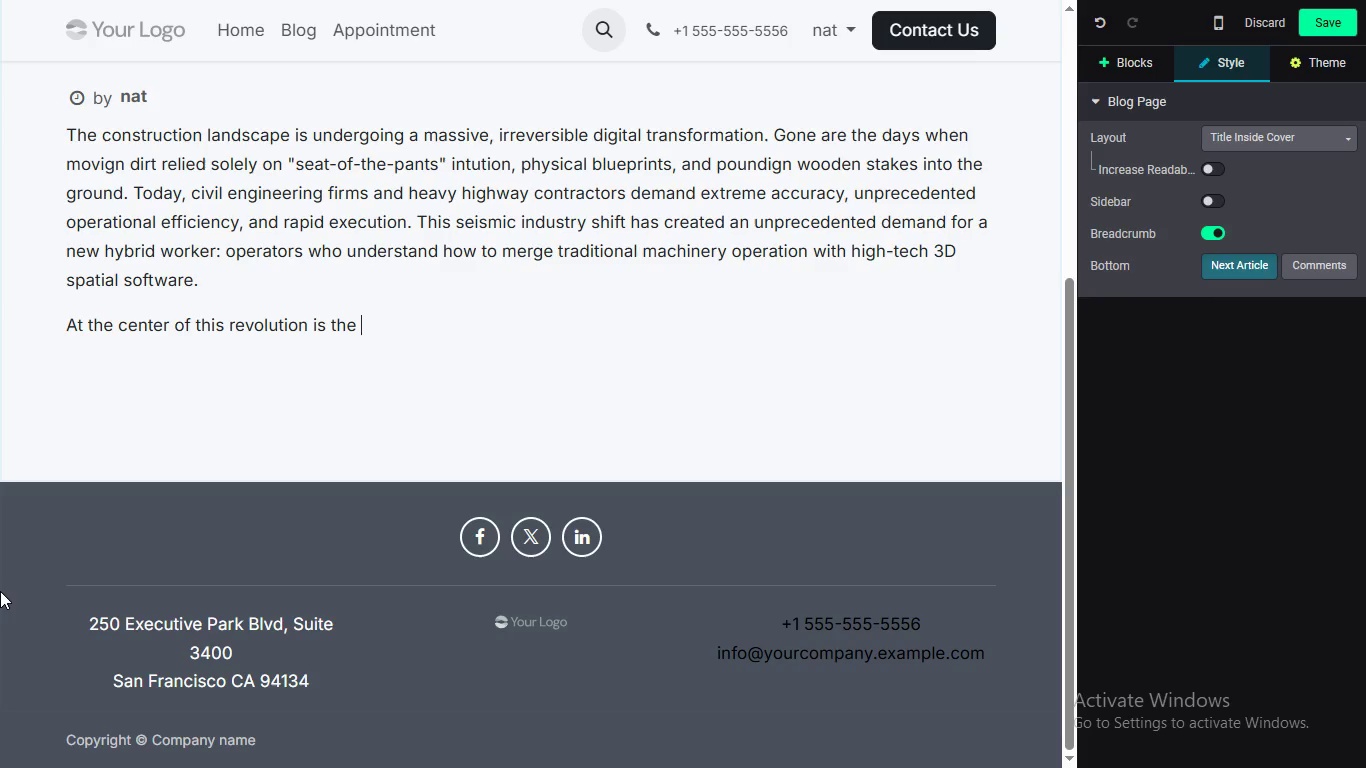 
key(Backspace)
 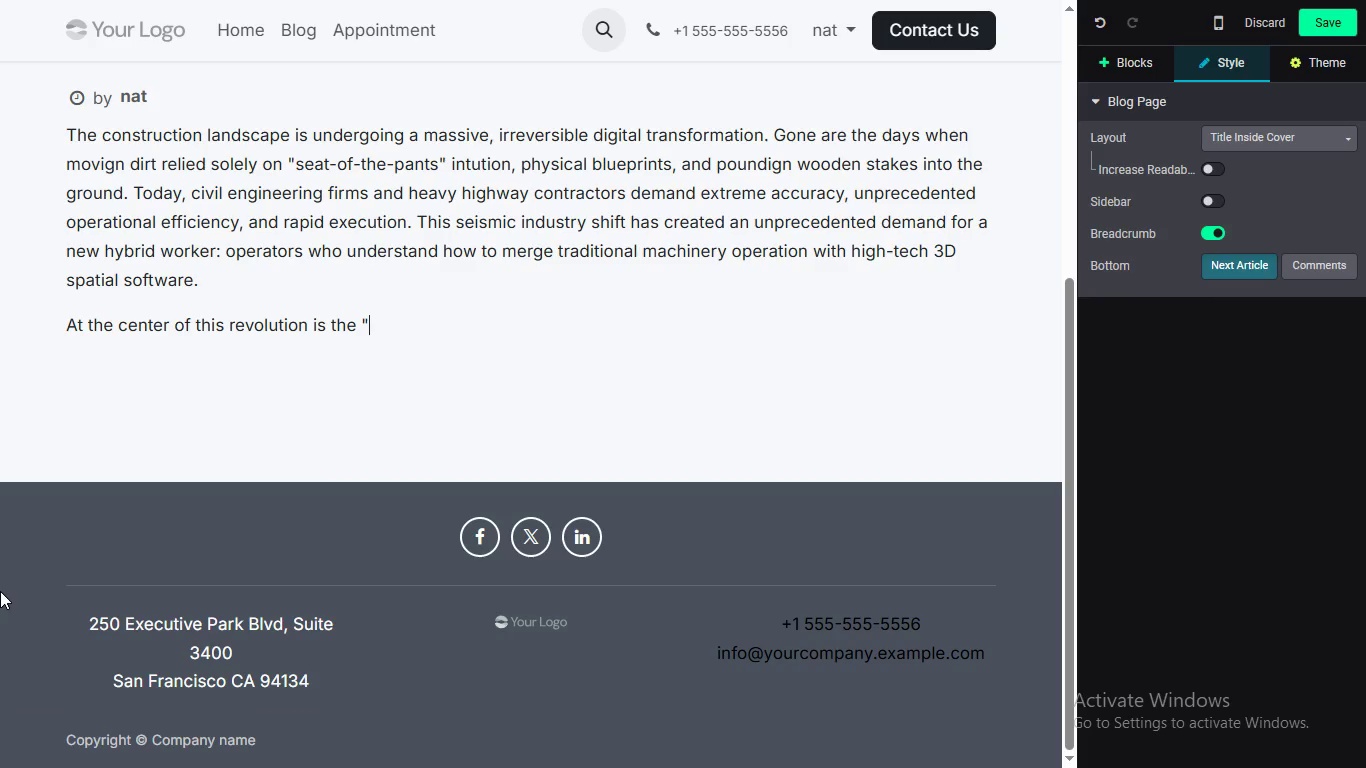 
type("aD)
key(Backspace)
type(A)
key(Backspace)
key(Backspace)
type(a)
key(Backspace)
type(Advanced pr)
key(Backspace)
key(Backspace)
type(p)
key(Backspace)
type(Precisio)
 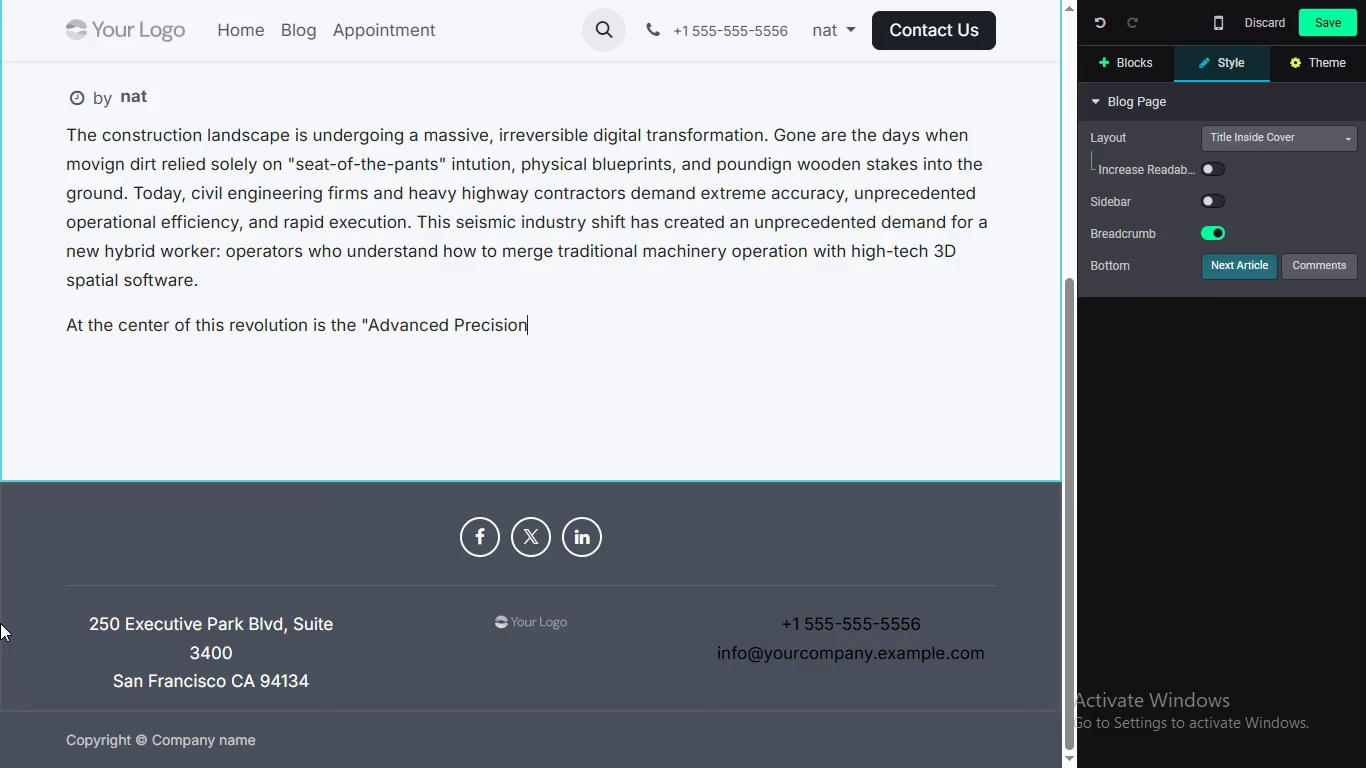 
type(n Grading)
 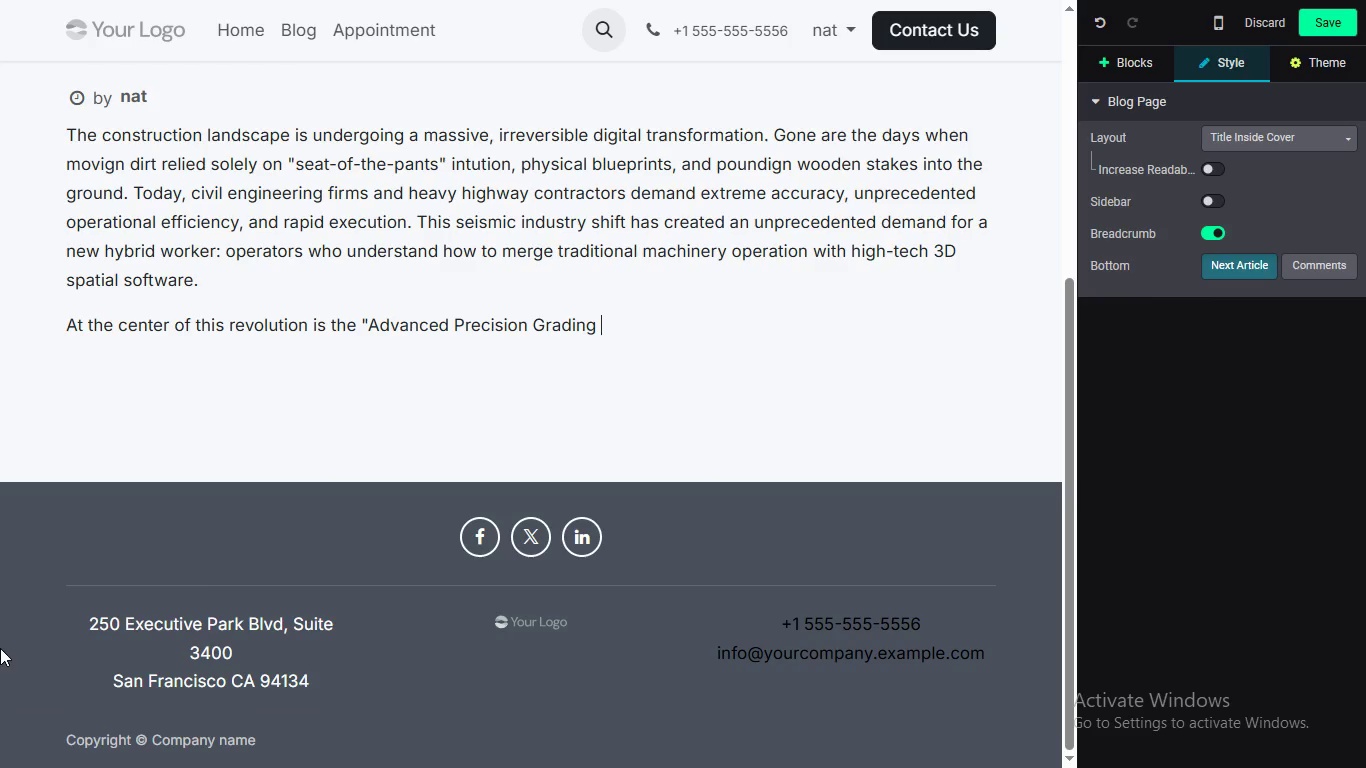 
type( (a)
key(Backspace)
type(AP)
 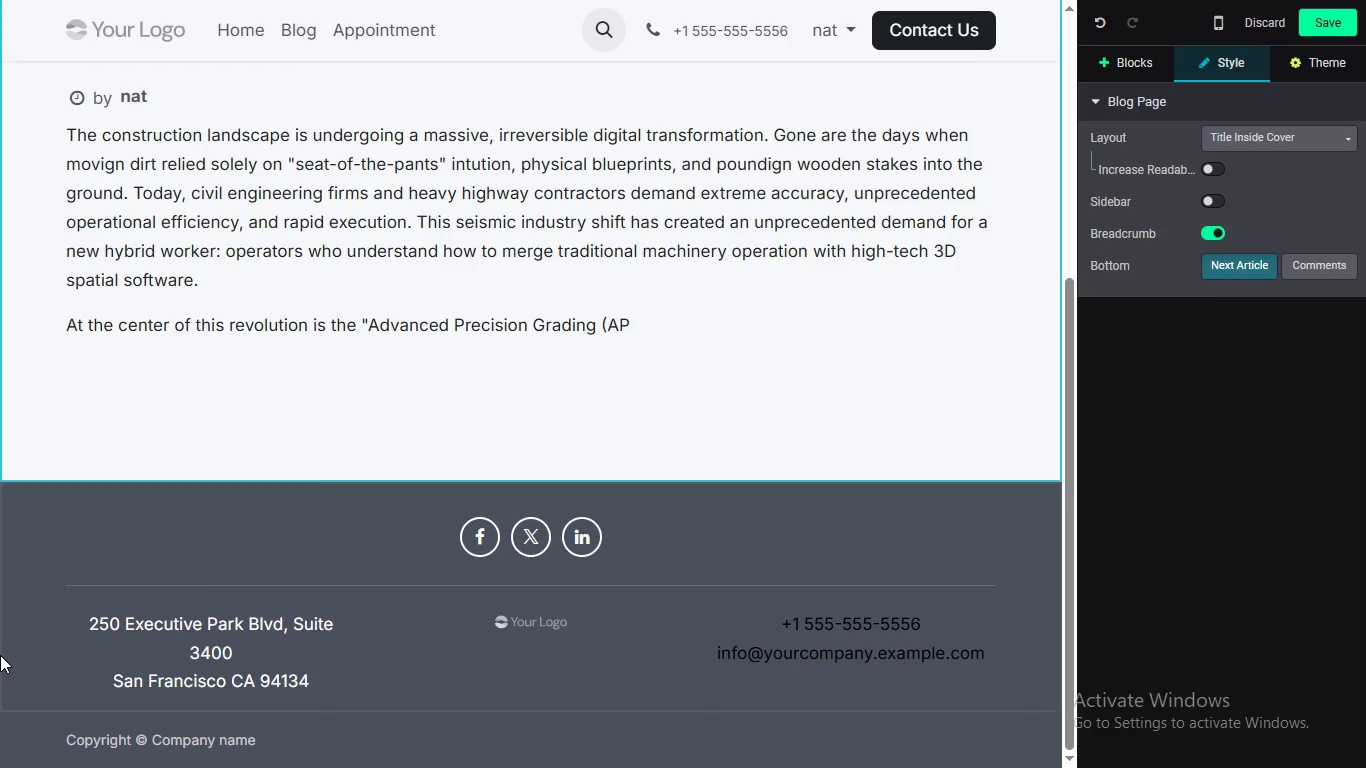 
type(G):)
key(Backspace)
type(" CERTIFICATIO)
 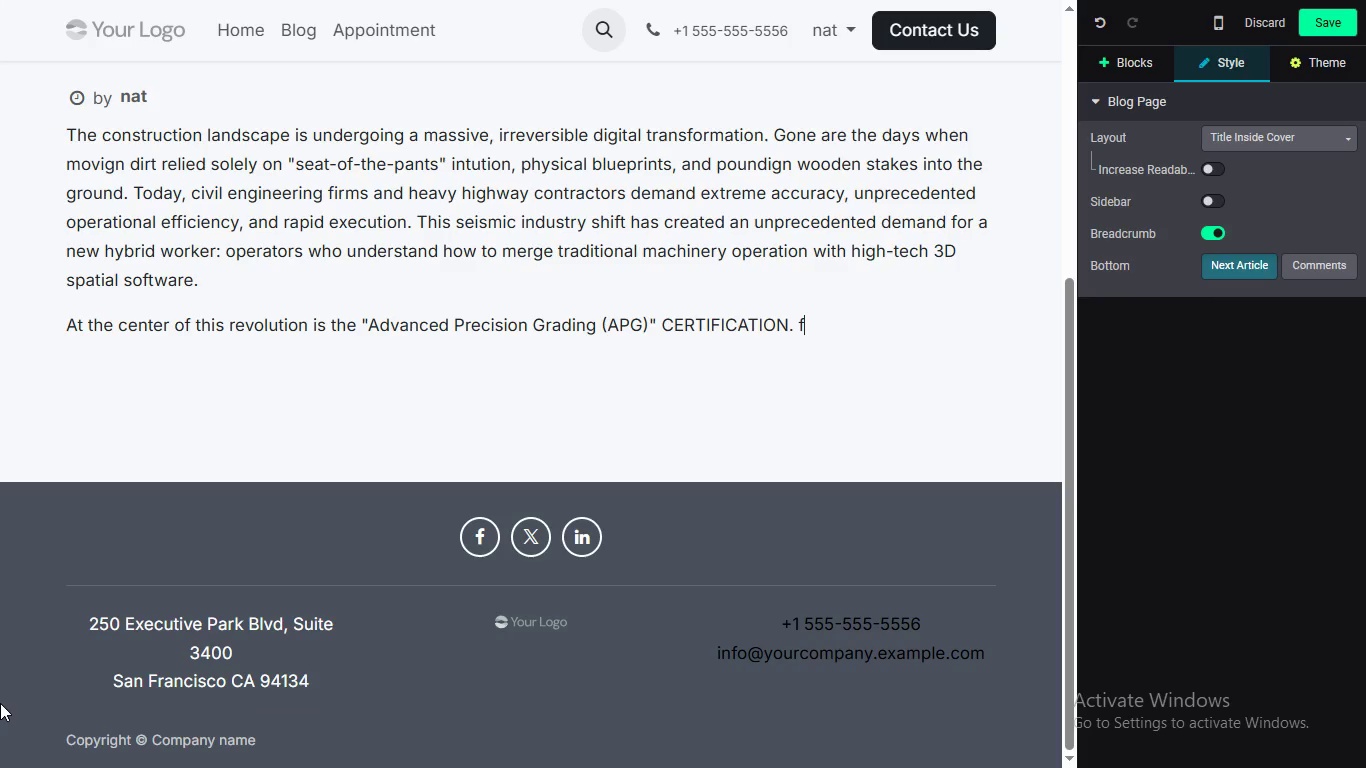 
 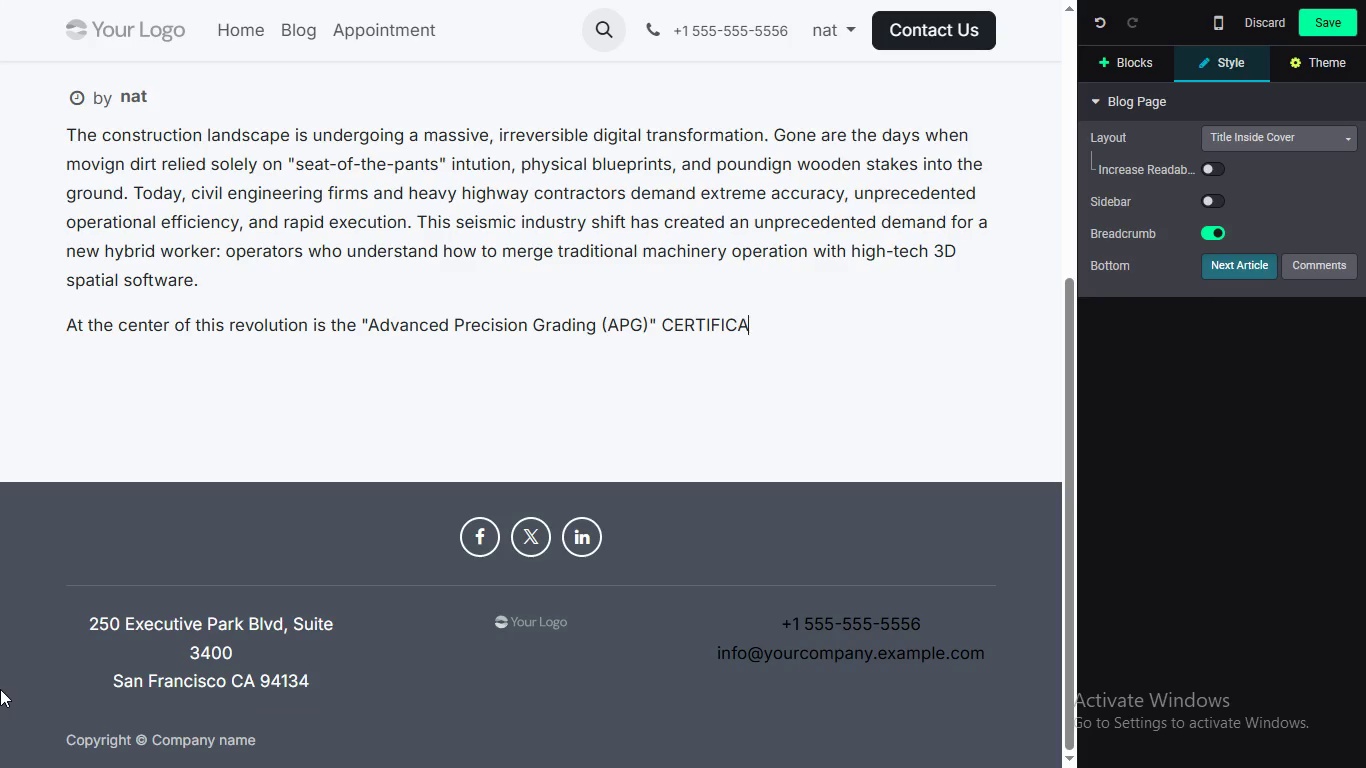 
type(N. fo)
key(Backspace)
key(Backspace)
type(For op)
 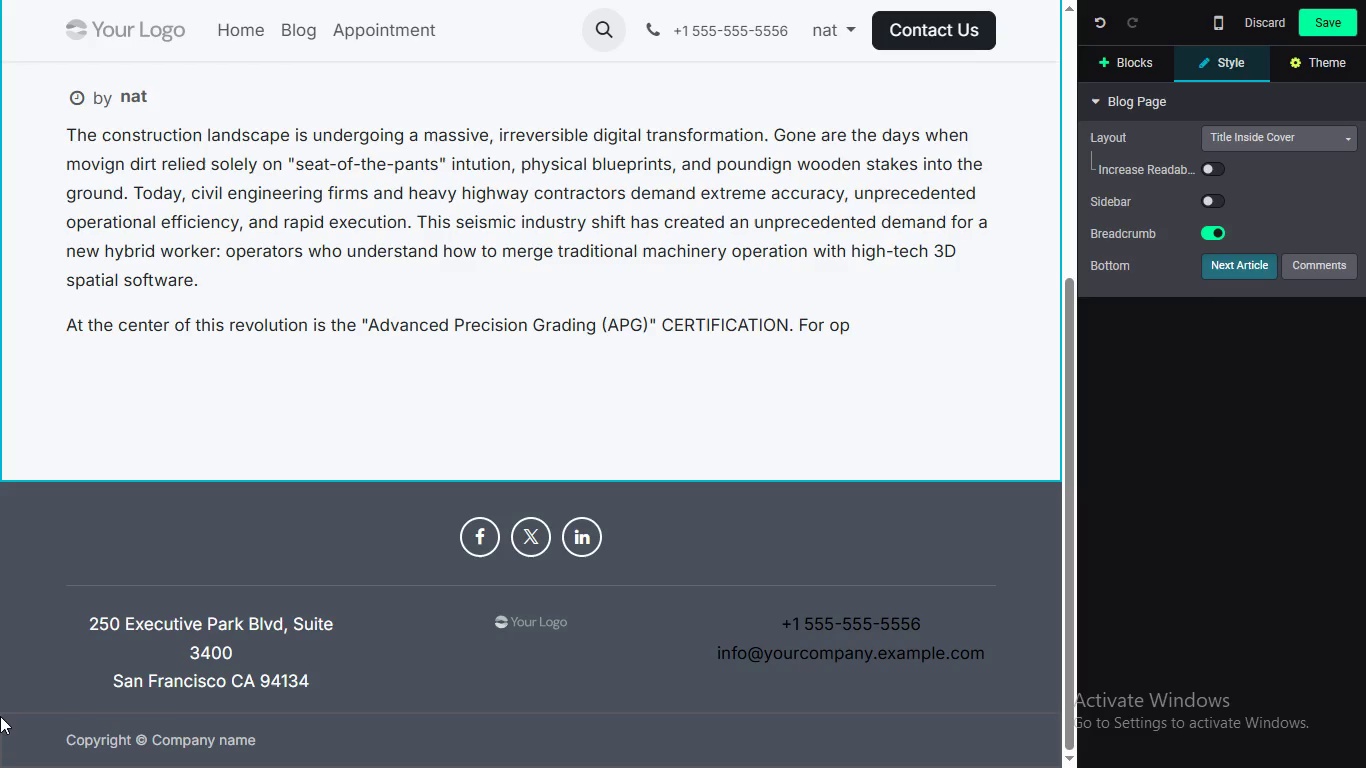 
type(era)
 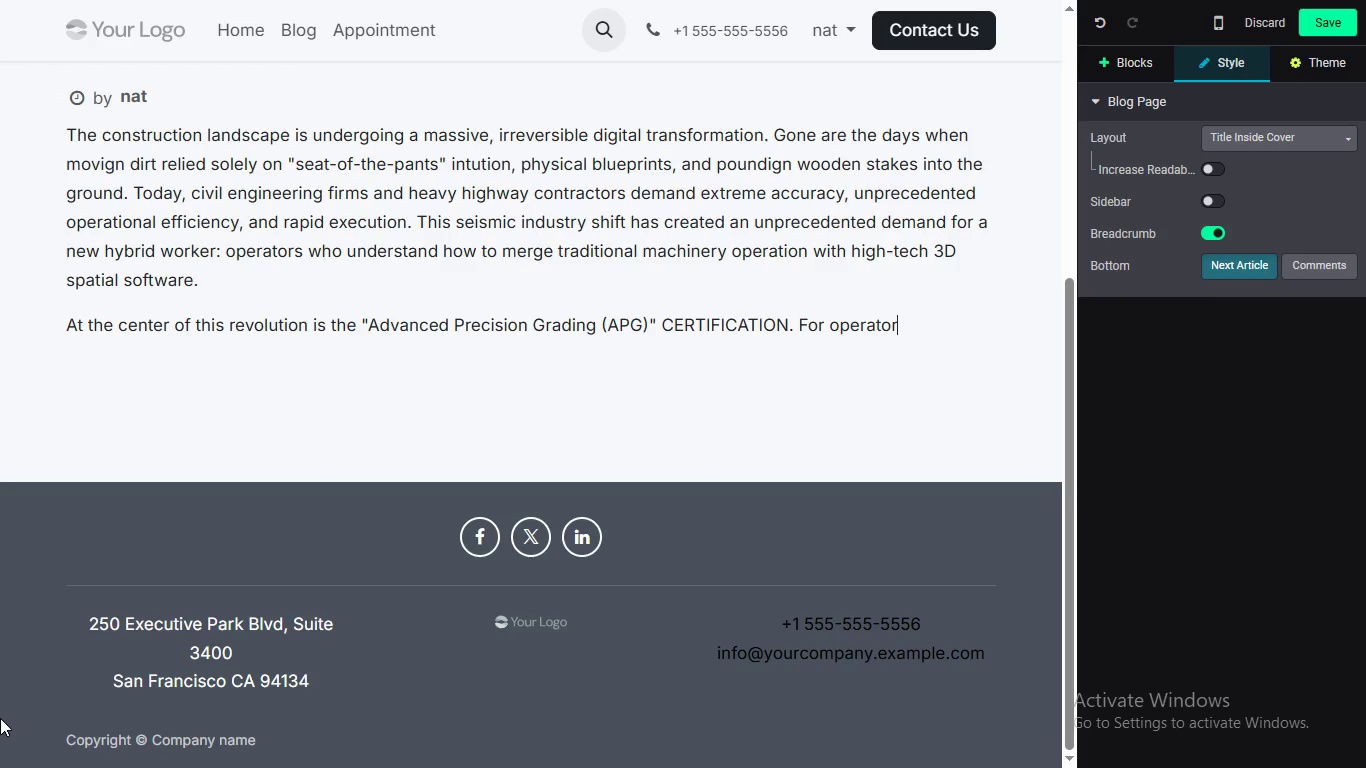 
type(tors looking to elevate their careers from the entry0)
key(Backspace)
type(-)
 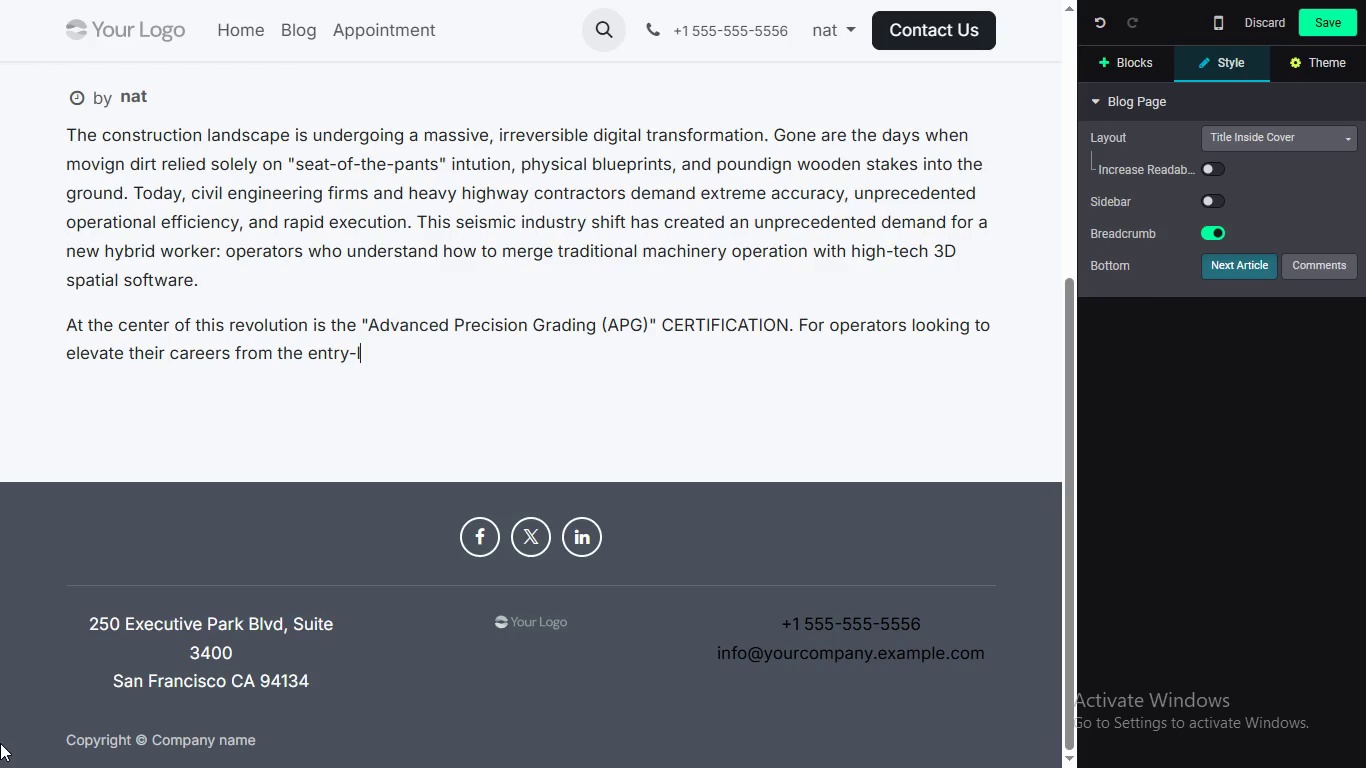 
type(level trenches to the hightly respected forean trailers)
 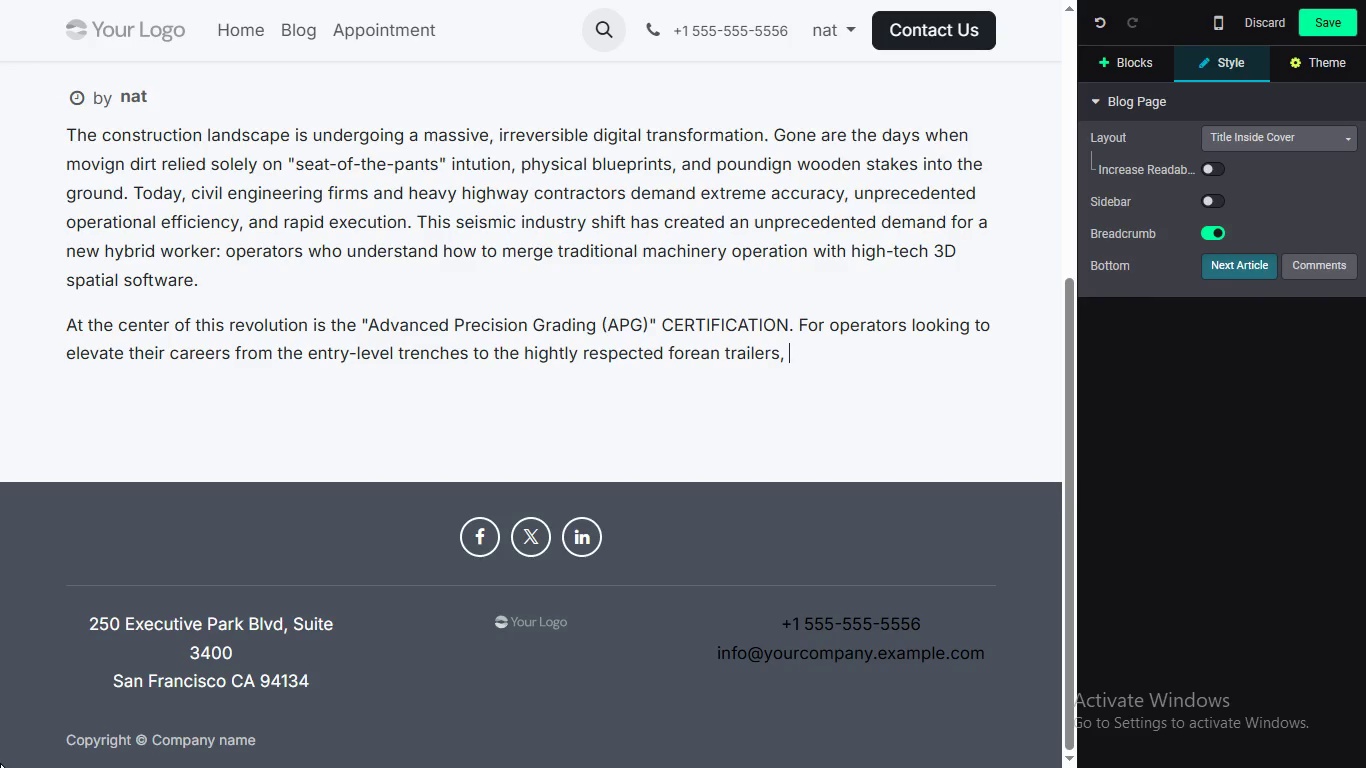 
type(, understanding the "advanced precisin gradign ROI" IS NO NO)
key(Backspace)
key(Backspace)
key(Backspace)
key(Backspace)
key(Backspace)
key(Backspace)
key(Backspace)
key(Backspace)
type(is no loner oprin)
 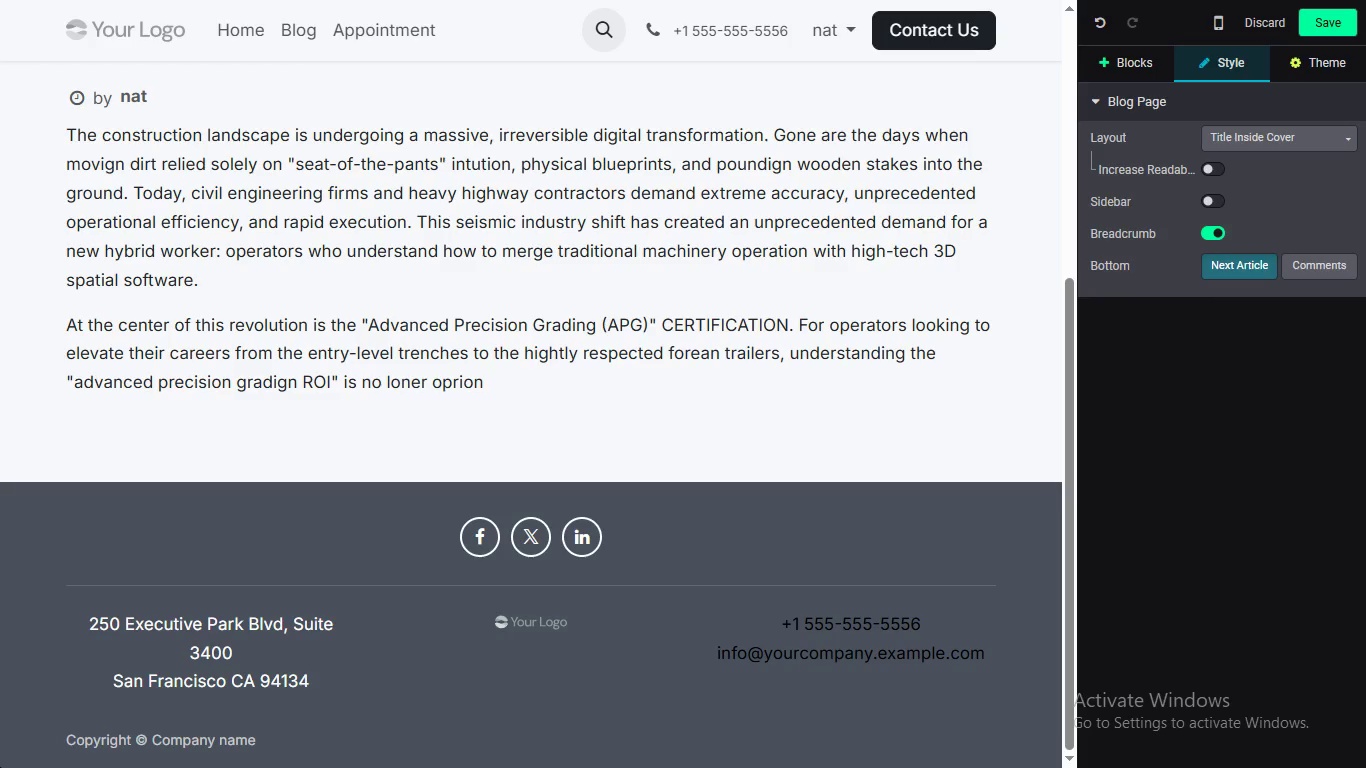 
hold_key(key=O, duration=0.33)
 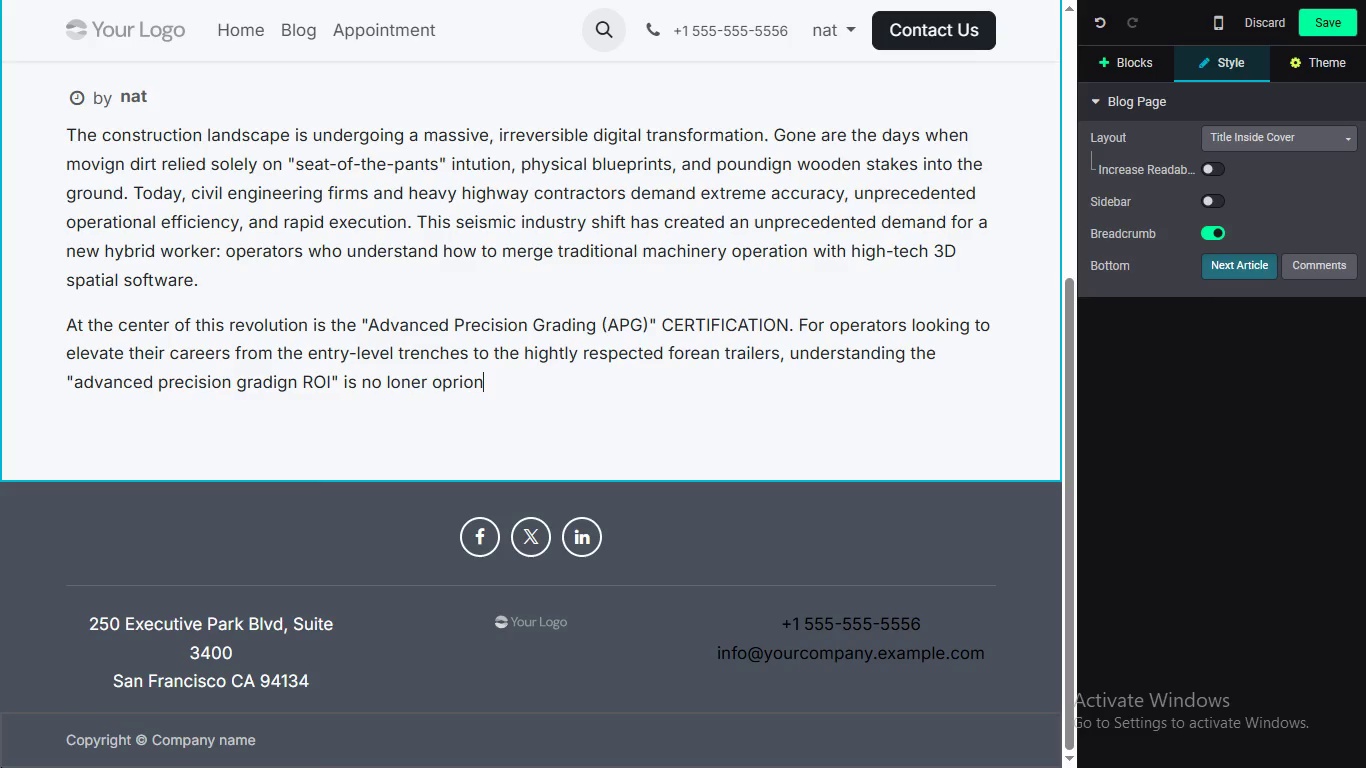 
wait(10.06)
 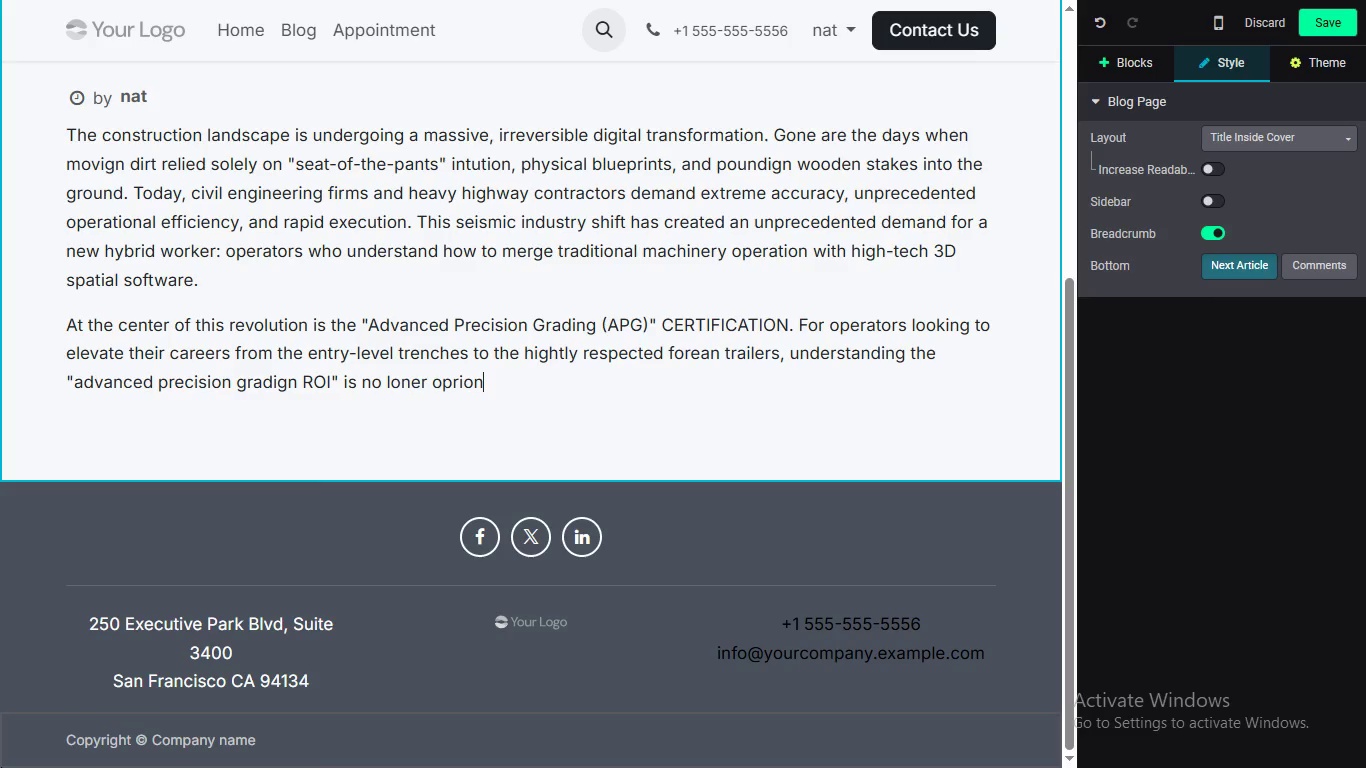 
key(Backspace)
key(Backspace)
key(Backspace)
key(Backspace)
key(Backspace)
key(Backspace)
key(Backspace)
key(Backspace)
key(Backspace)
type(ger )
 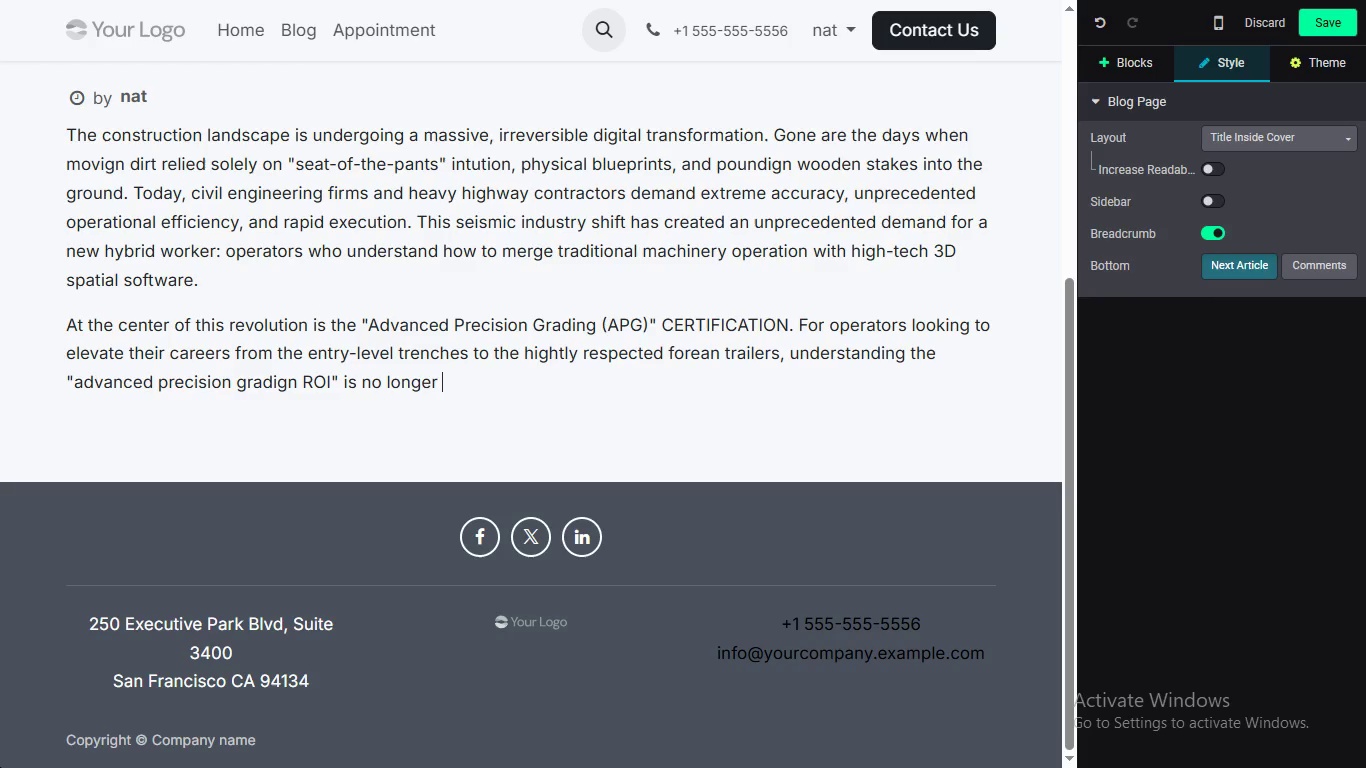 
wait(7.16)
 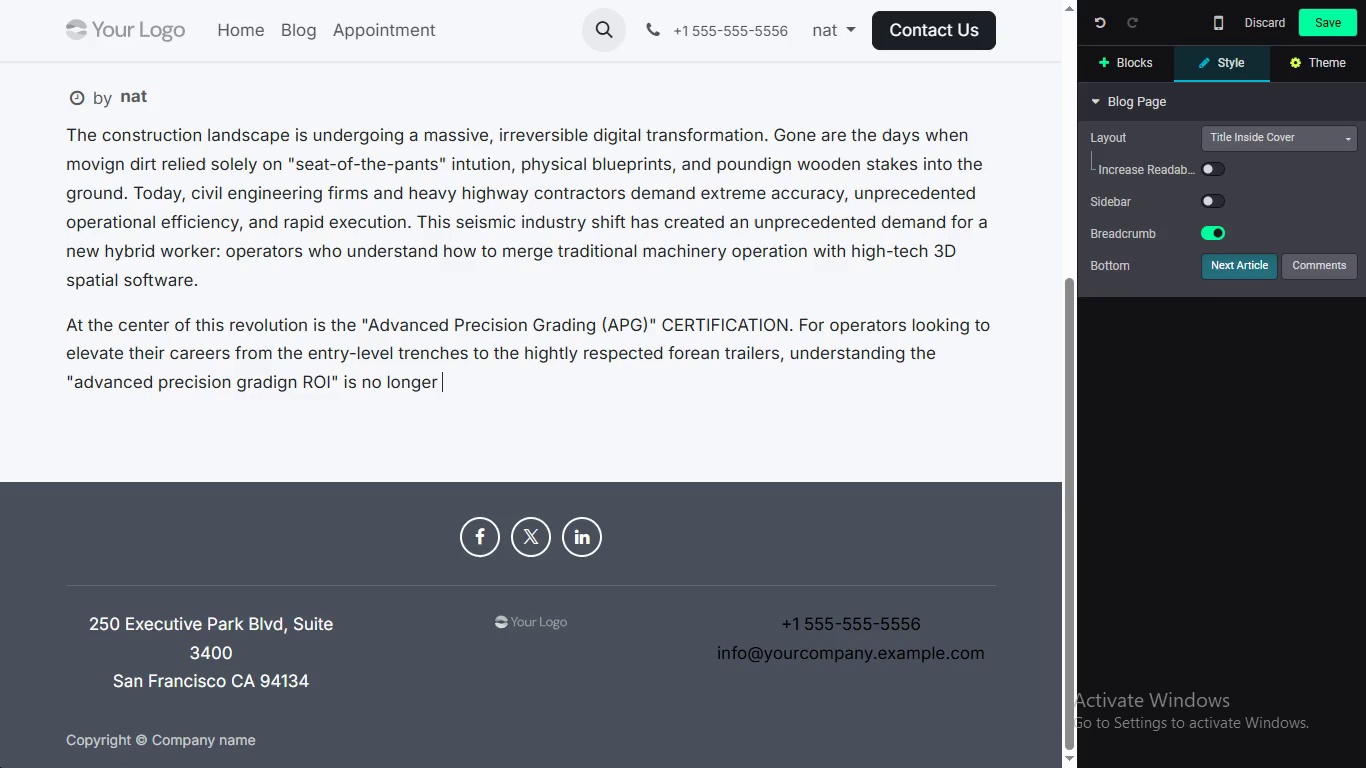 
type(optional )
key(Backspace)
type(, t is the direct bluepritn to securign the highg)
key(Backspace)
type(est )
key(Backspace)
type(-payign roles in the industry. BUT WHAT E)
key(Backspace)
key(Backspace)
key(Backspace)
key(Backspace)
key(Backspace)
key(Backspace)
key(Backspace)
key(Backspace)
key(Backspace)
type(ut what exactly does this return )
key(Backspace)
type(, on investment look like in practical, monetary trms for in)
 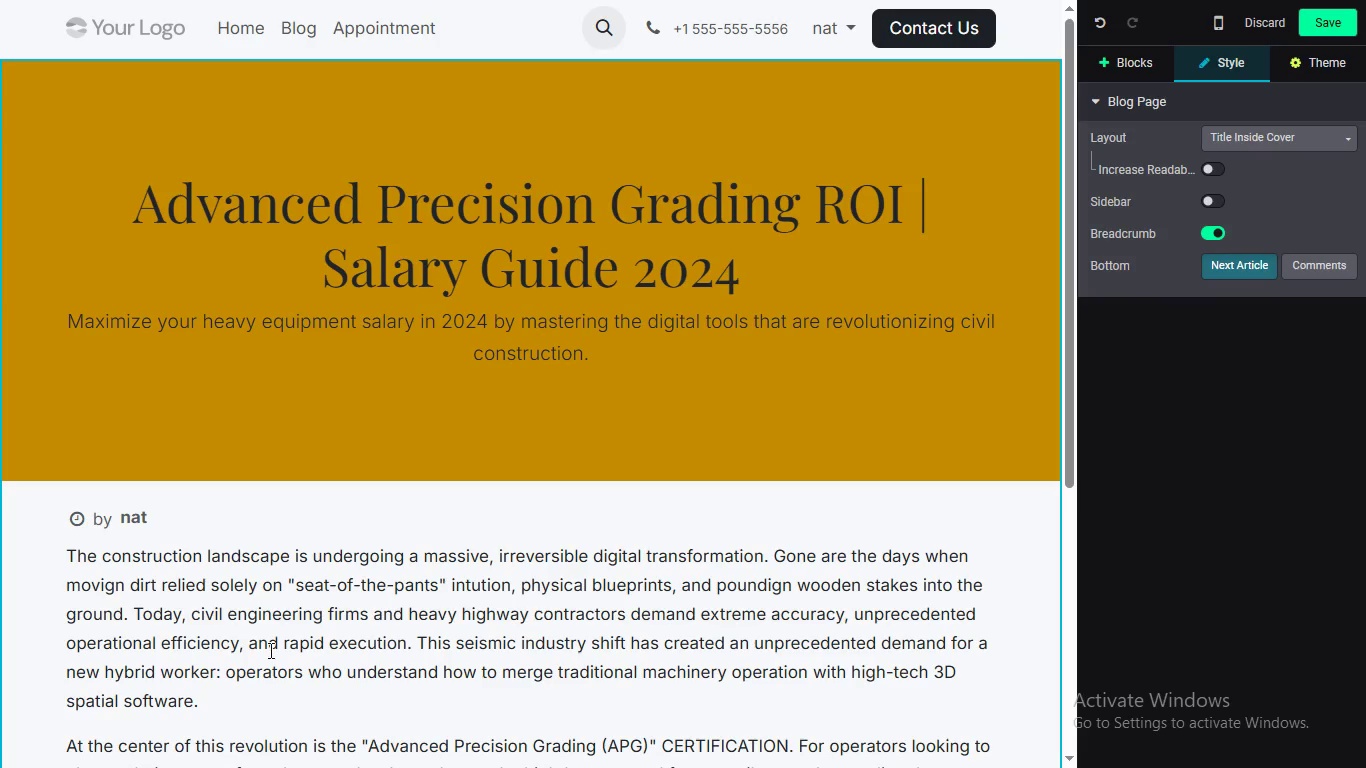 
scroll: coordinate [2, 767], scroll_direction: none, amount: 0.0
 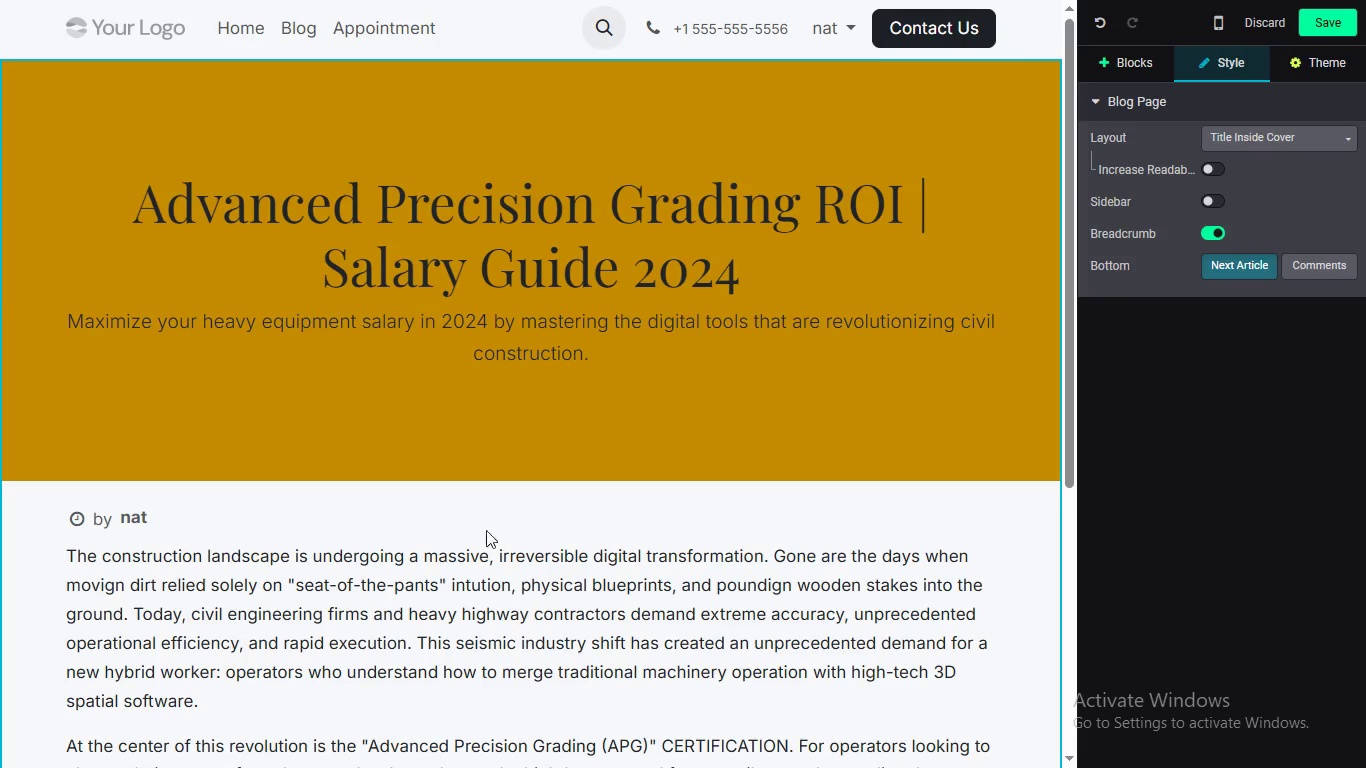 
scroll: coordinate [553, 518], scroll_direction: down, amount: 3.0
 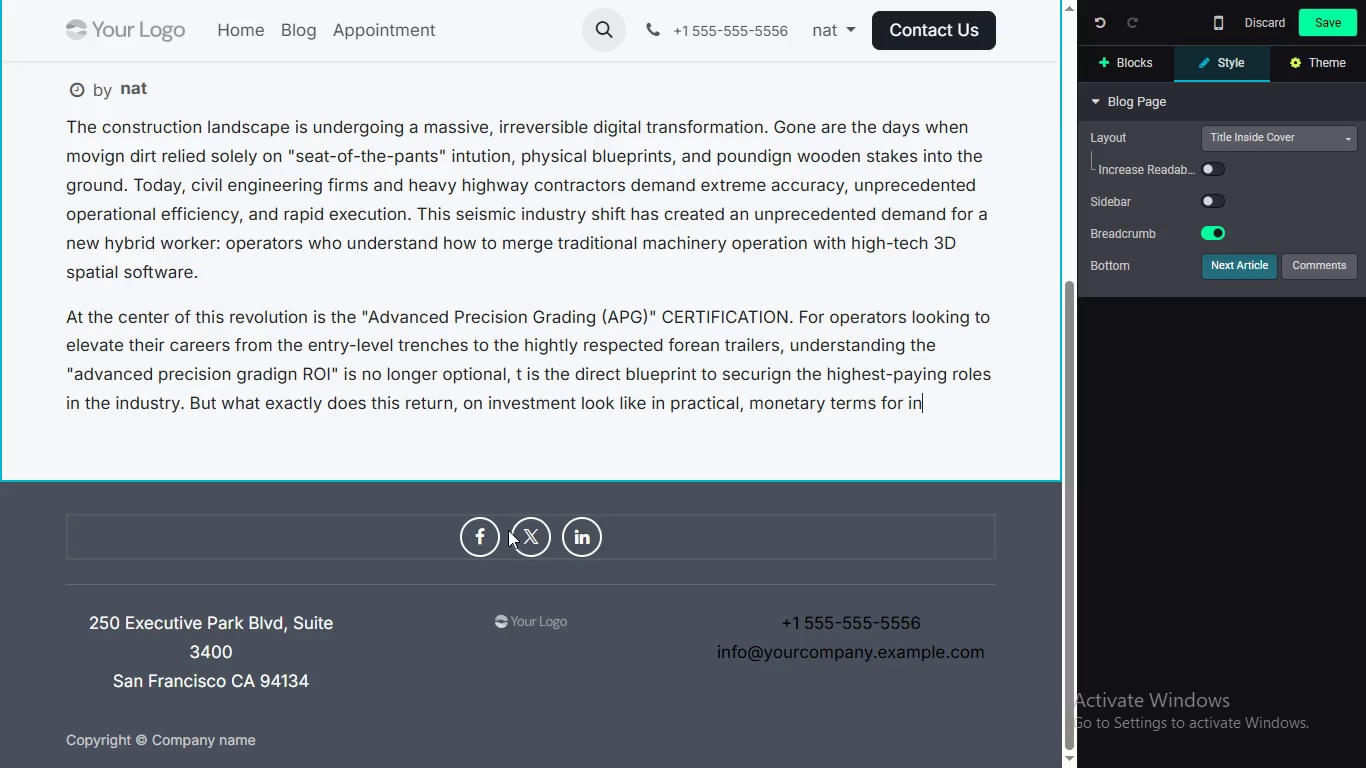 
key(Backspace)
key(Backspace)
key(Backspace)
type( the i n)
key(Backspace)
key(Backspace)
type(ndividual operator?)
 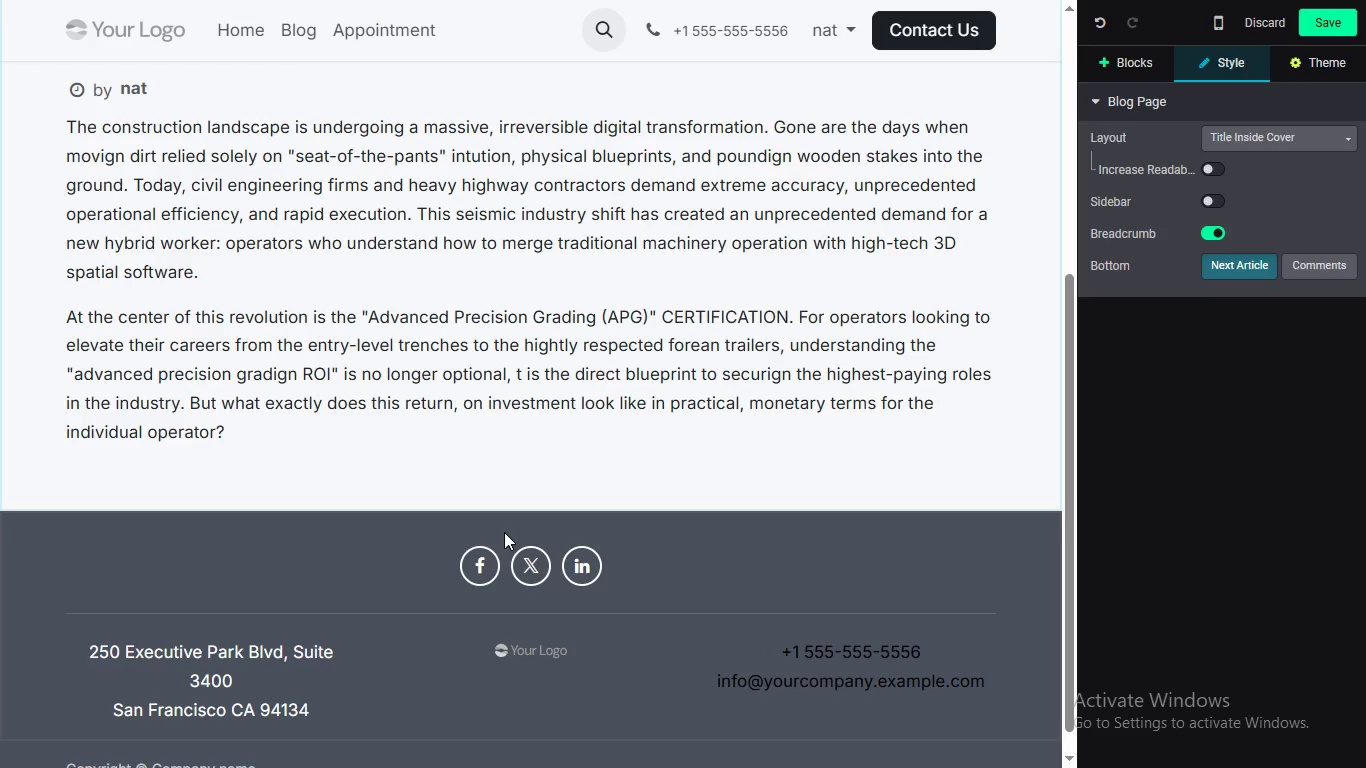 
wait(9.64)
 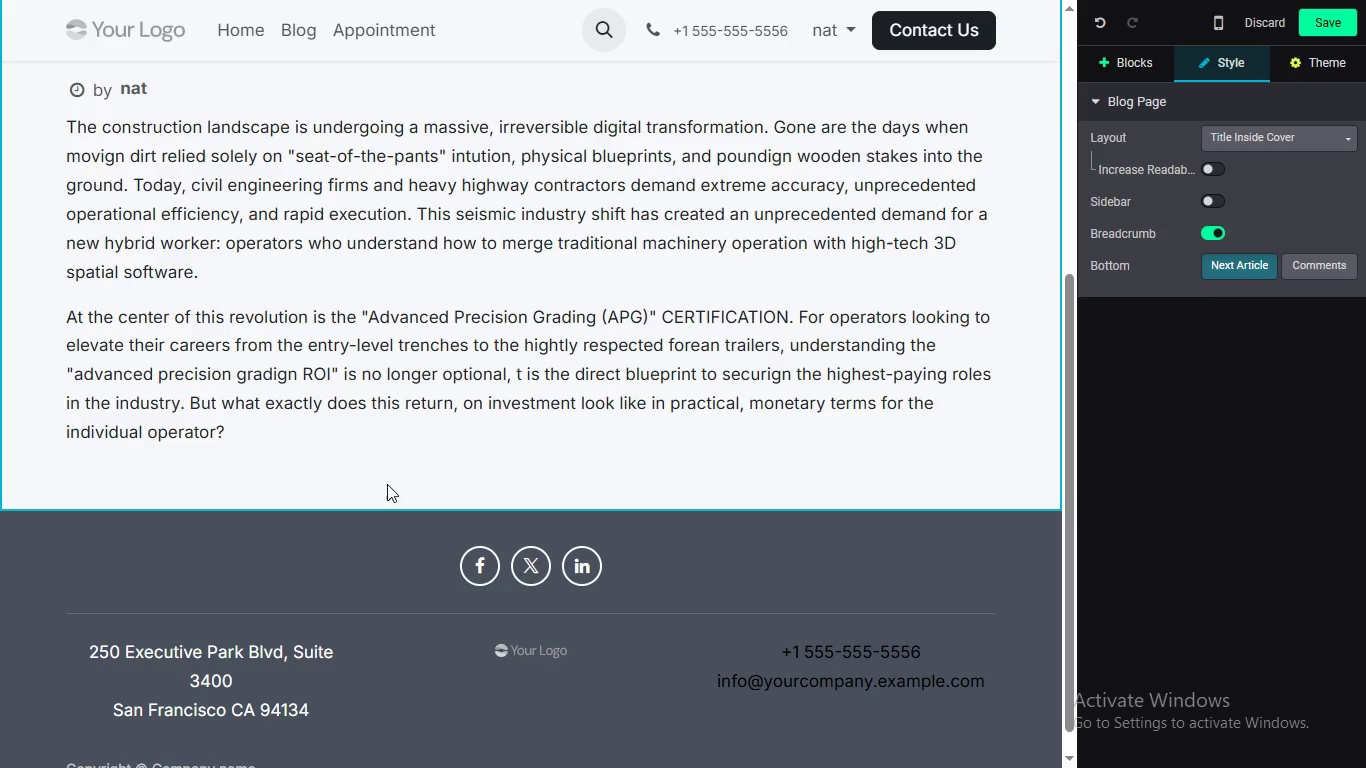 
left_click_drag(start_coordinate=[70, 126], to_coordinate=[93, 139])
 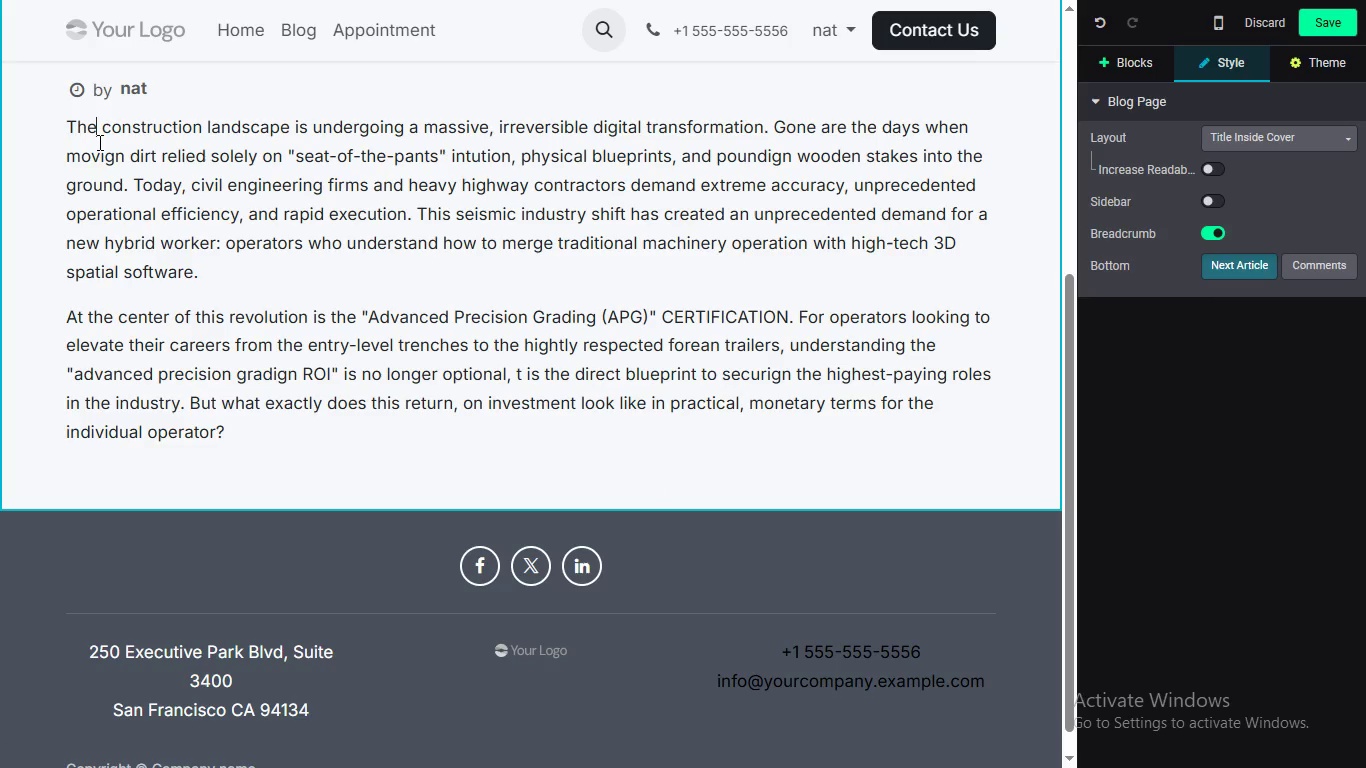 
left_click([93, 139])
 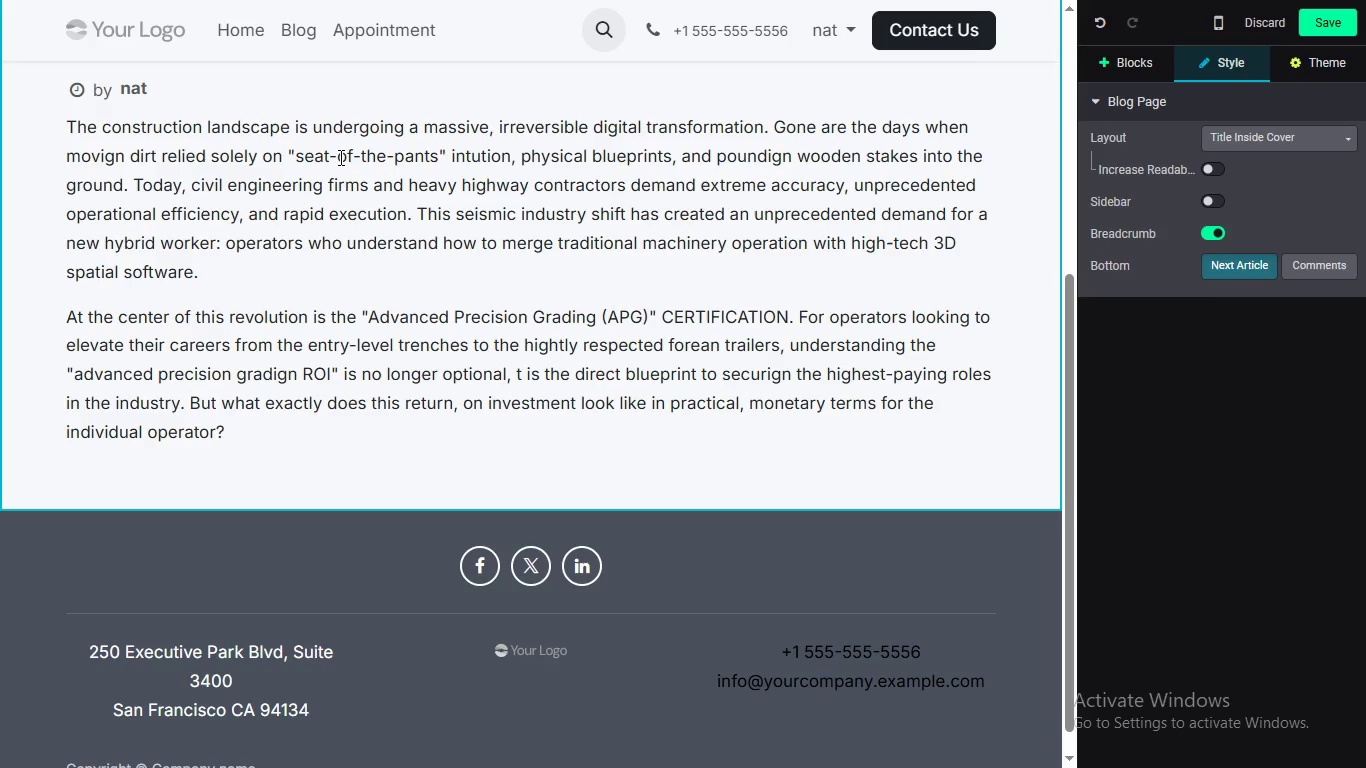 
wait(13.19)
 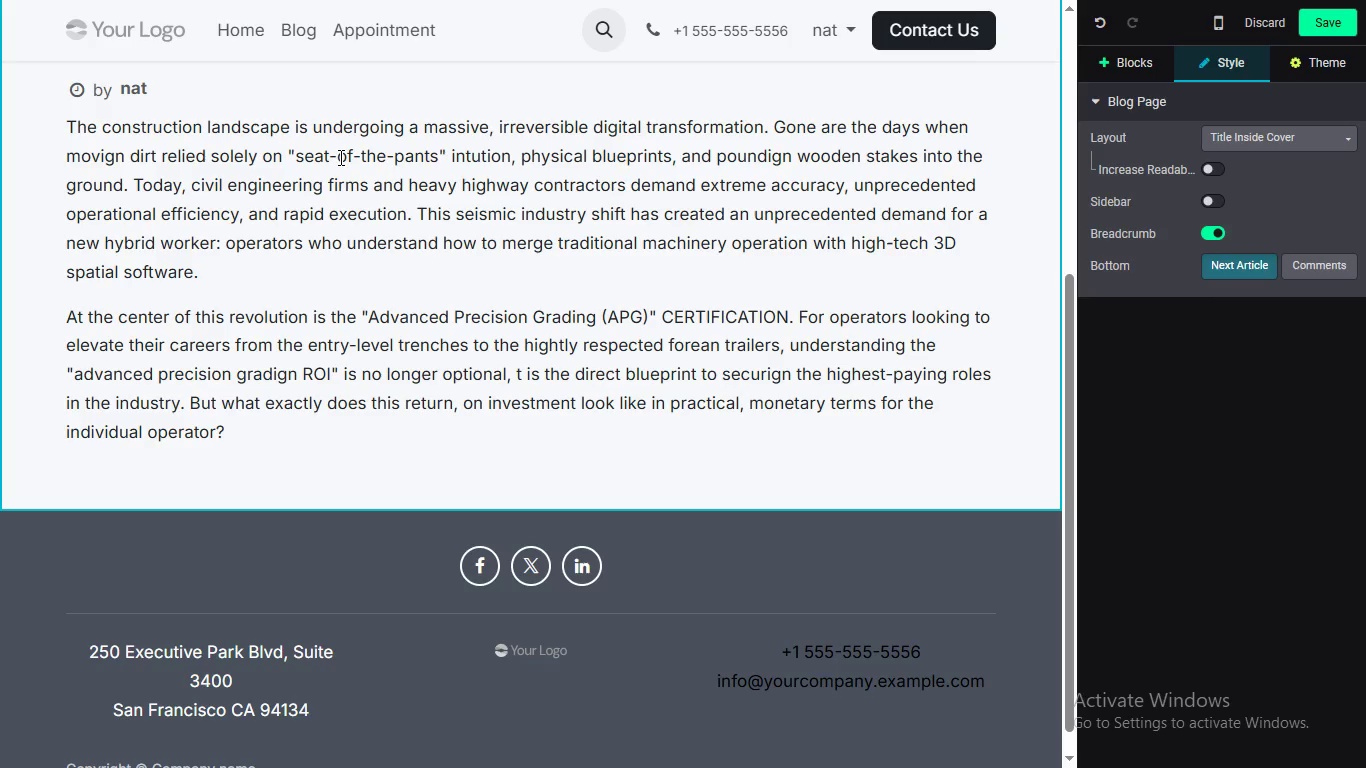 
left_click([115, 151])
 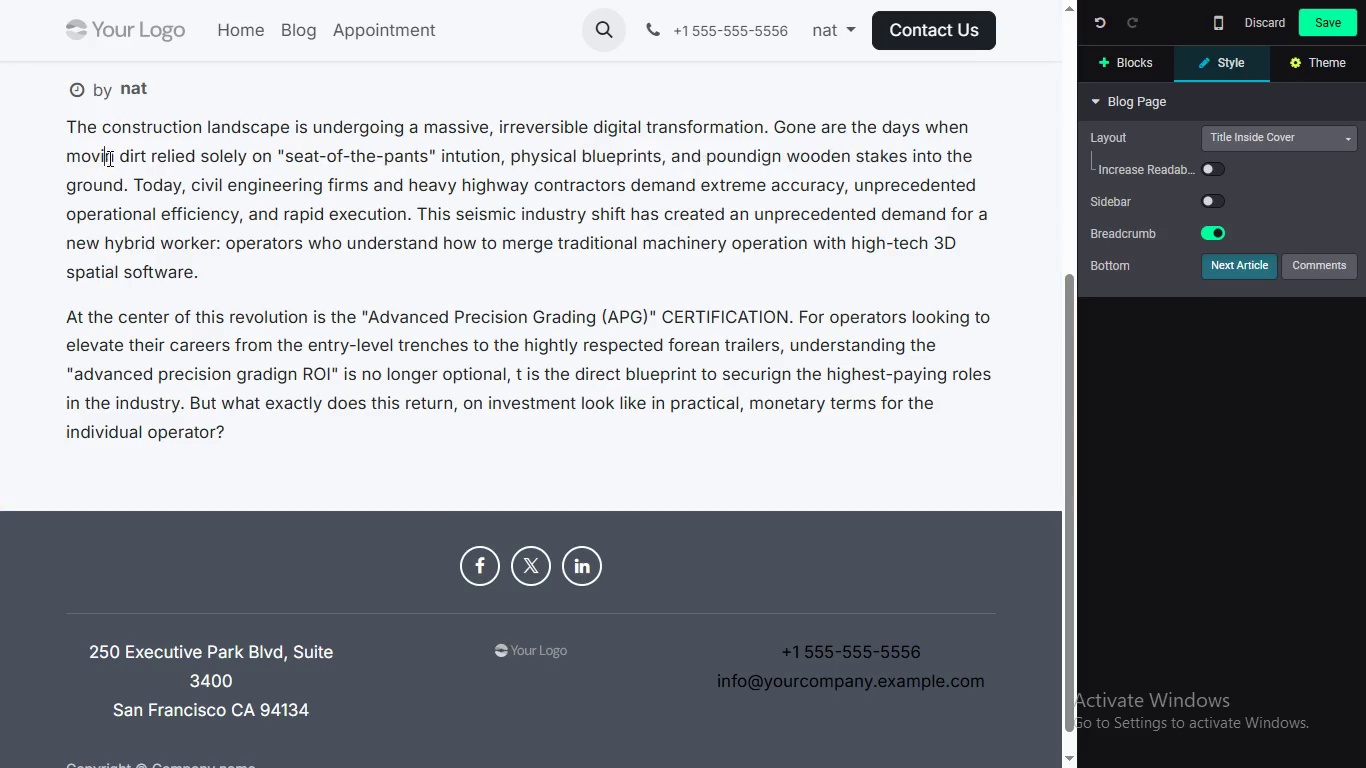 
key(Backspace)
 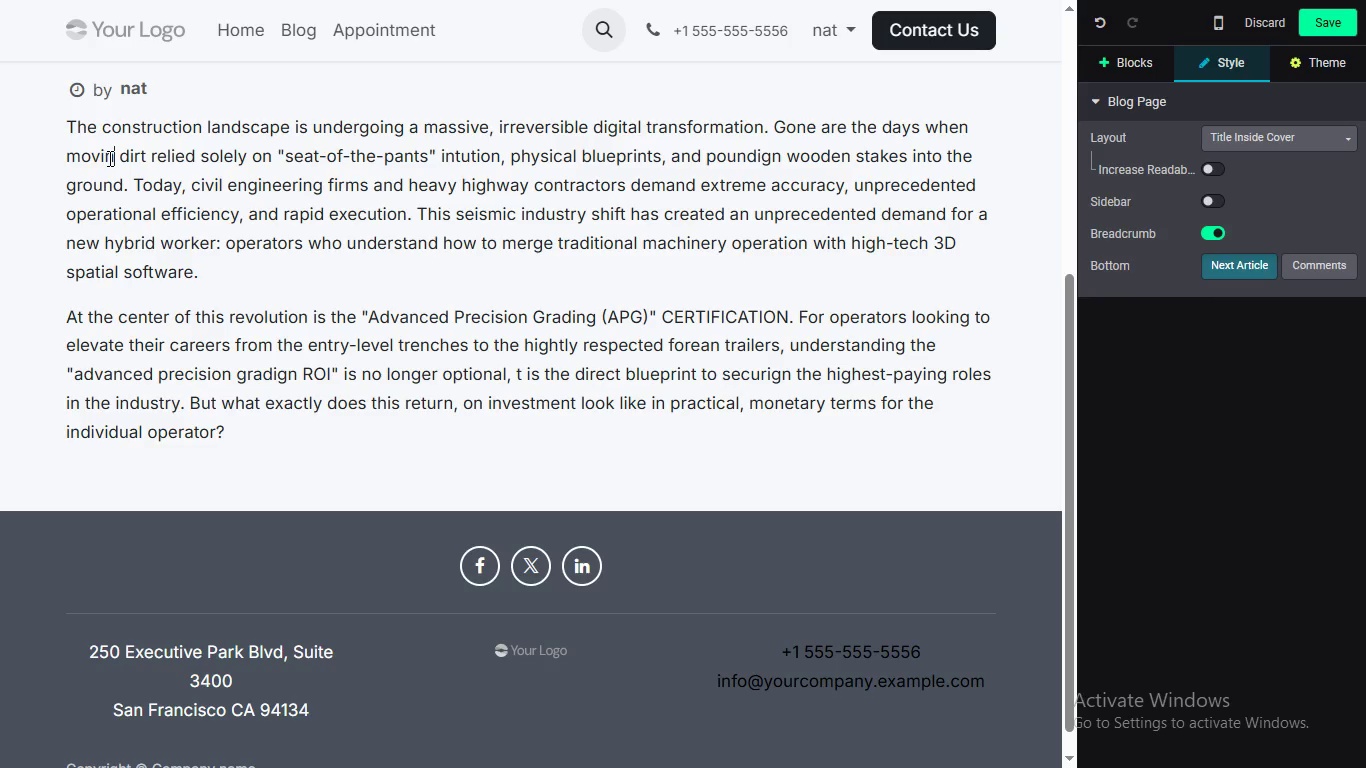 
key(ArrowRight)
 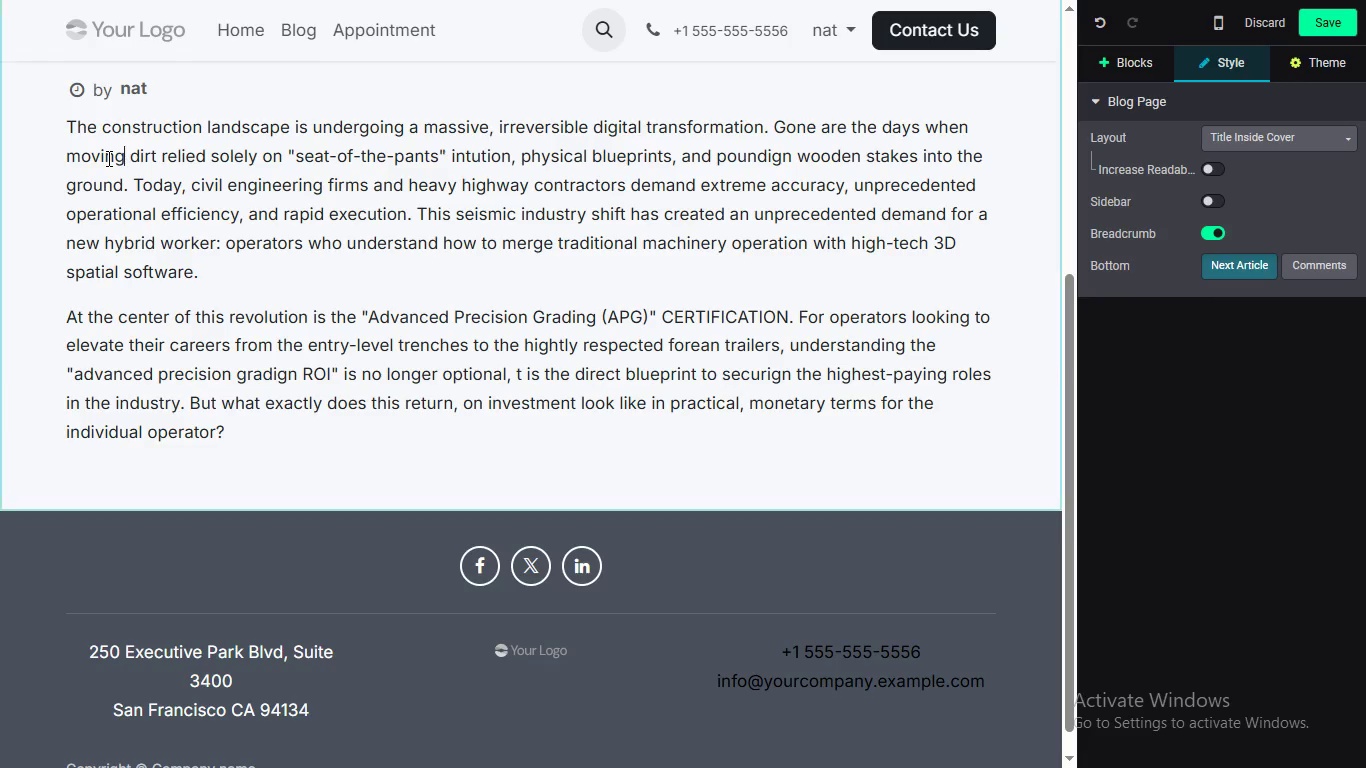 
key(G)
 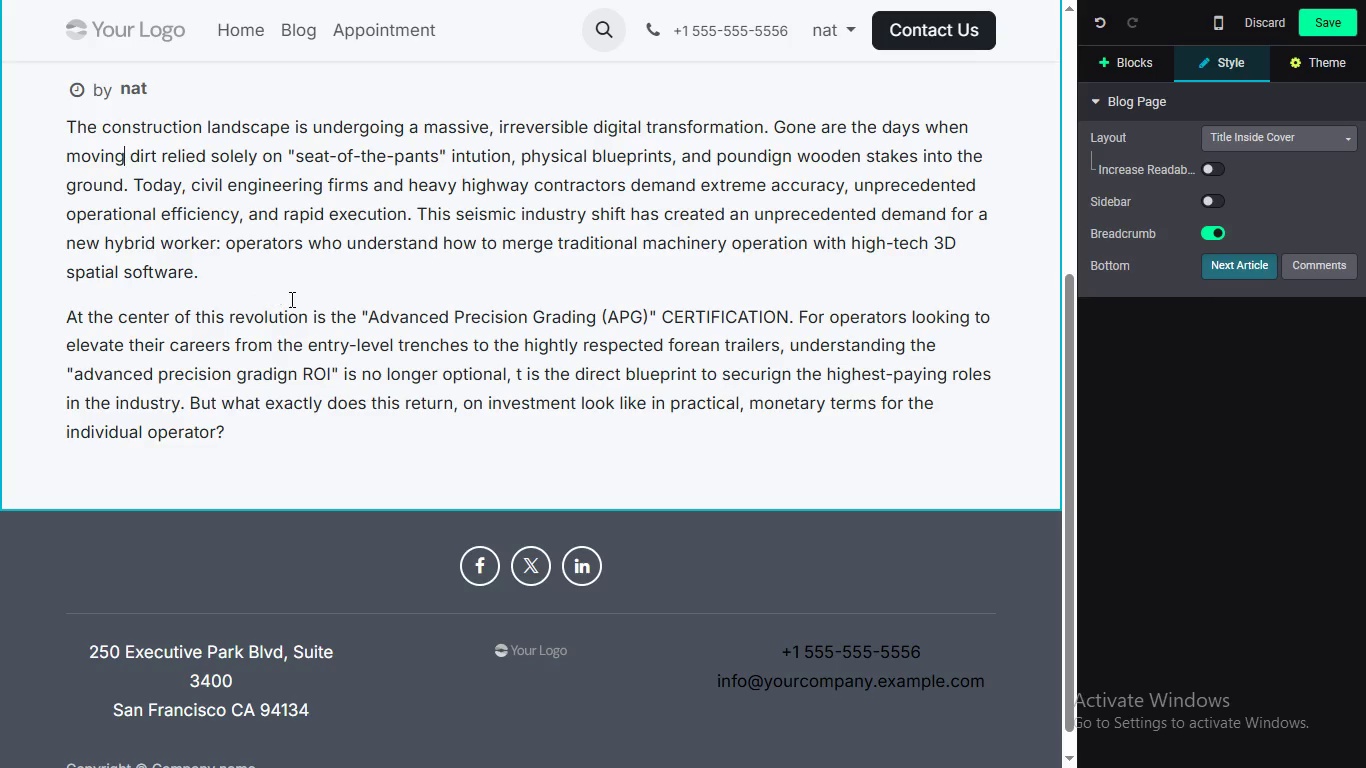 
wait(53.78)
 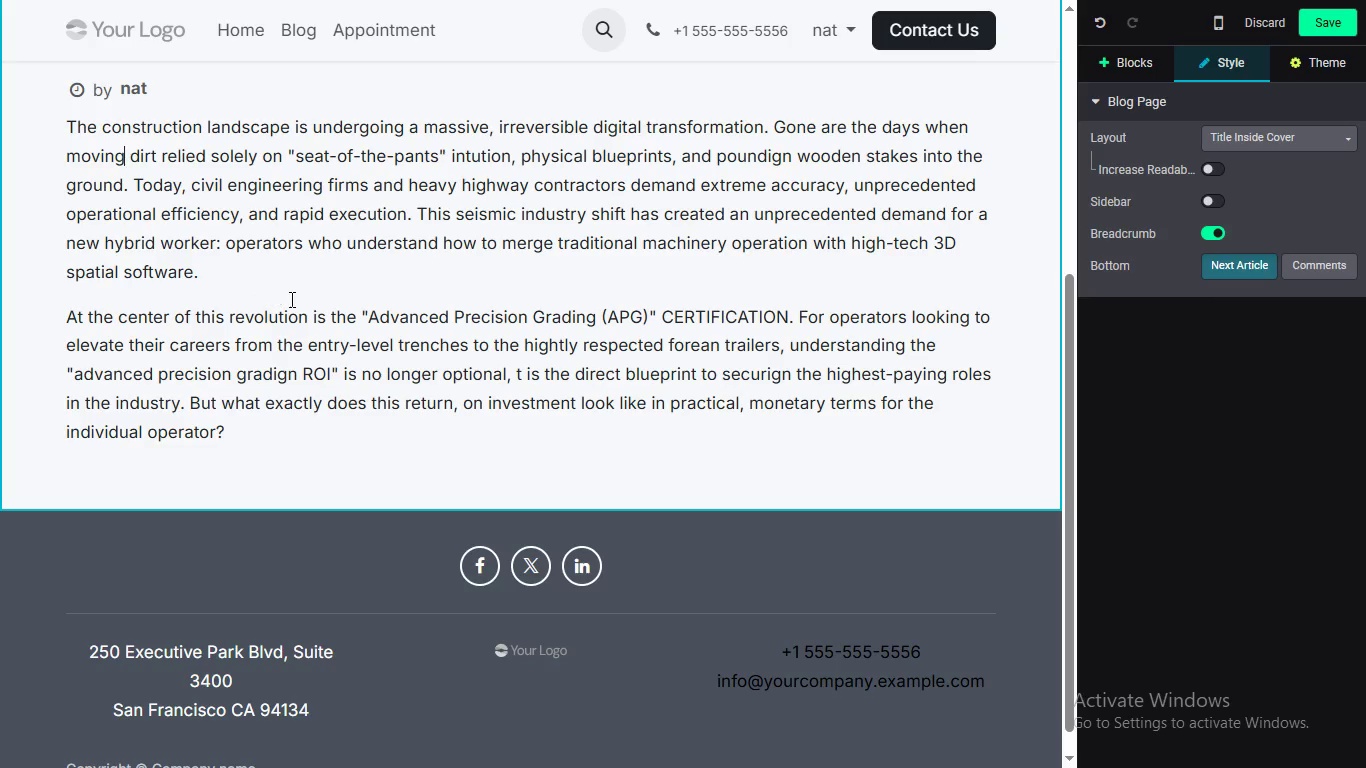 
double_click([709, 322])
 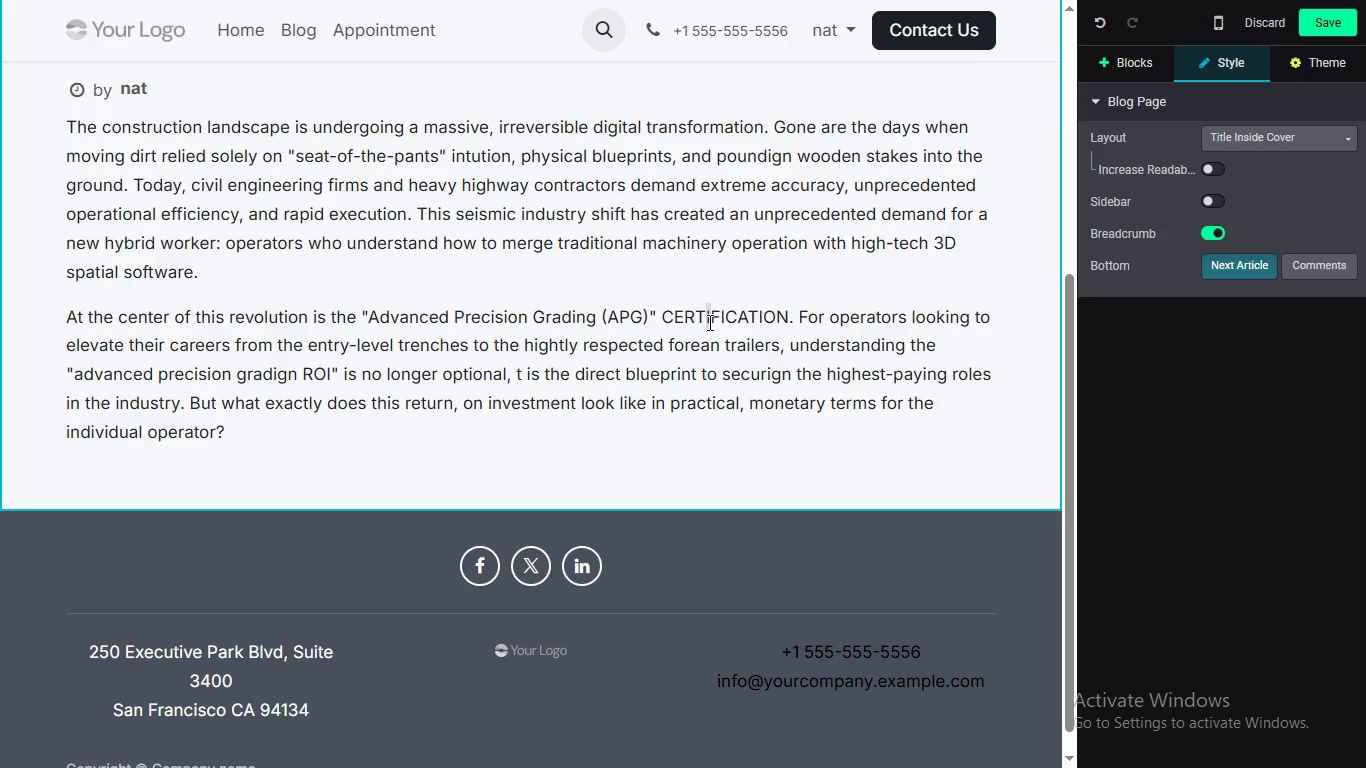 
double_click([709, 322])
 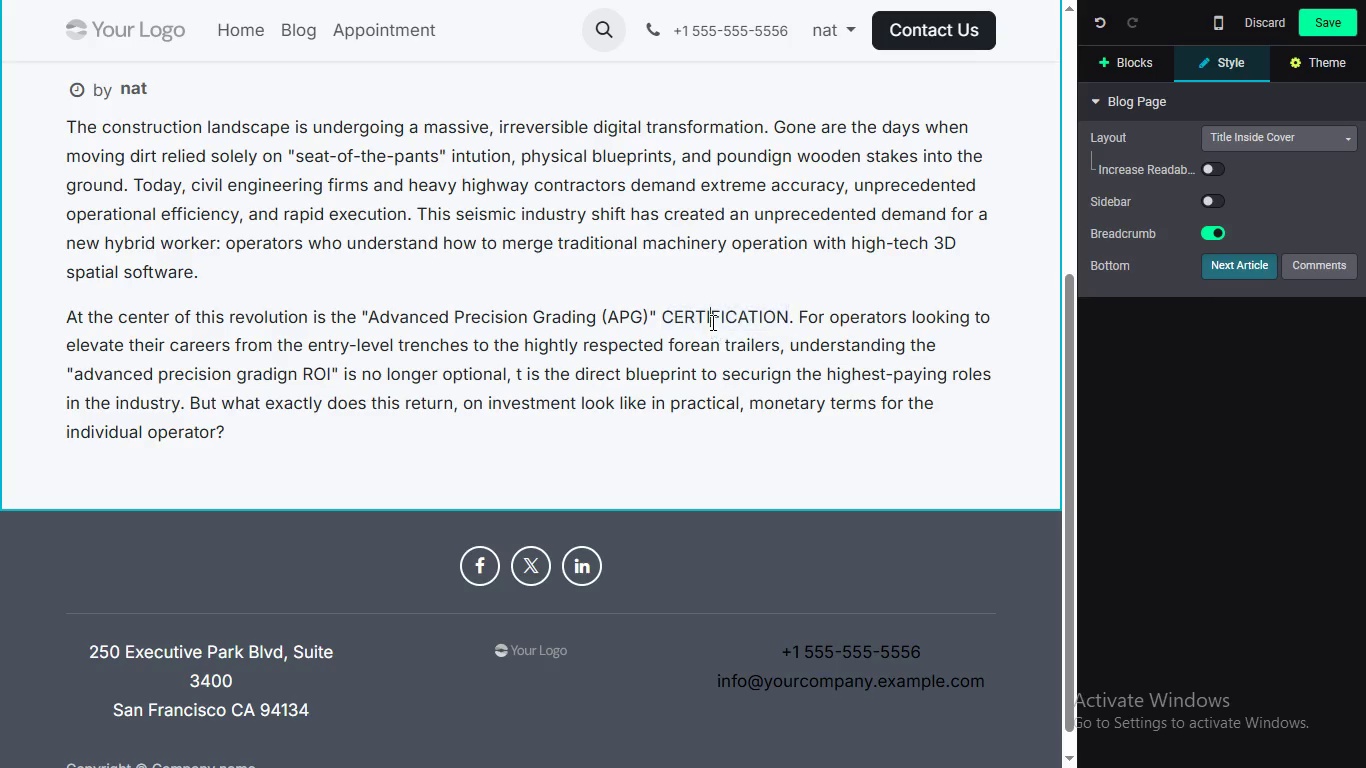 
triple_click([711, 322])
 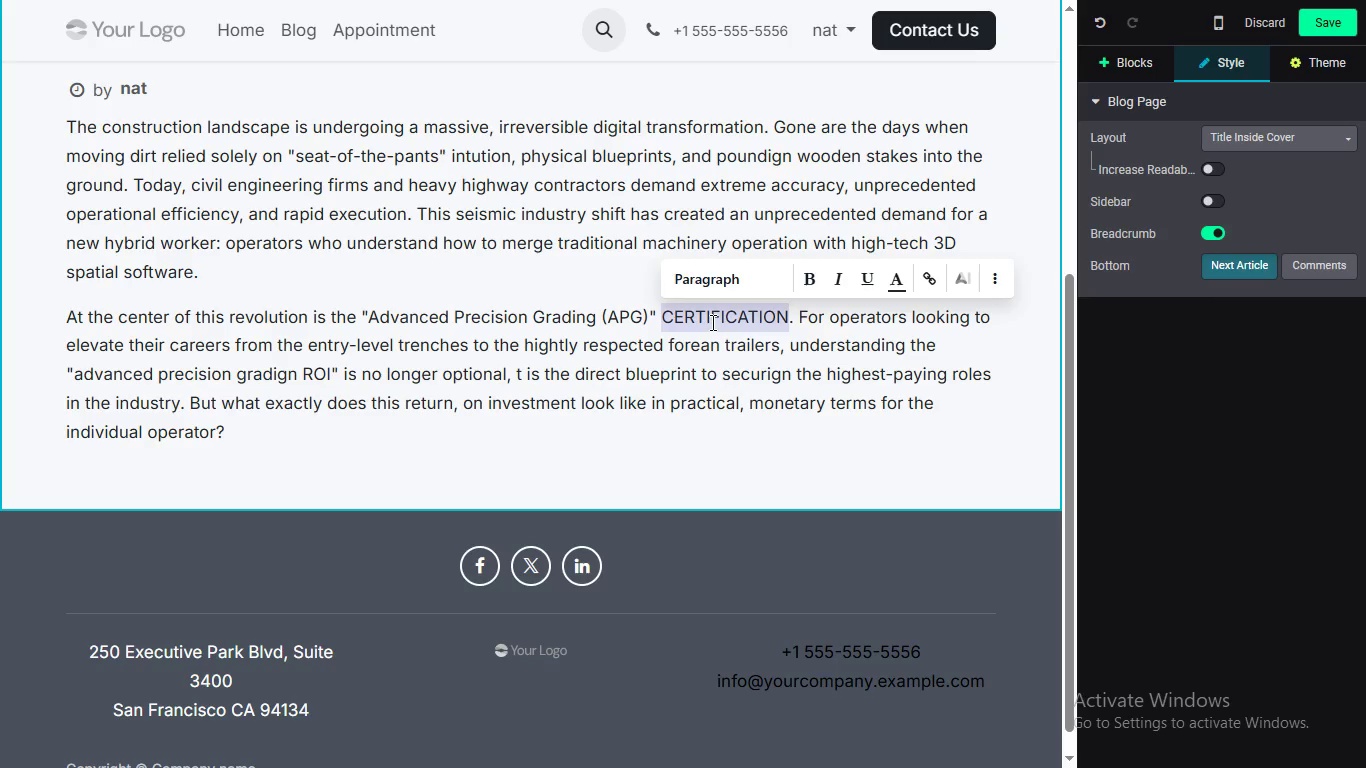 
double_click([711, 322])
 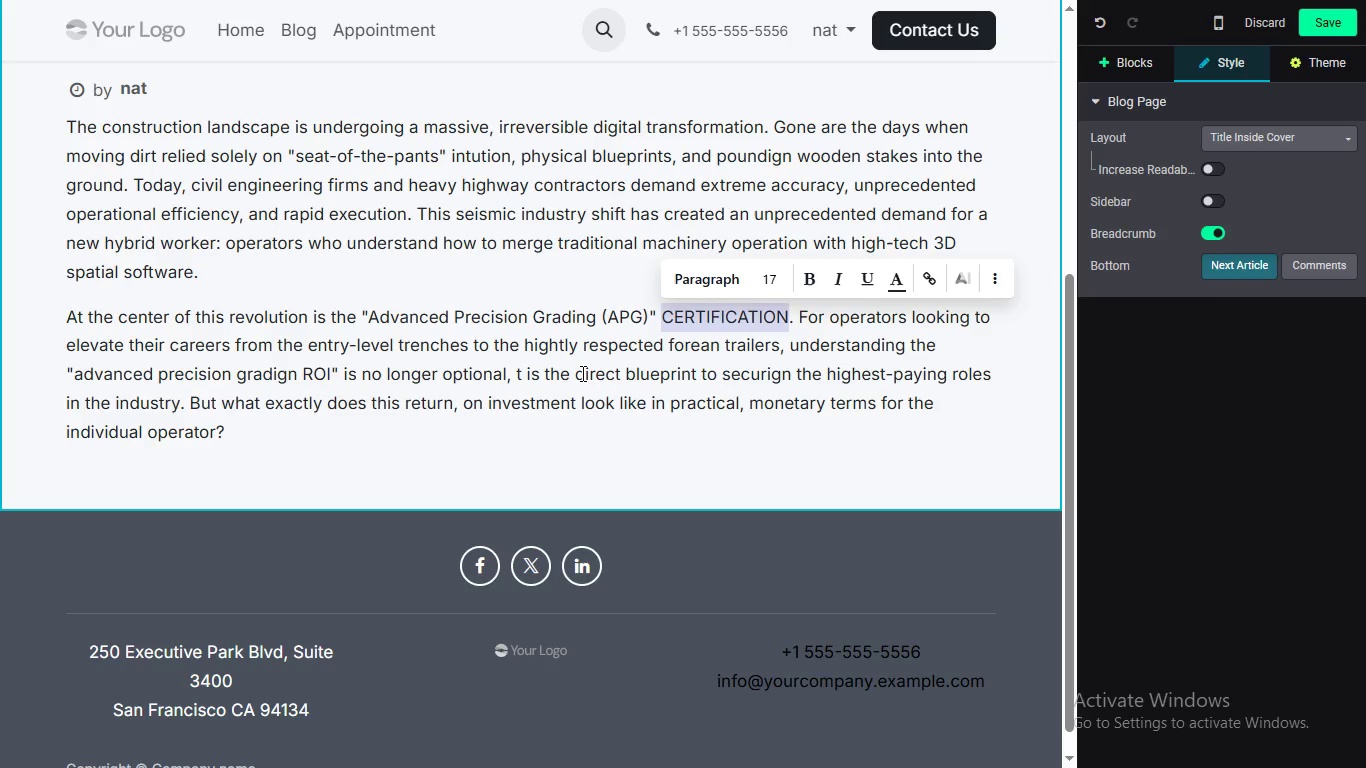 
type(certification)
 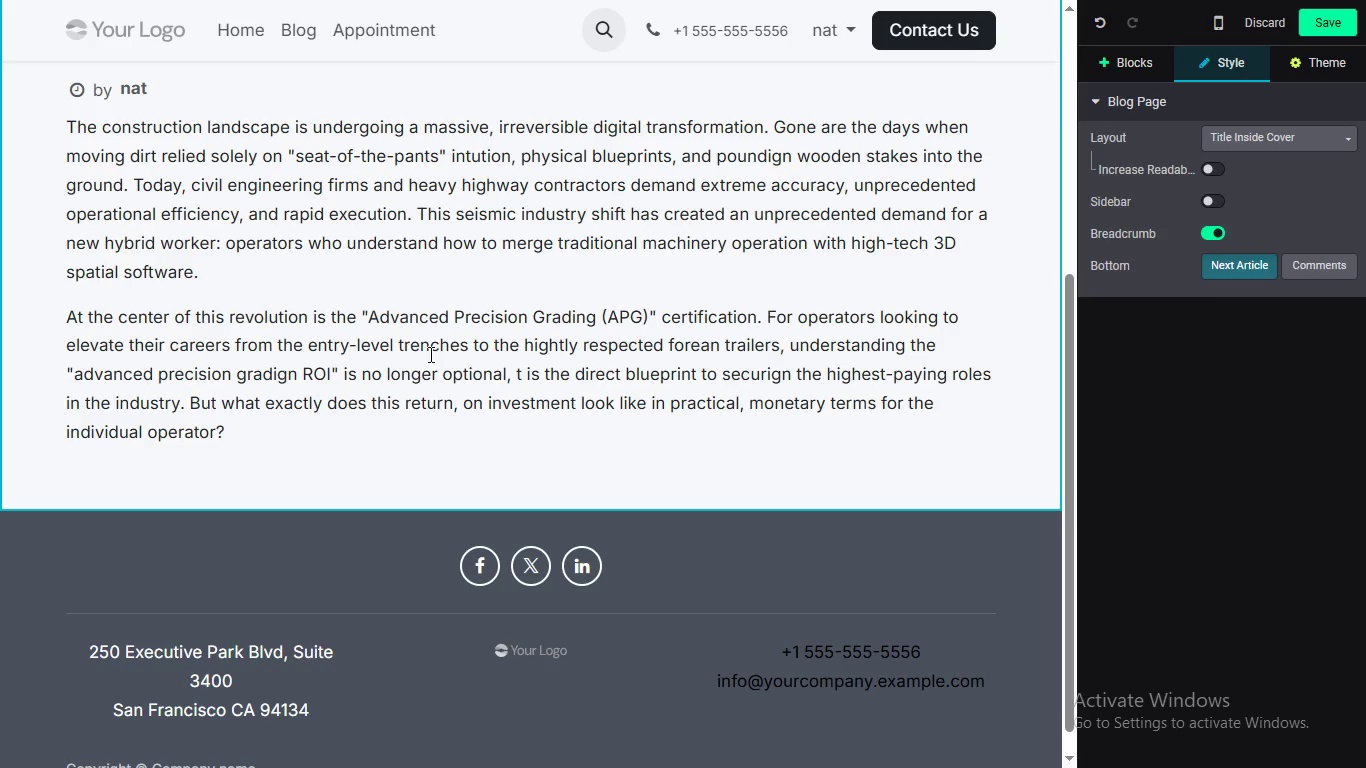 
wait(25.36)
 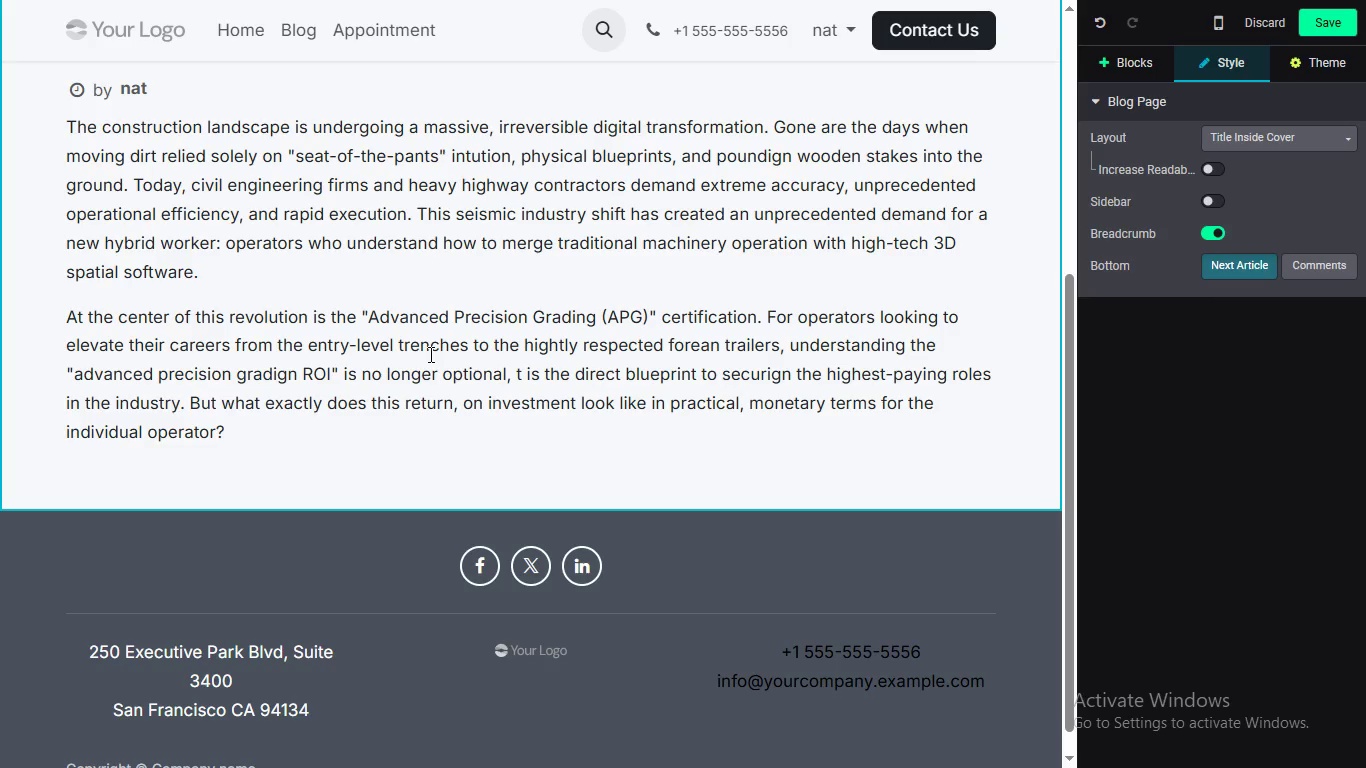 
left_click([567, 345])
 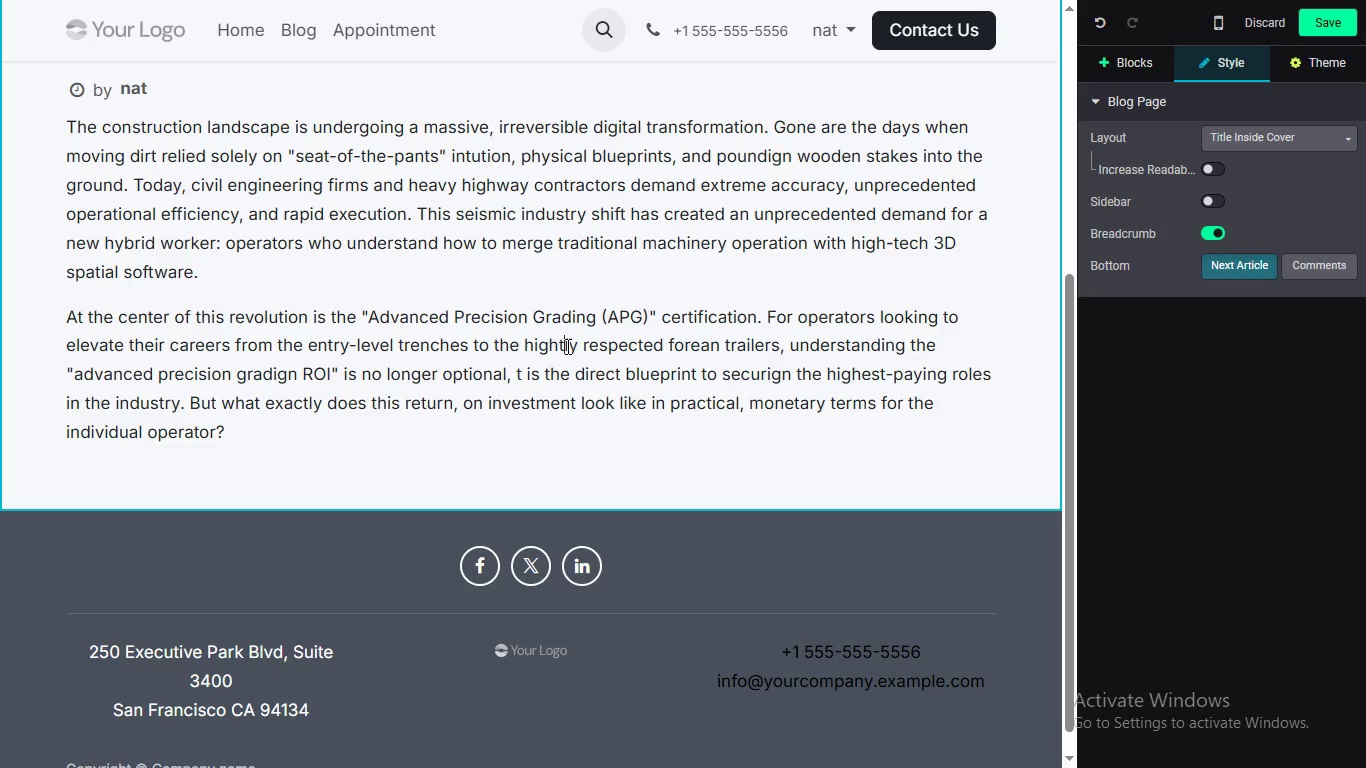 
left_click([566, 346])
 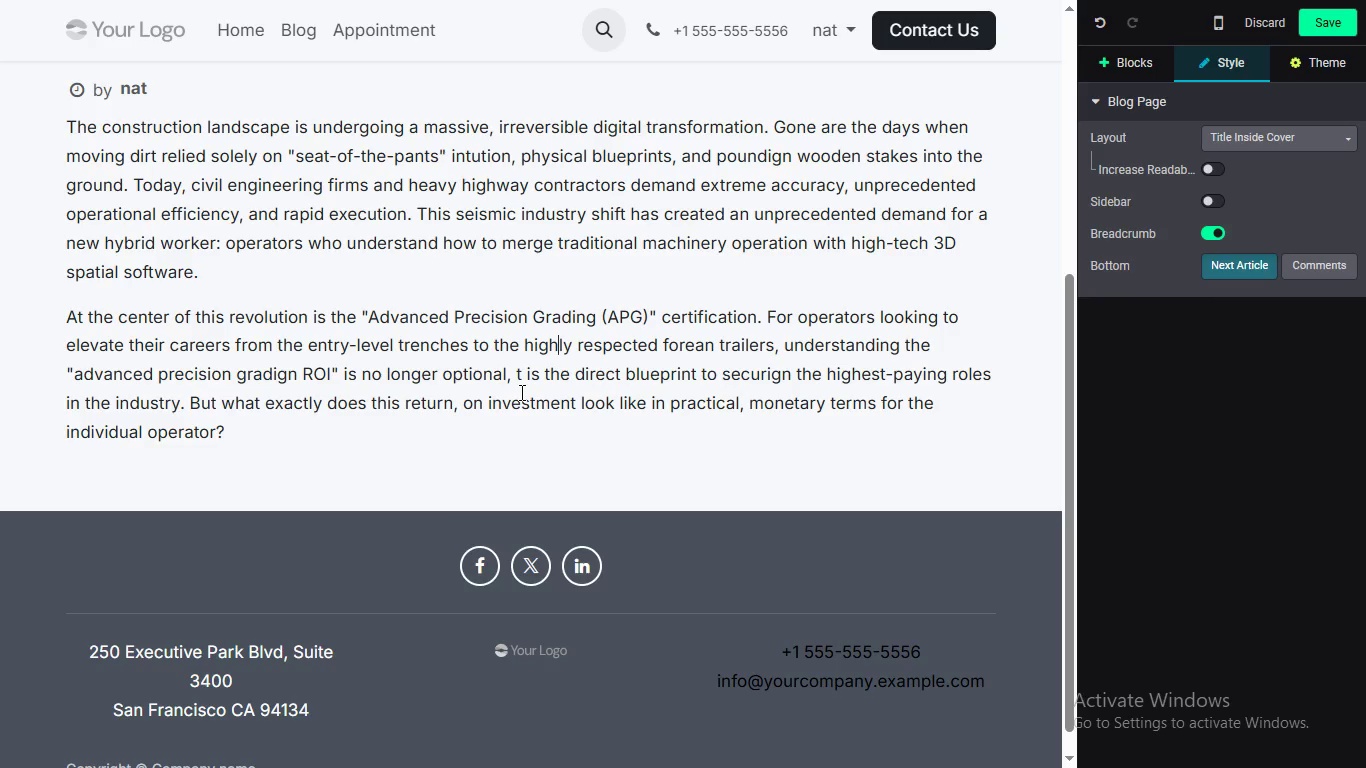 
key(Backspace)
 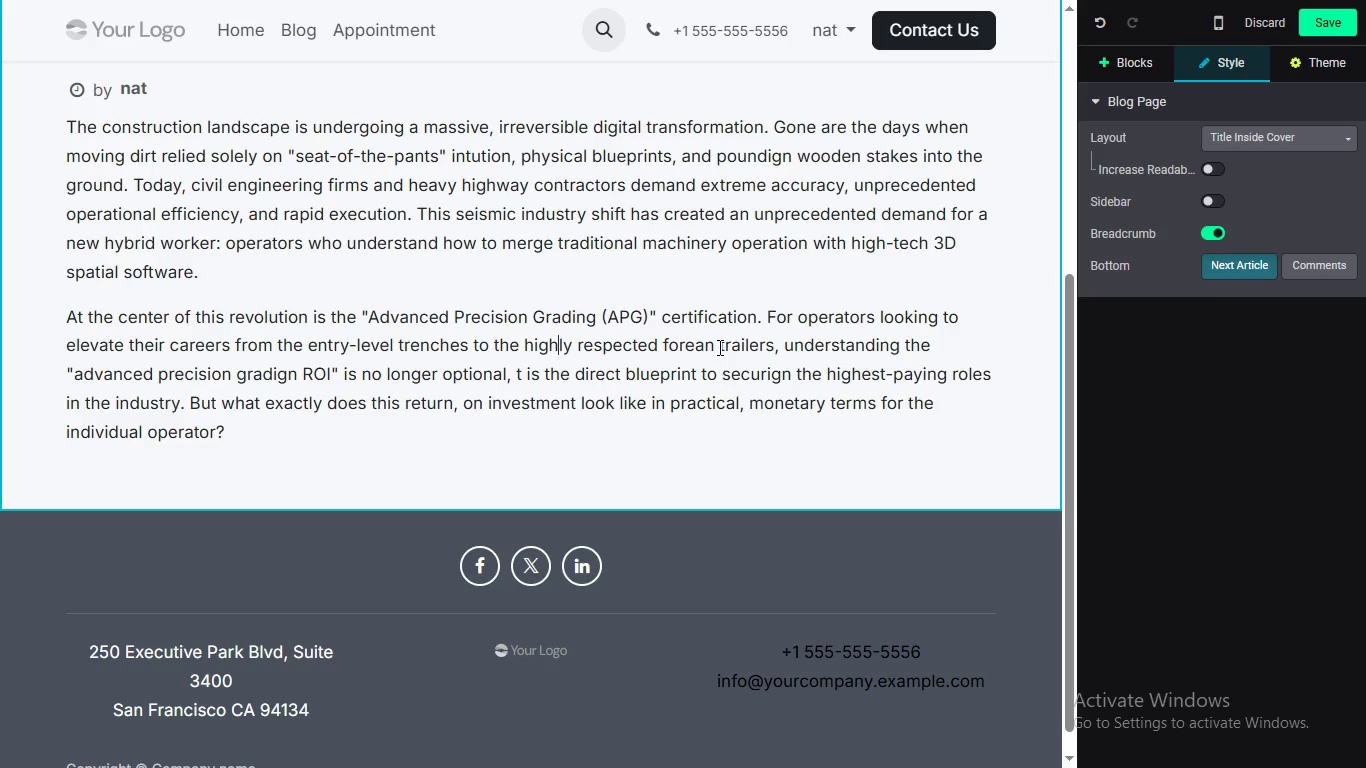 
wait(6.56)
 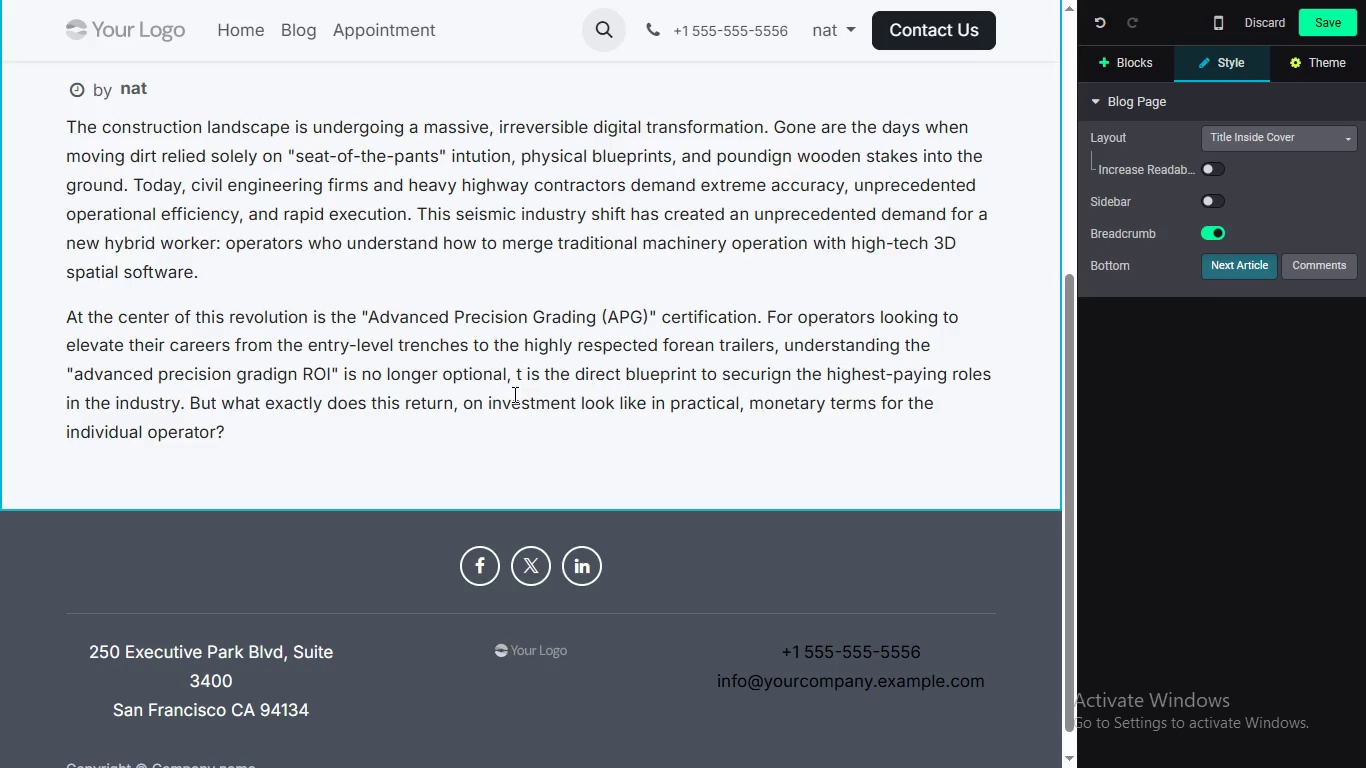 
left_click([698, 343])
 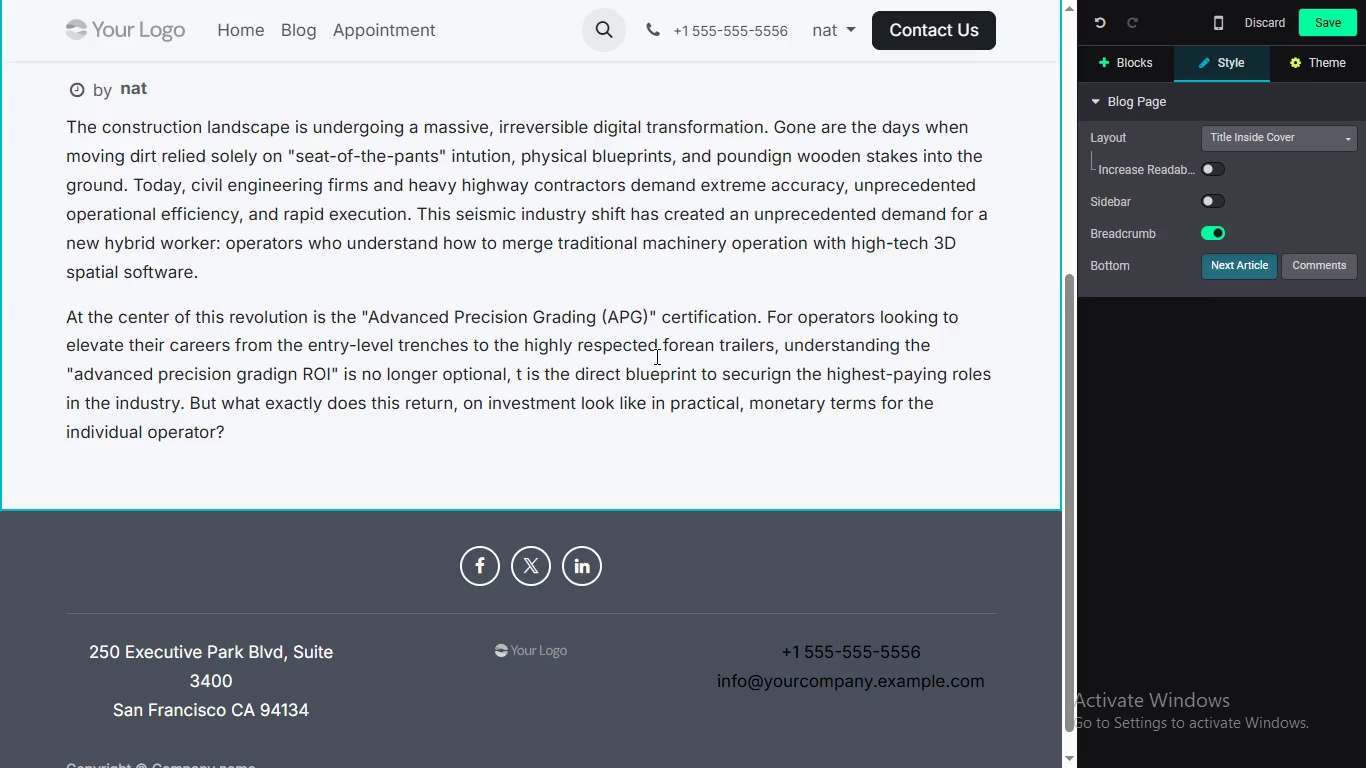 
key(M)
 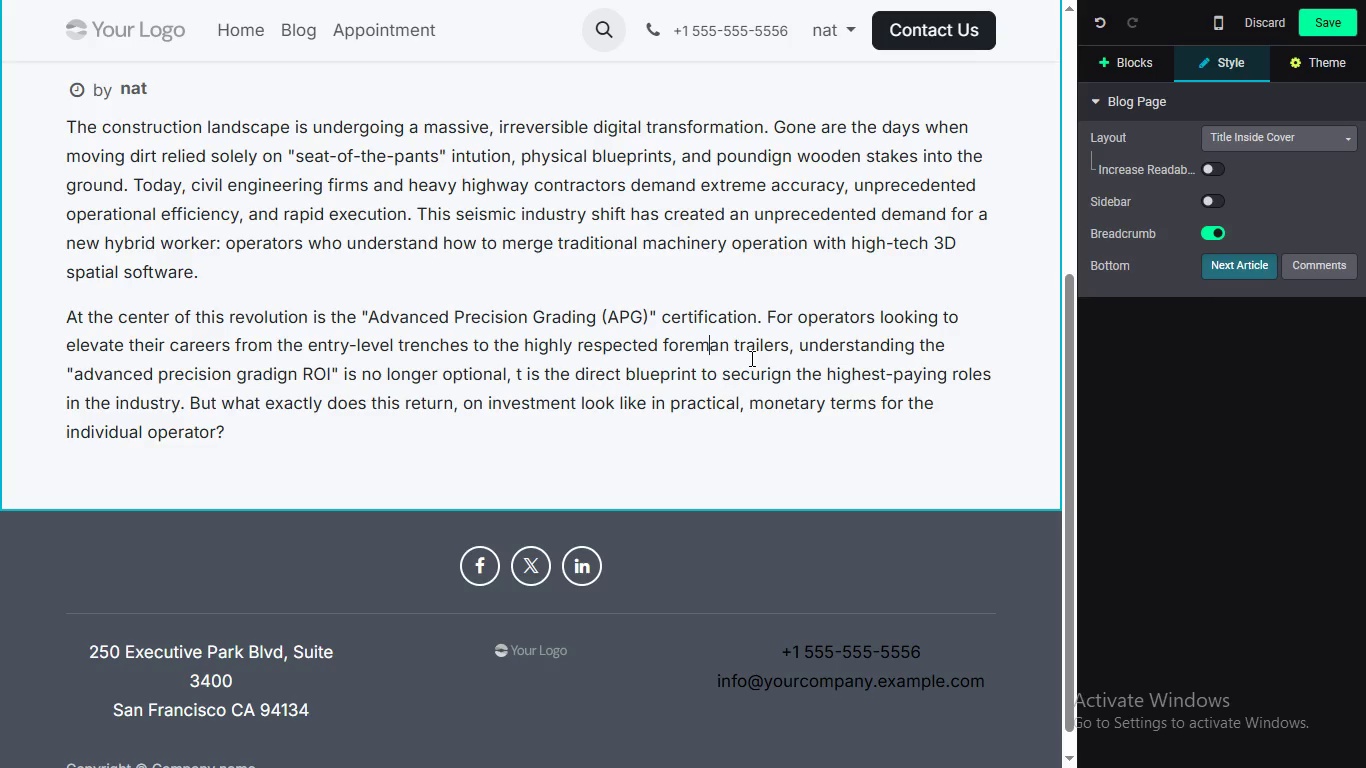 
wait(16.41)
 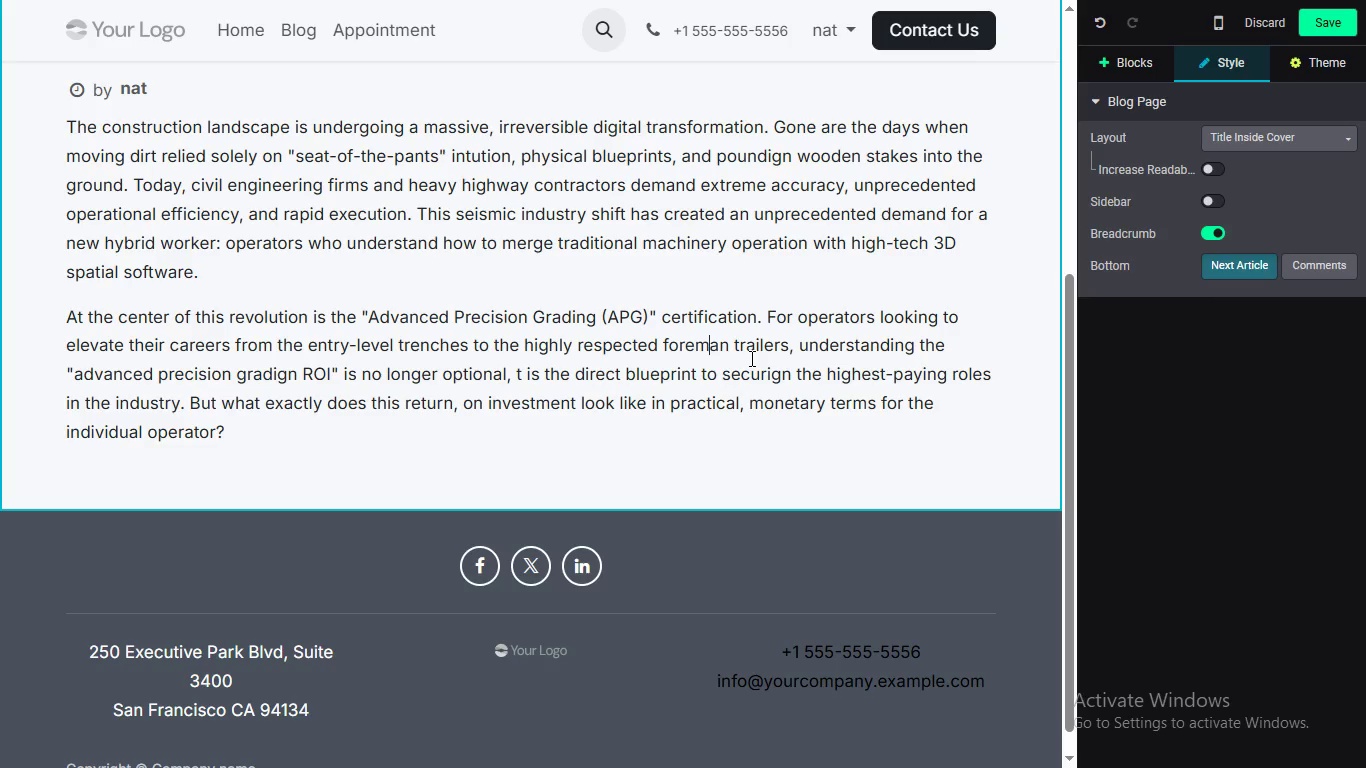 
left_click([291, 373])
 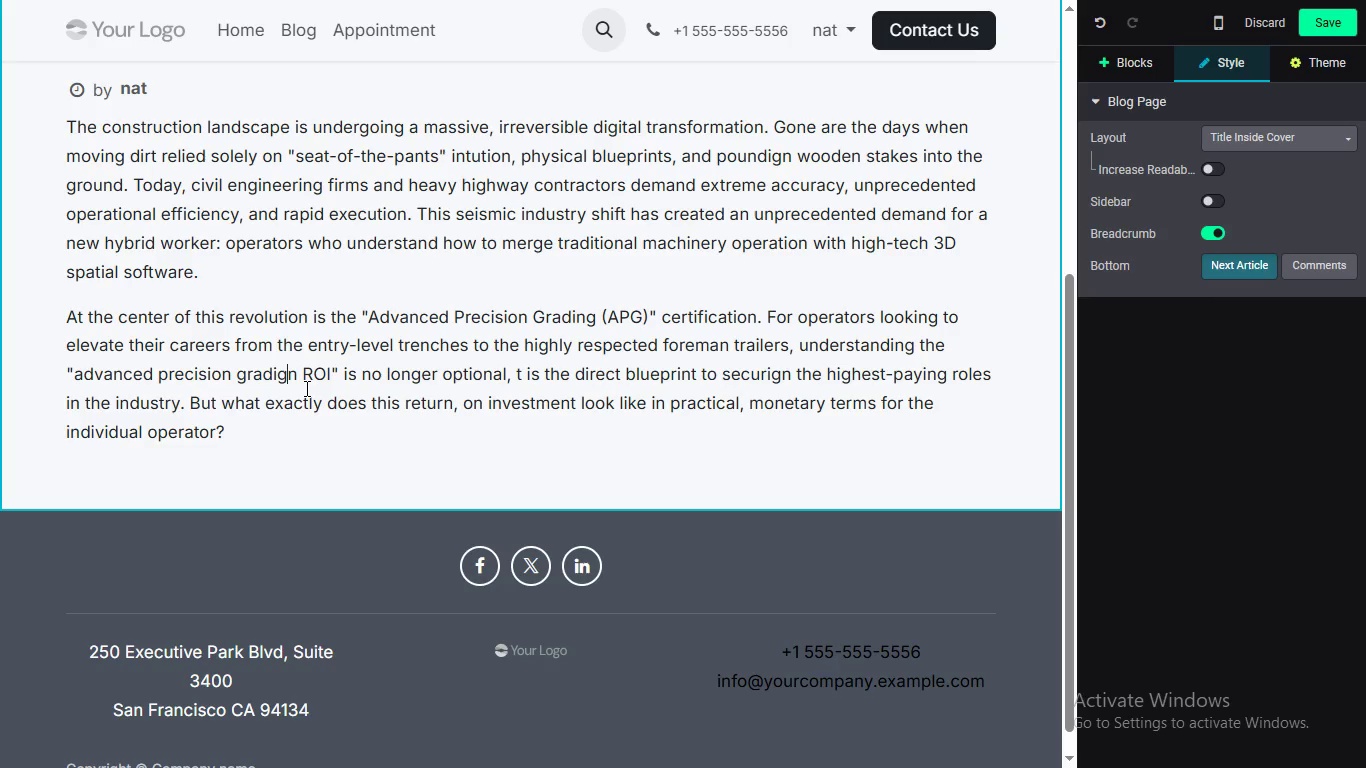 
key(Backspace)
 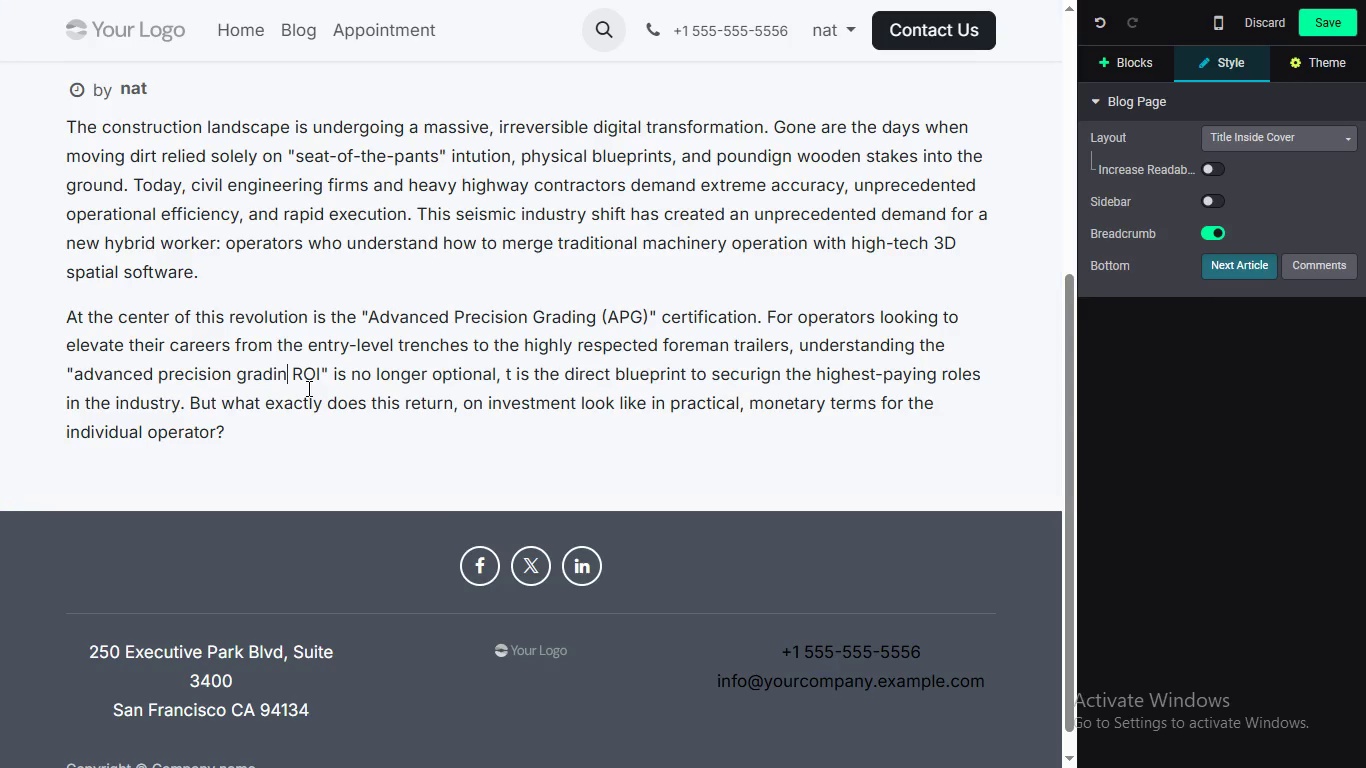 
key(ArrowRight)
 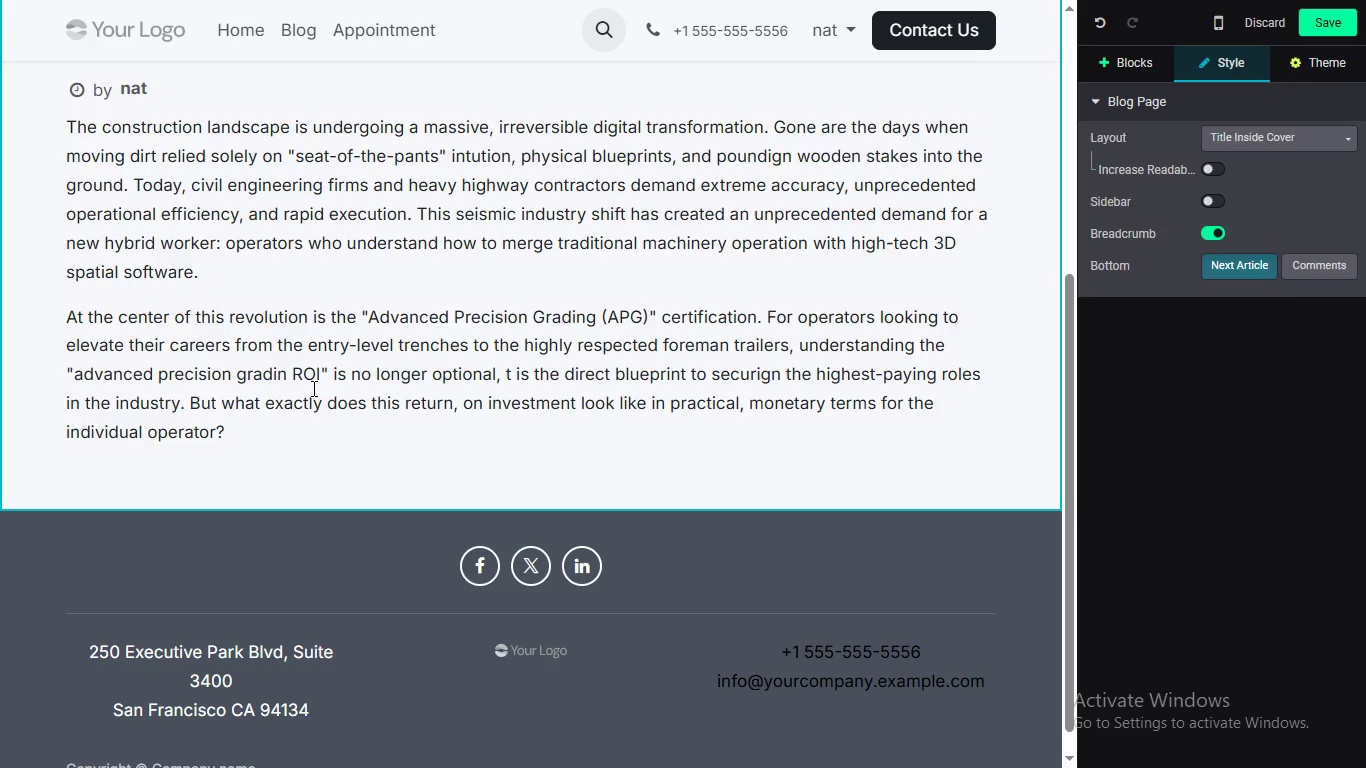 
key(G)
 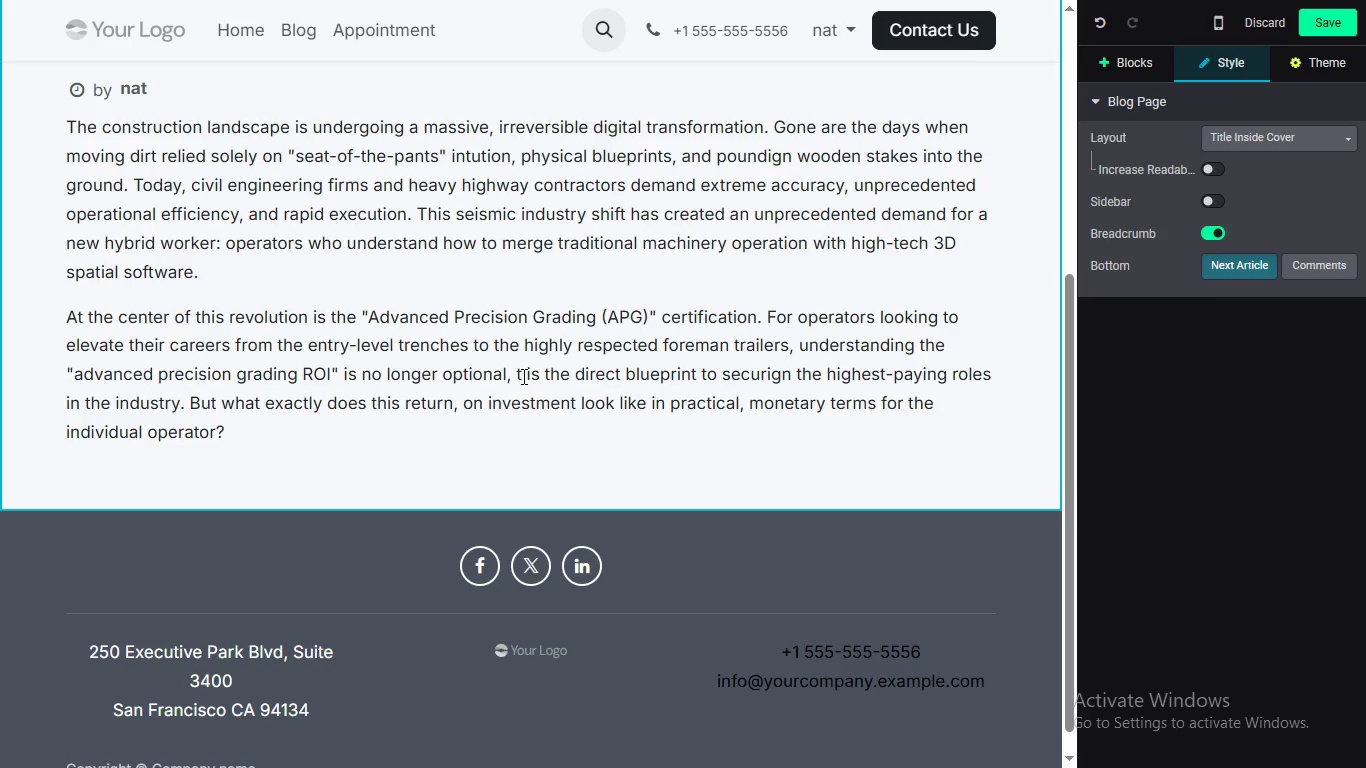 
wait(10.92)
 